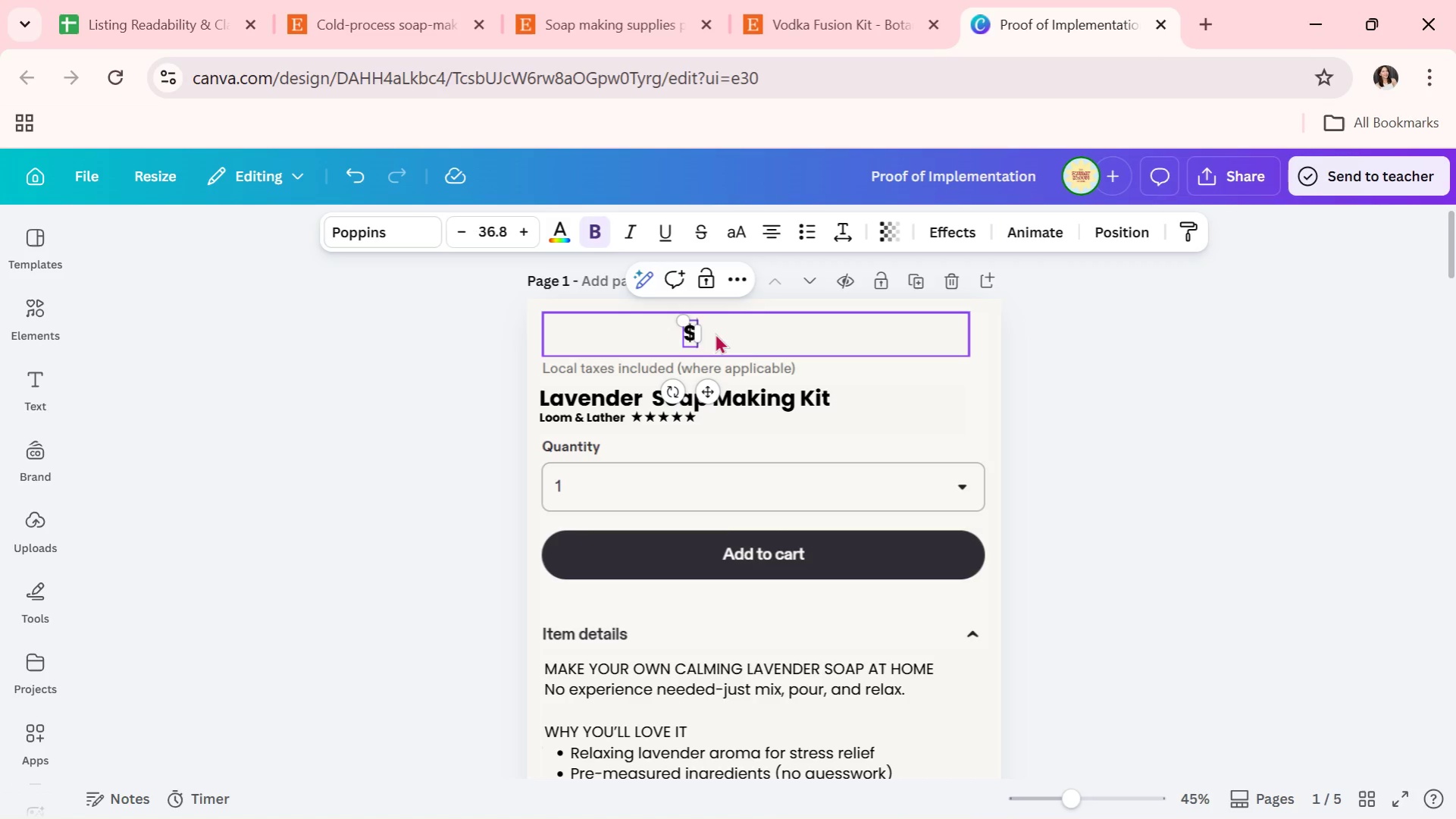 
type(34.99)
 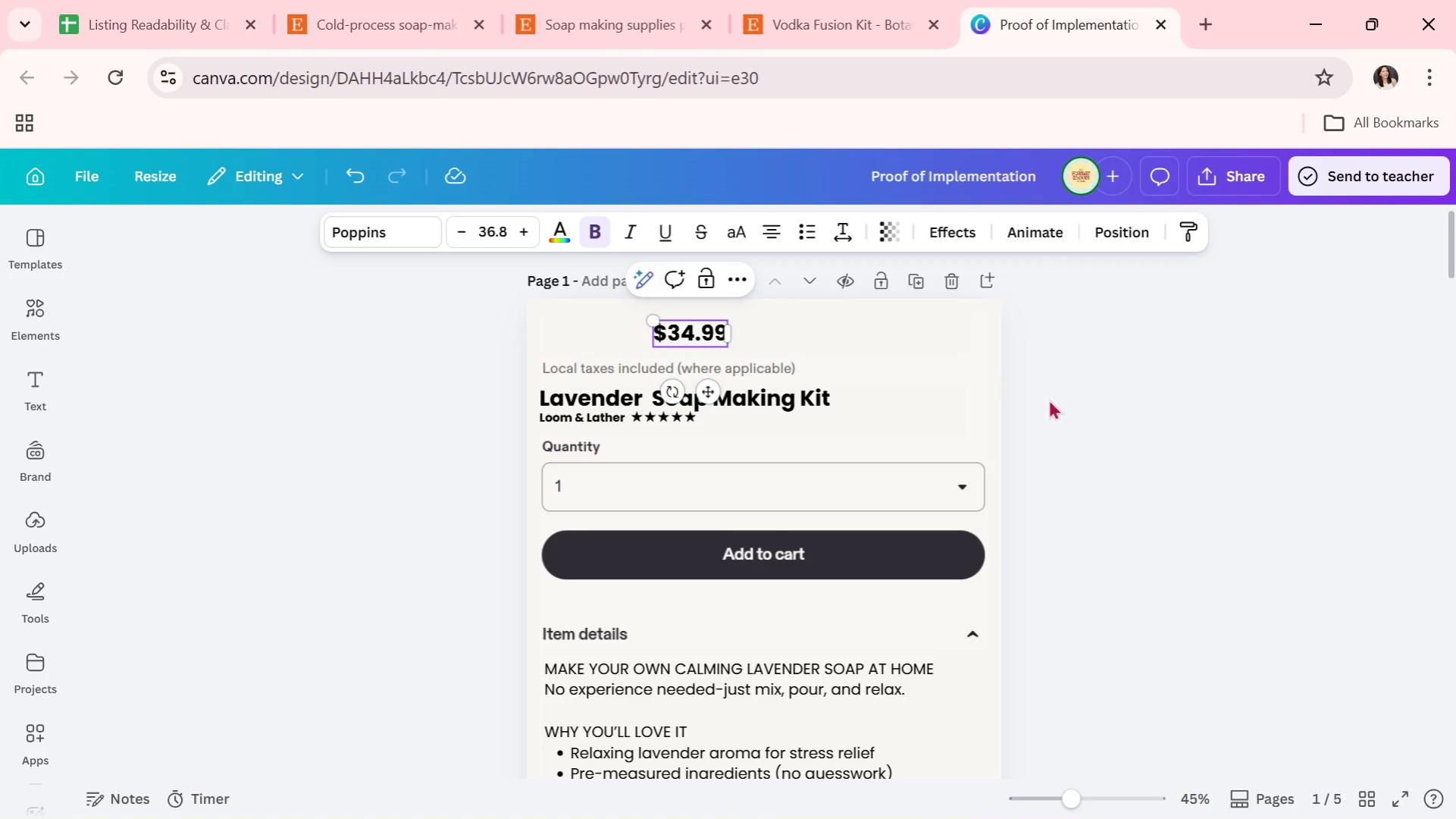 
left_click([1196, 405])
 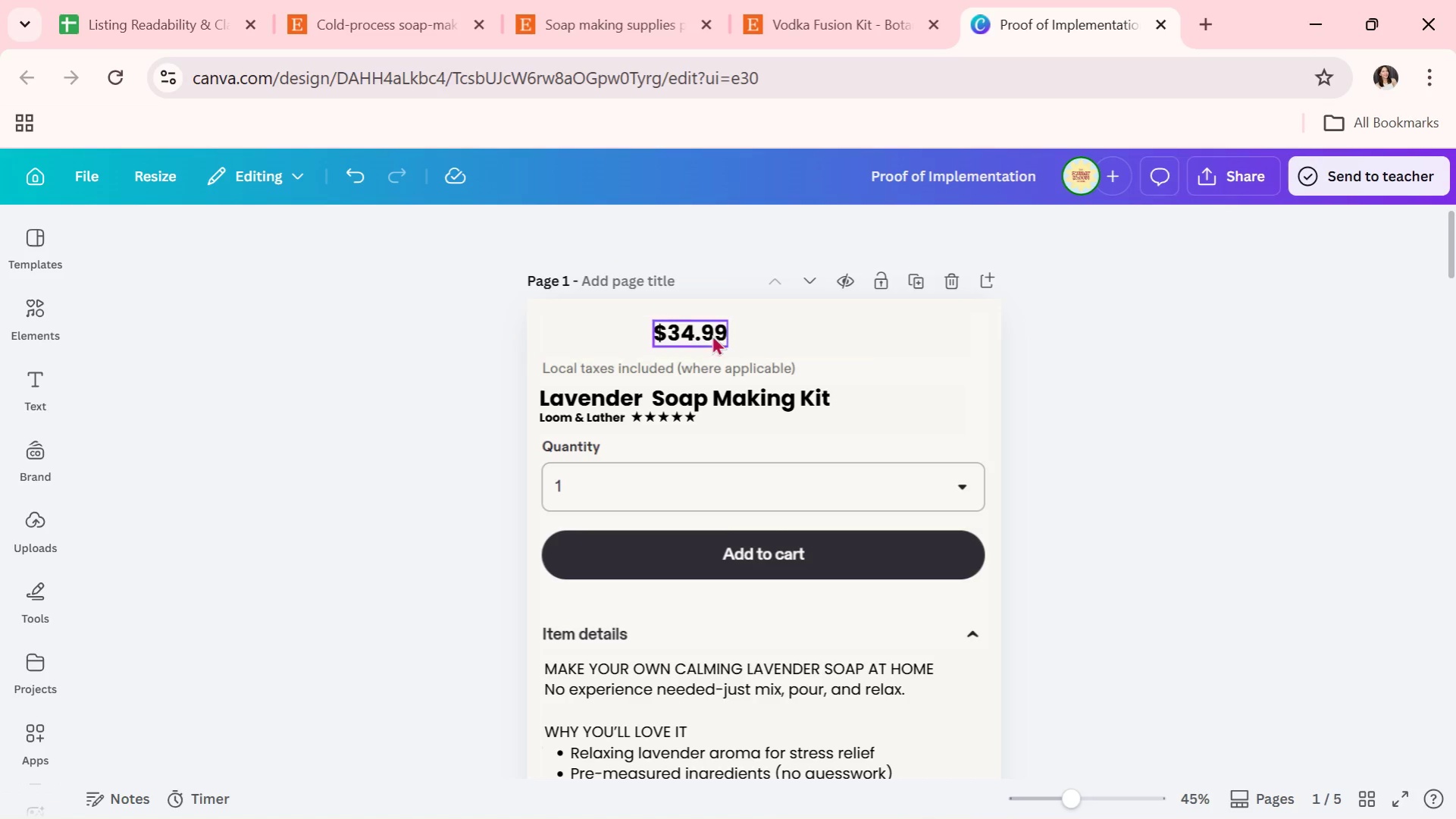 
left_click([709, 332])
 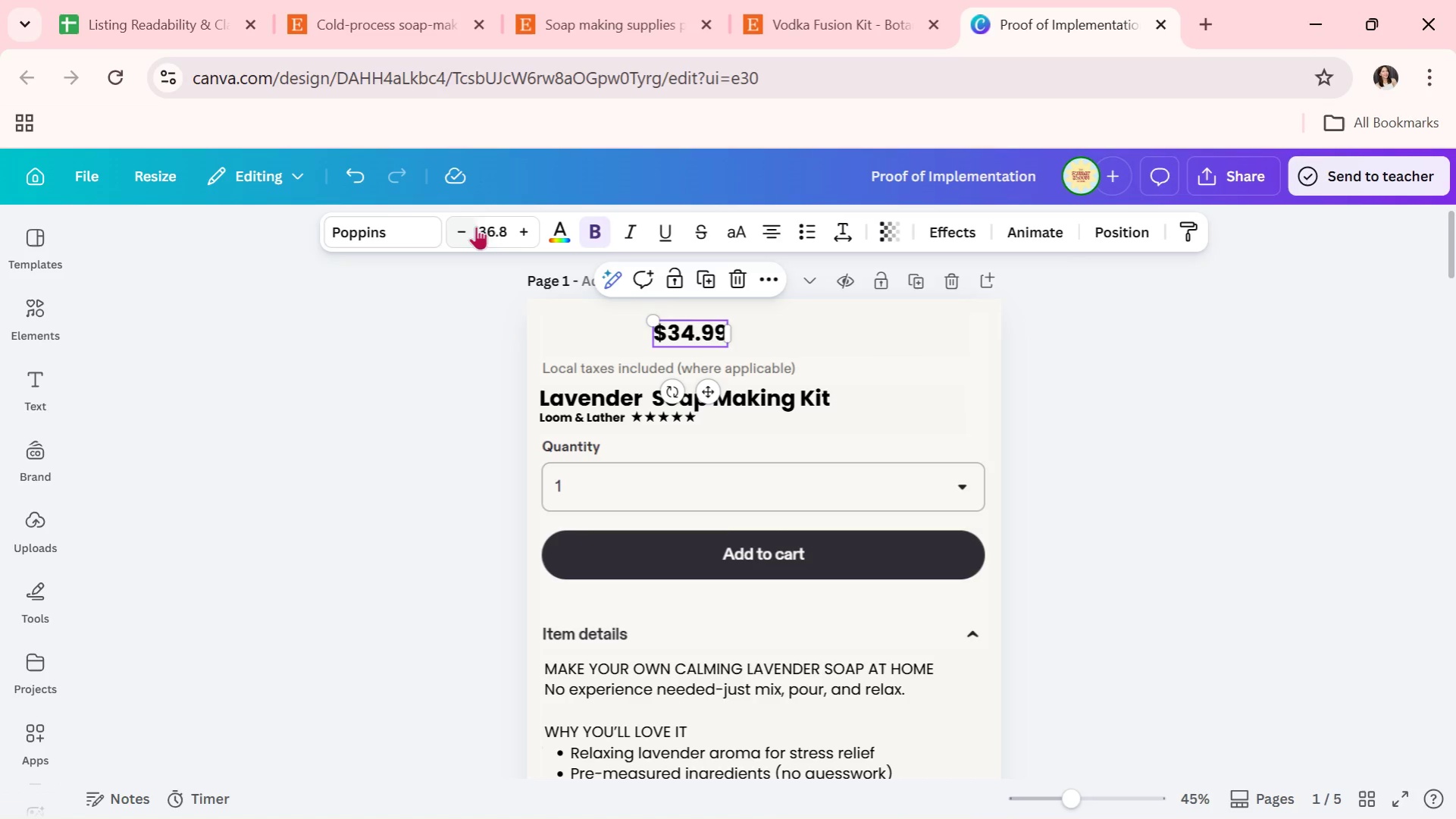 
left_click([493, 226])
 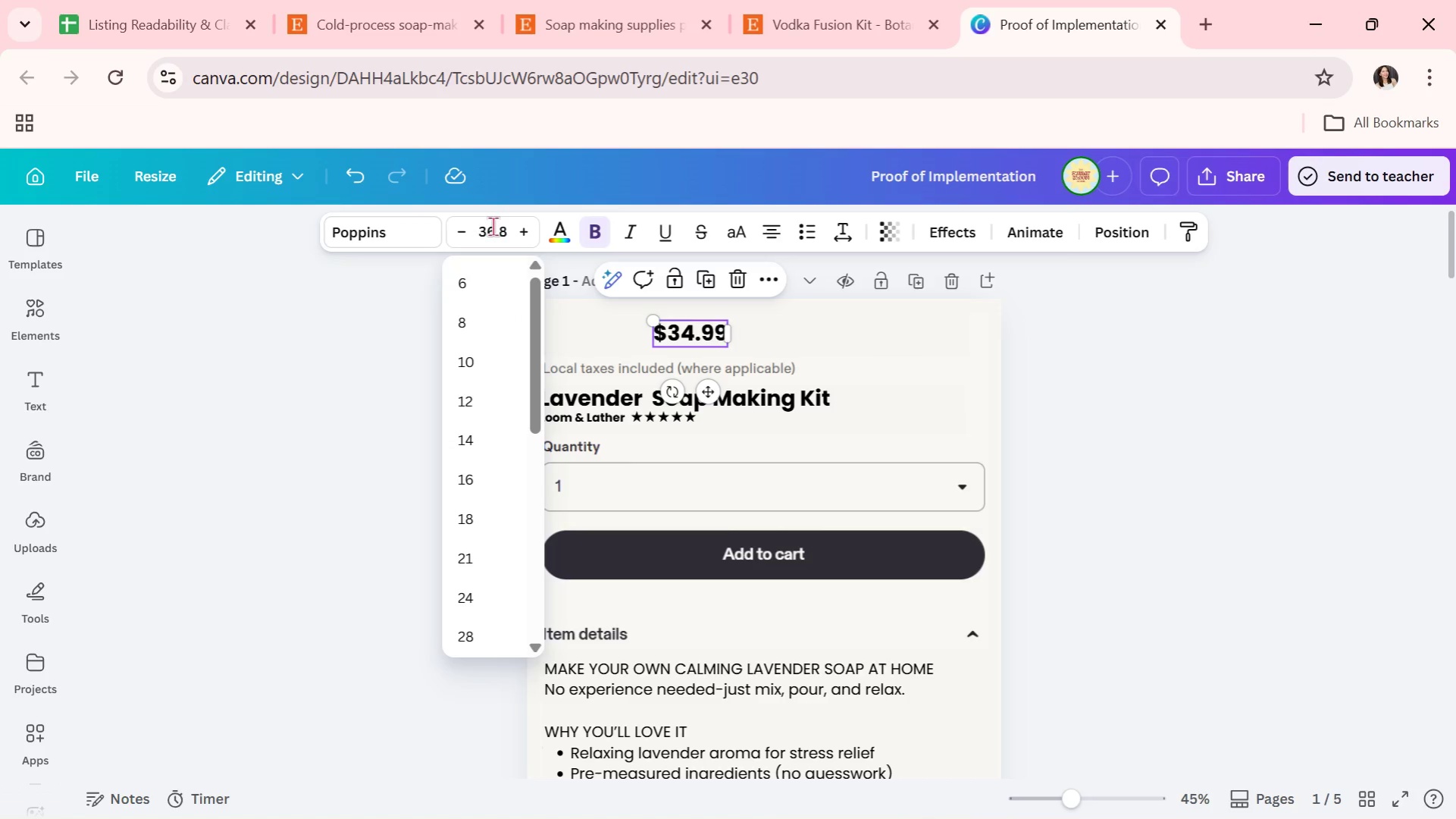 
double_click([493, 226])
 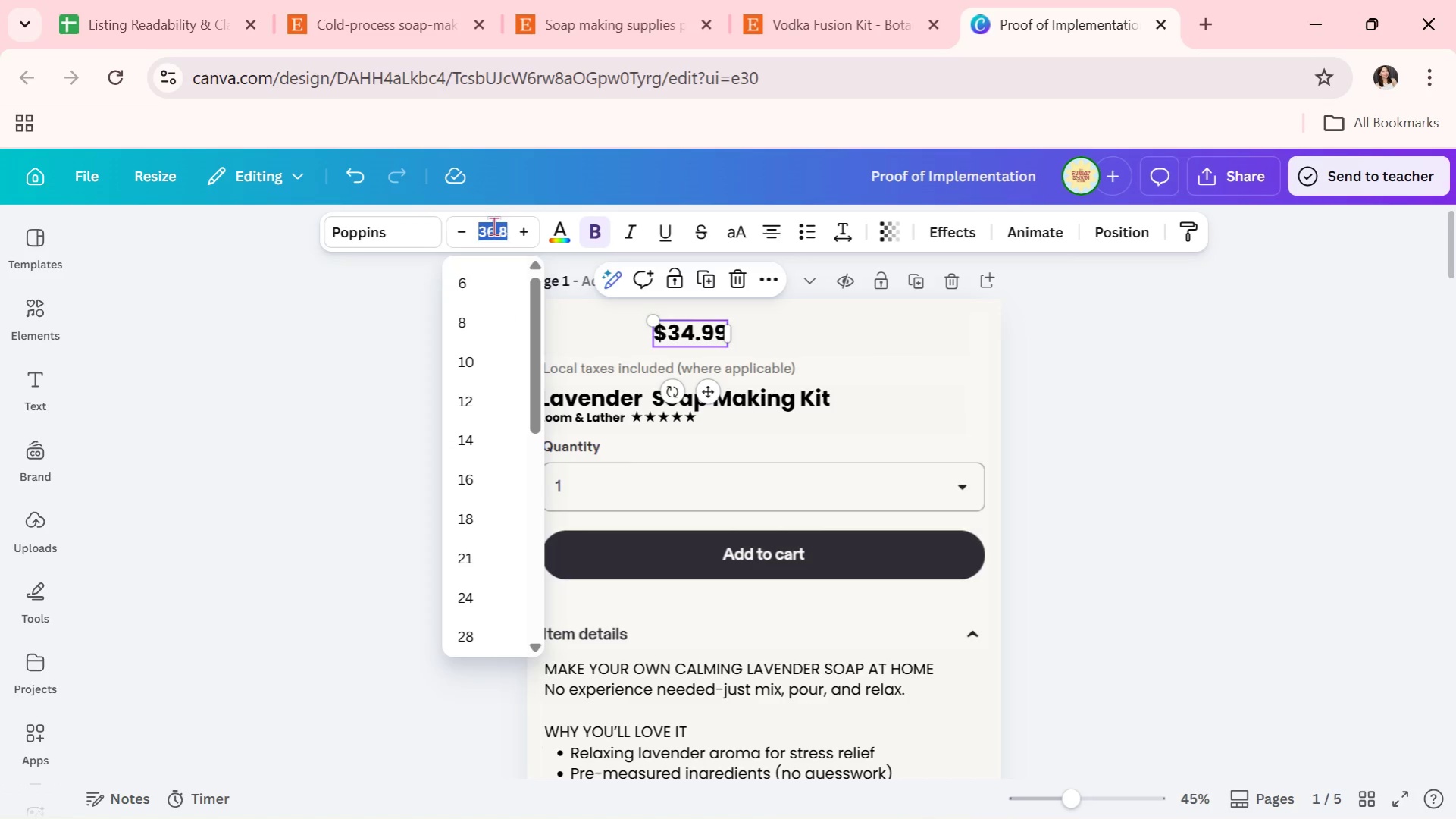 
key(4)
 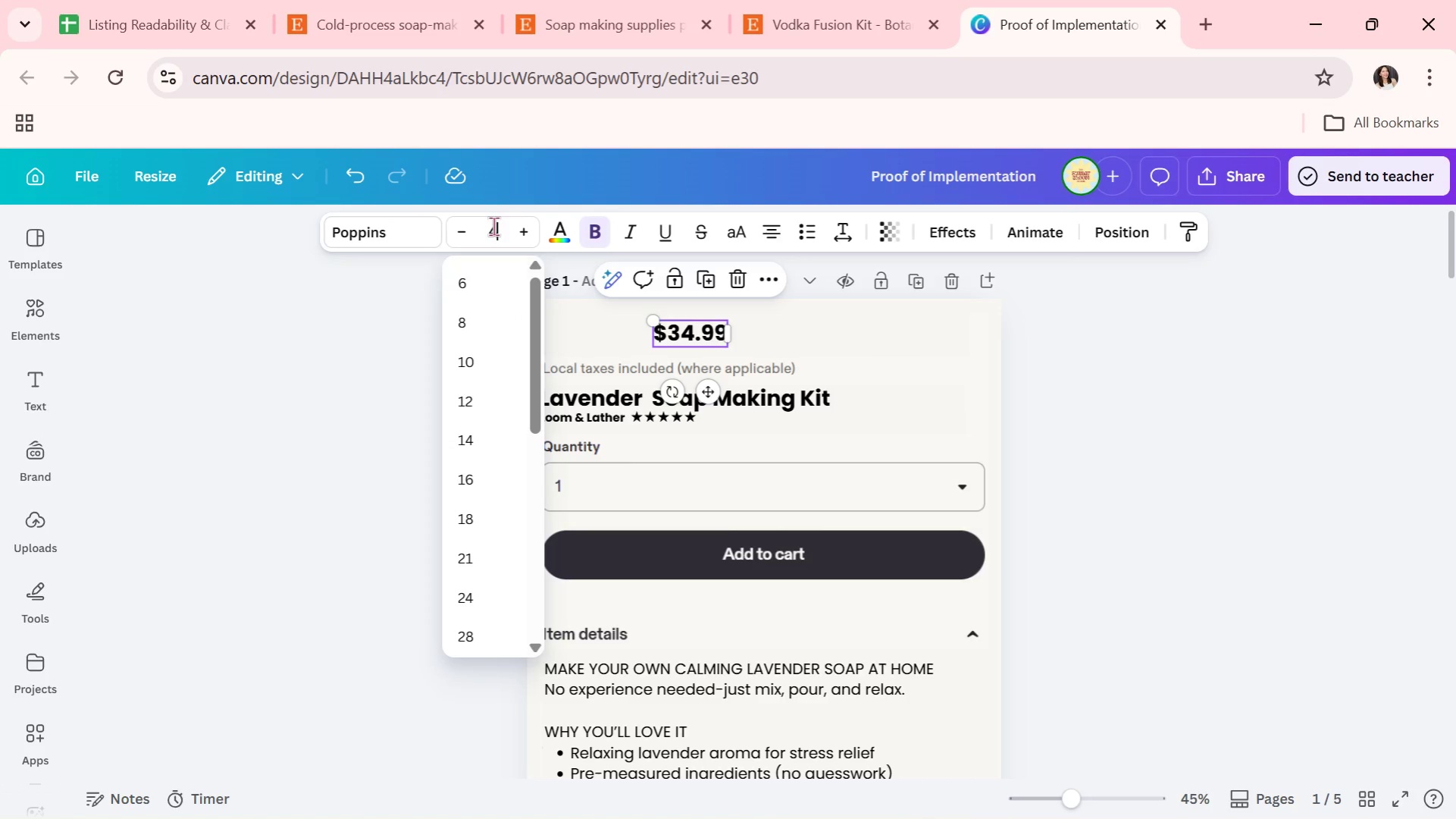 
key(Minus)
 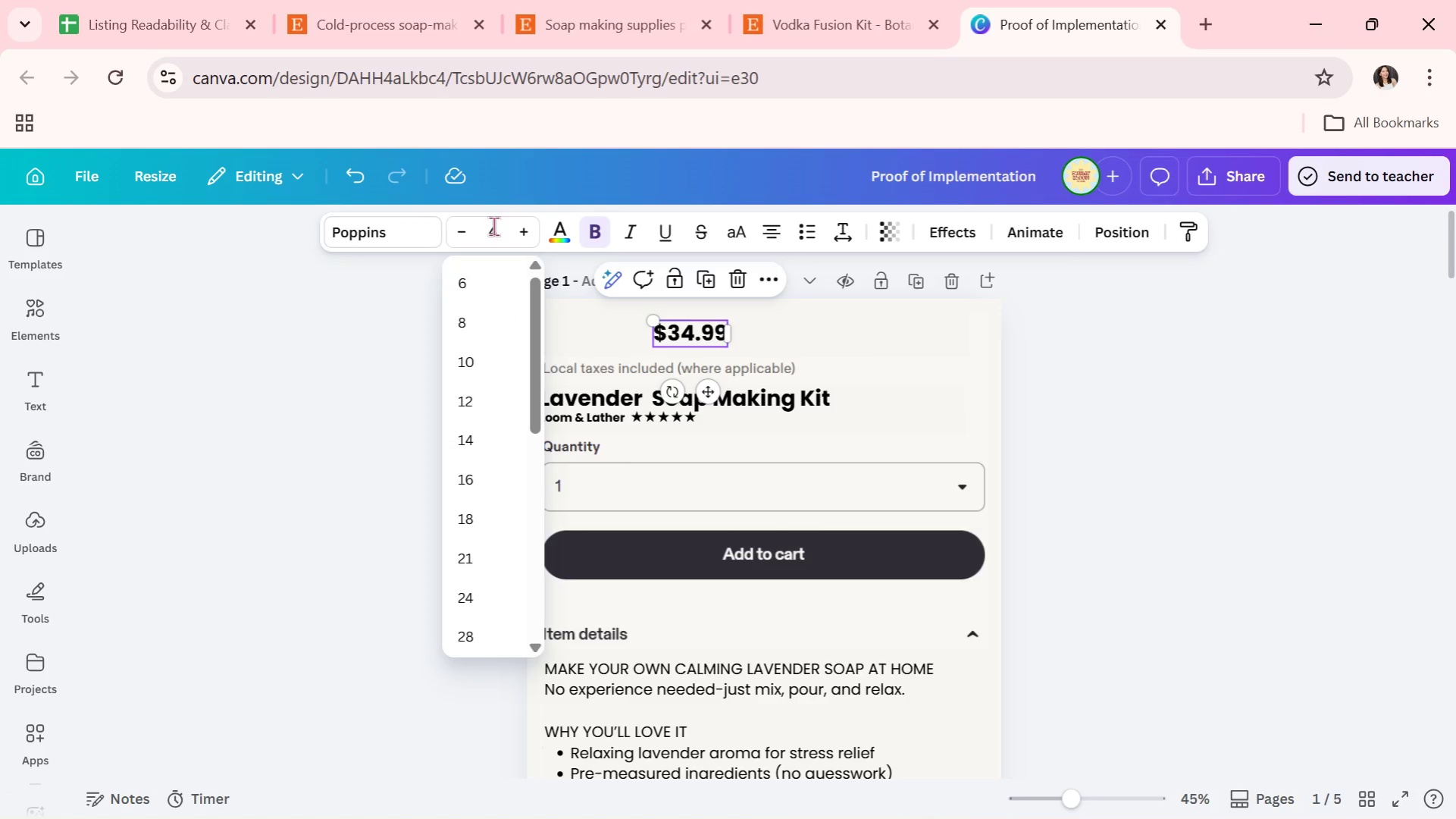 
key(Backspace)
 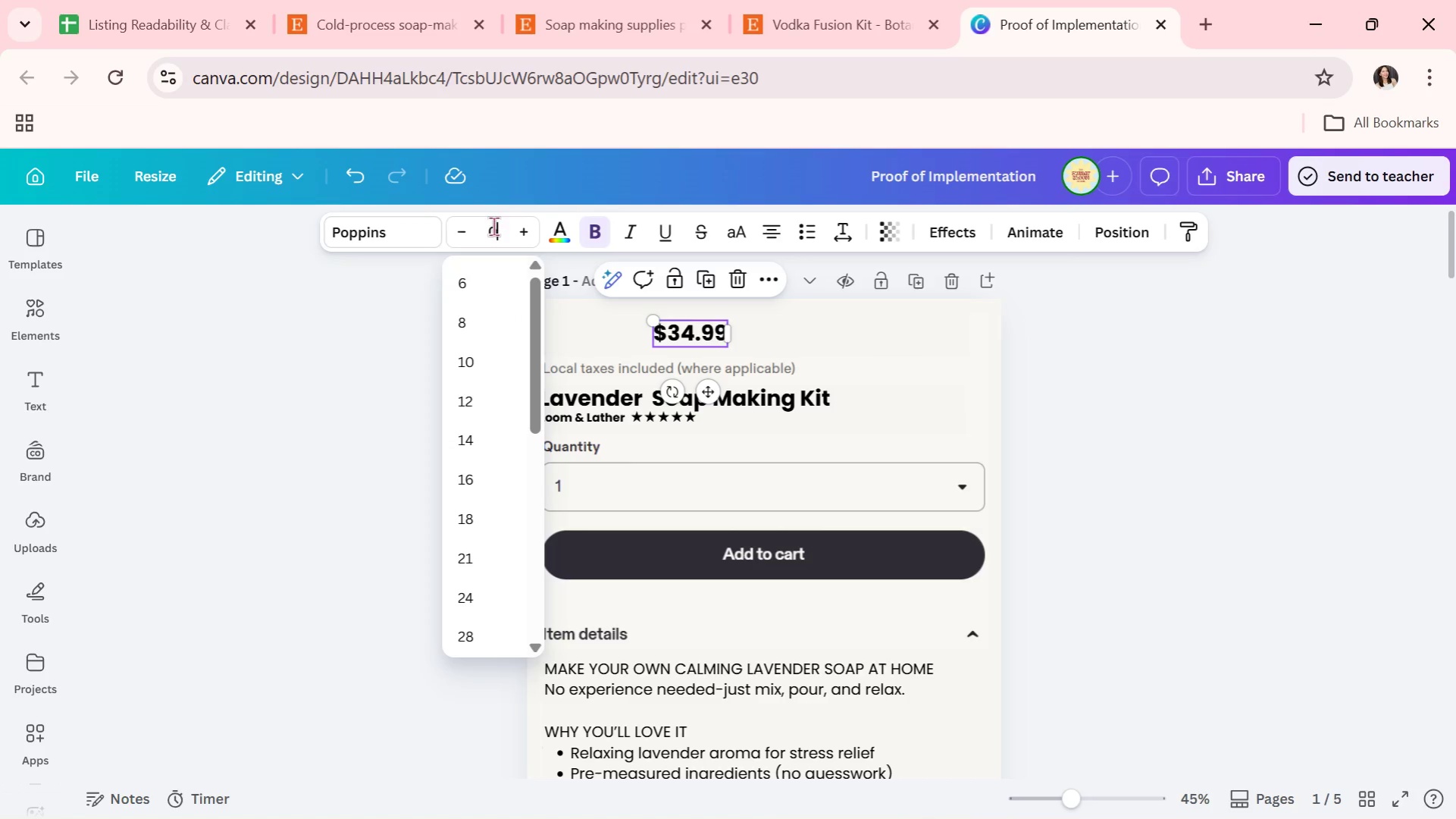 
key(0)
 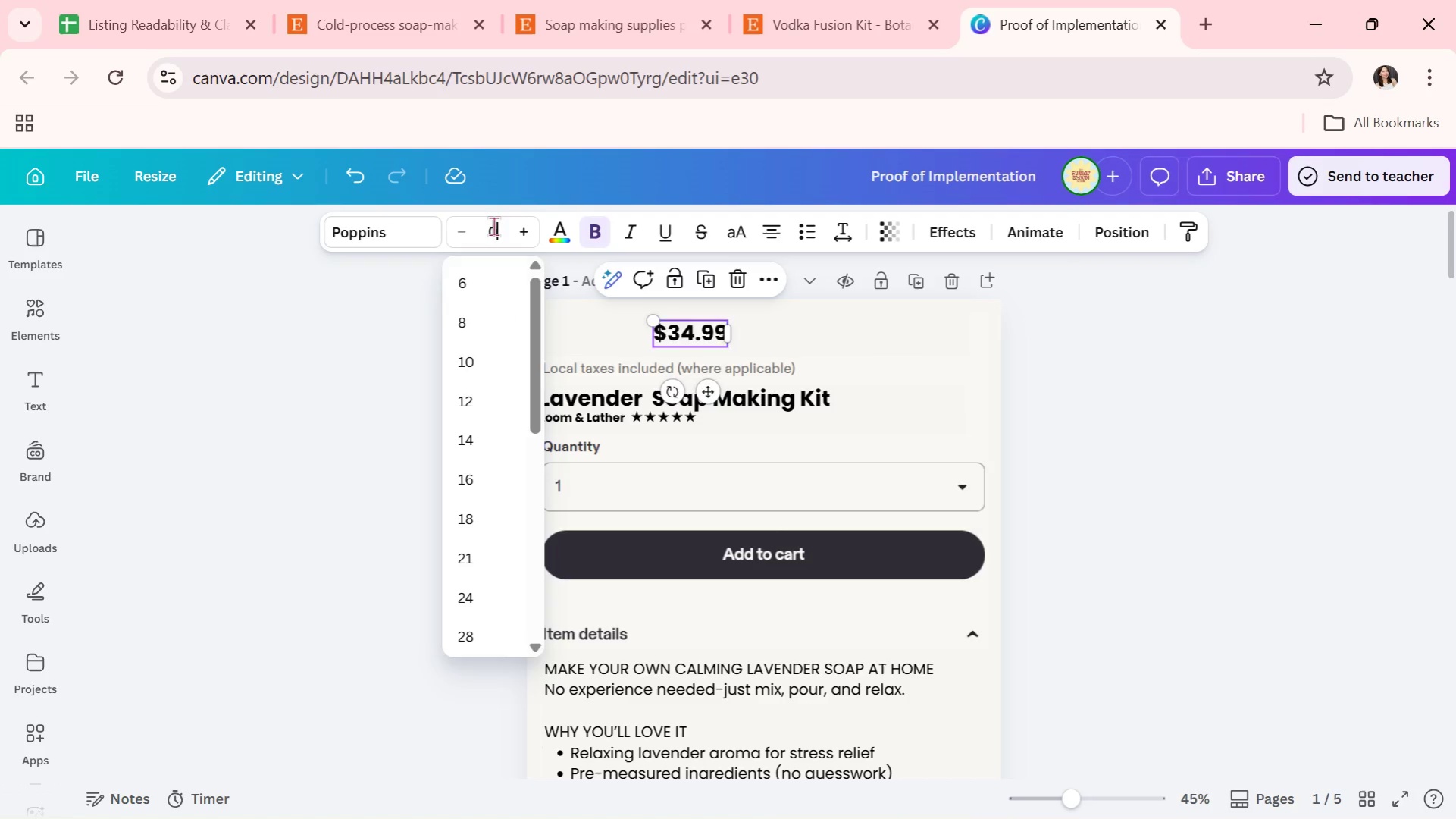 
key(Enter)
 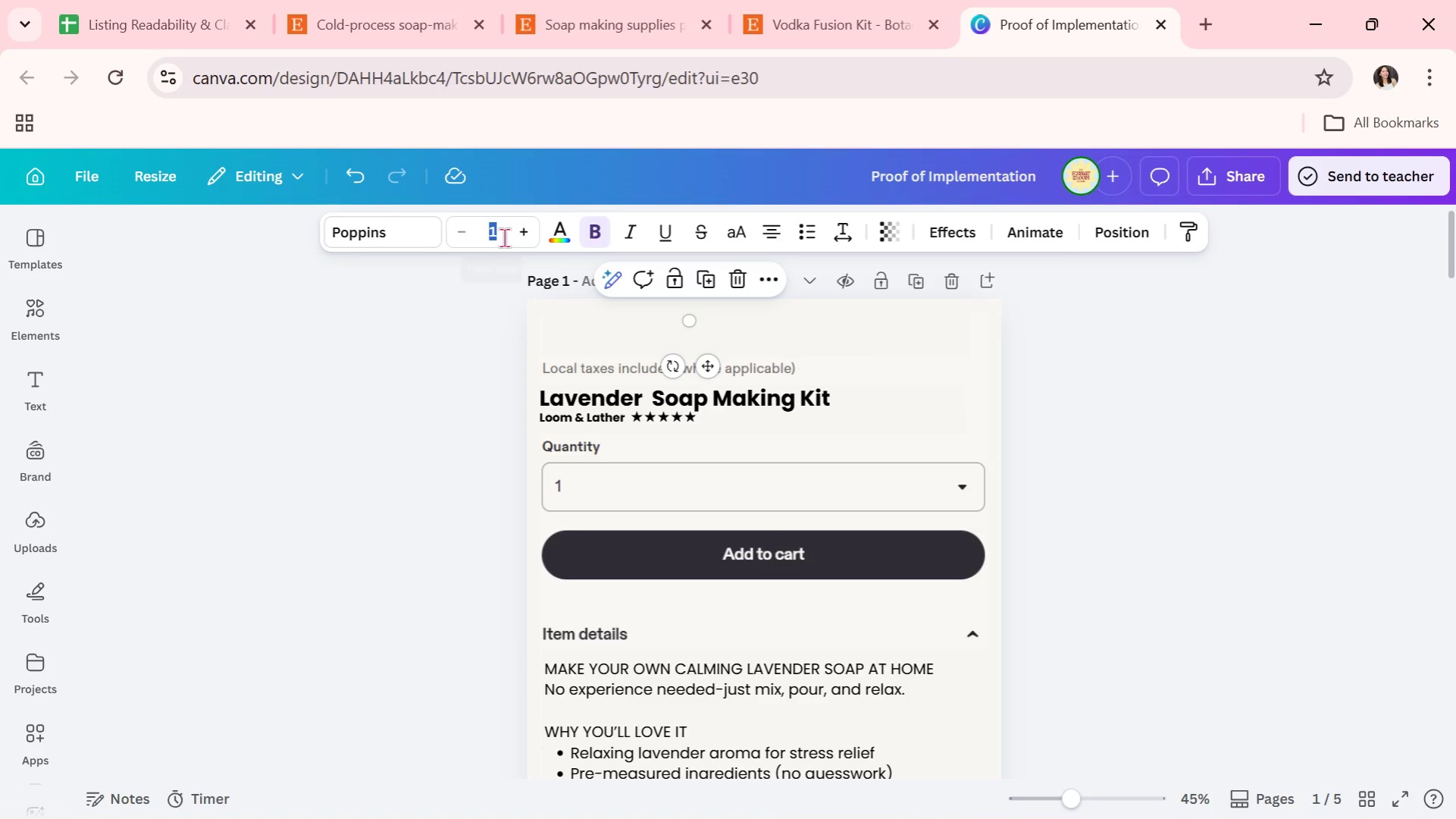 
key(4)
 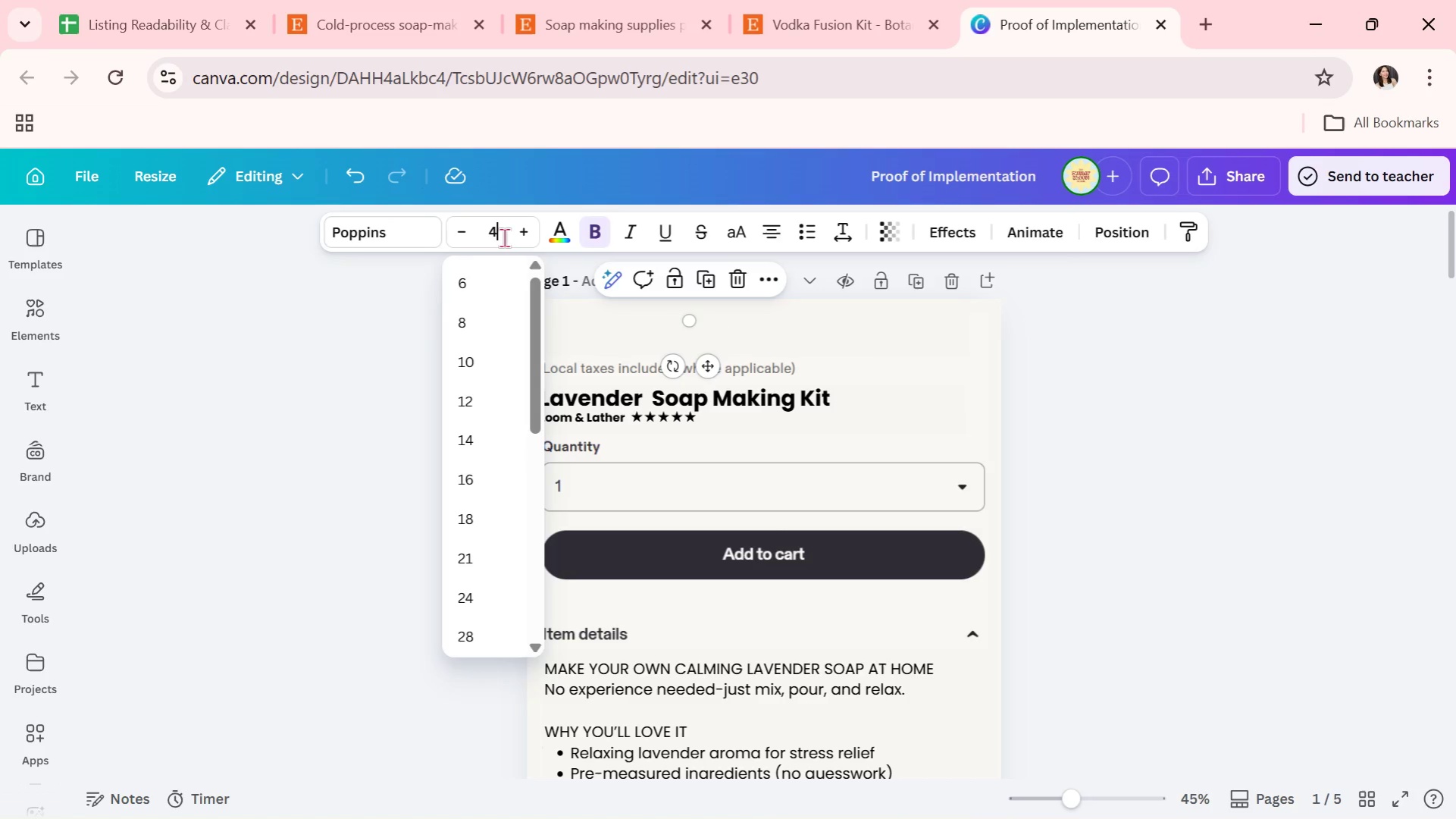 
key(Minus)
 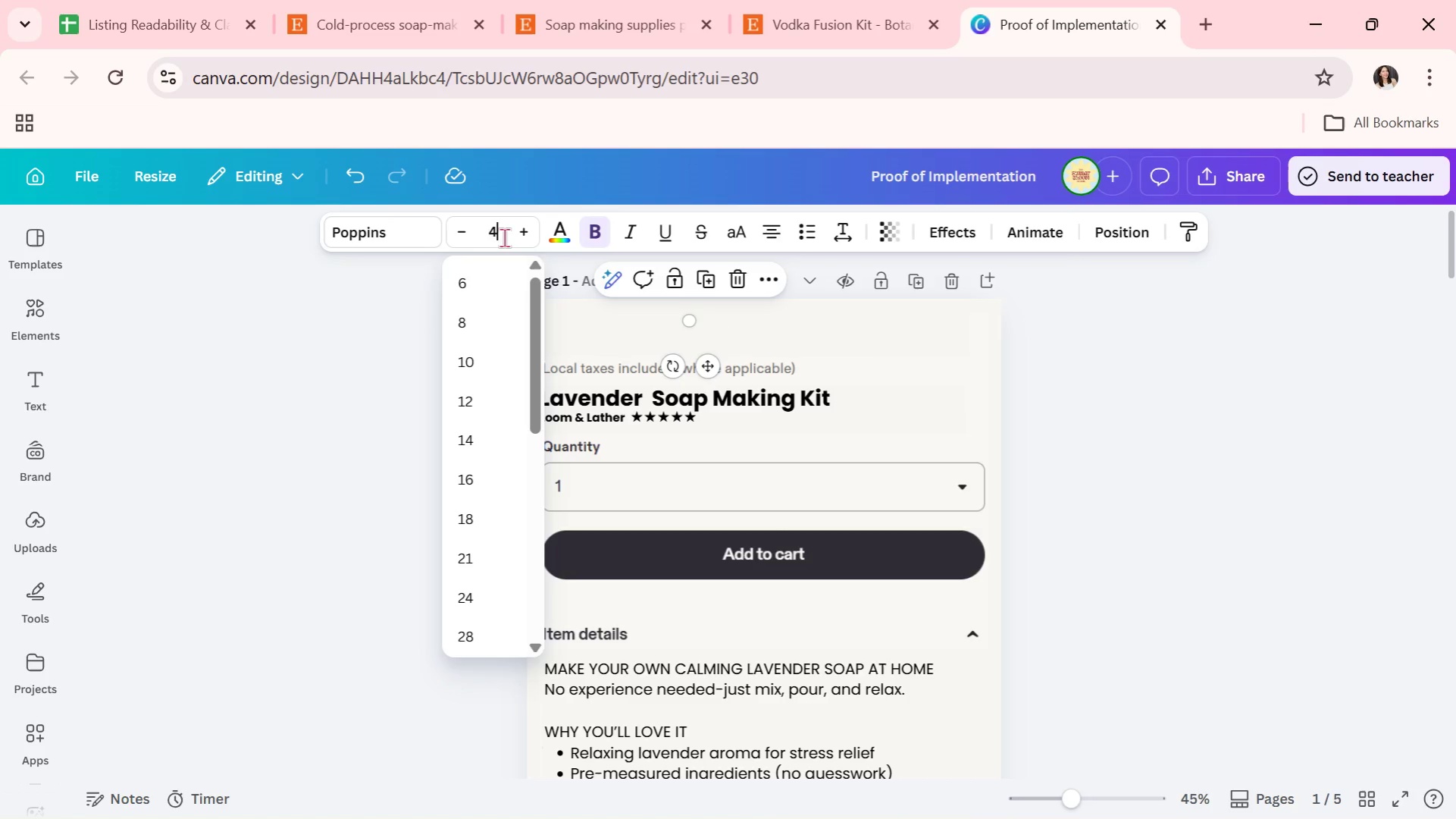 
key(0)
 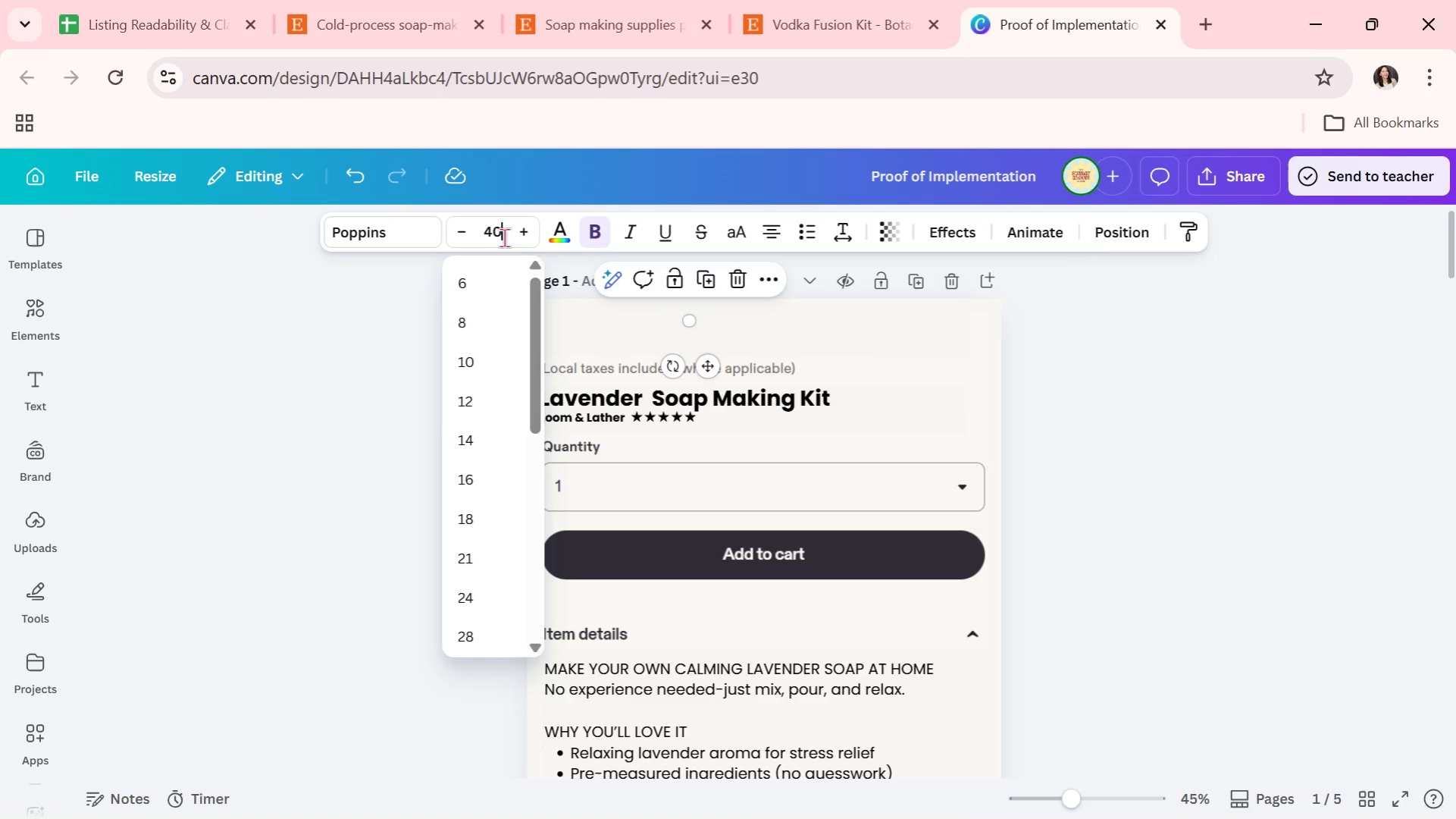 
key(Enter)
 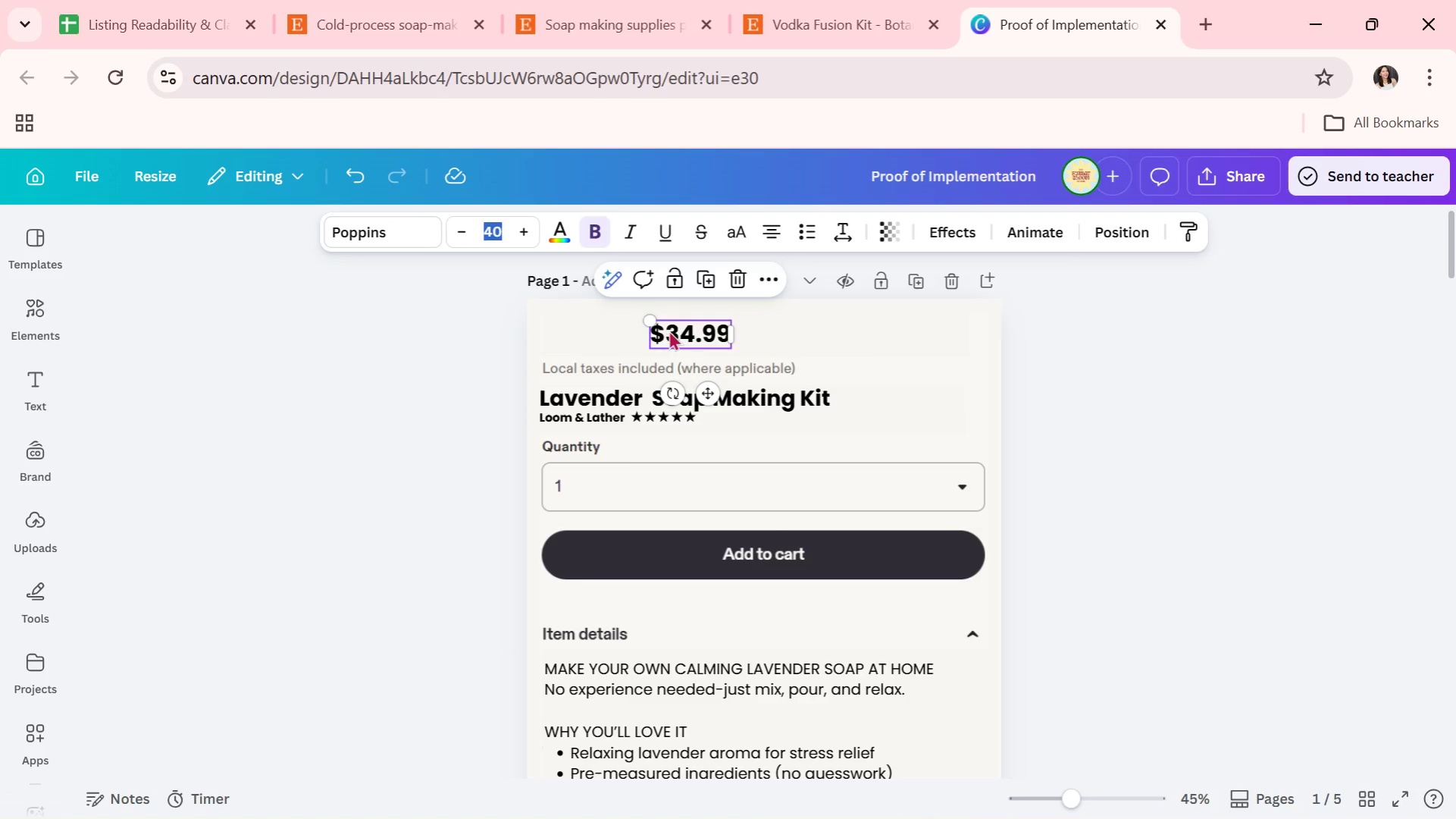 
left_click_drag(start_coordinate=[677, 330], to_coordinate=[571, 332])
 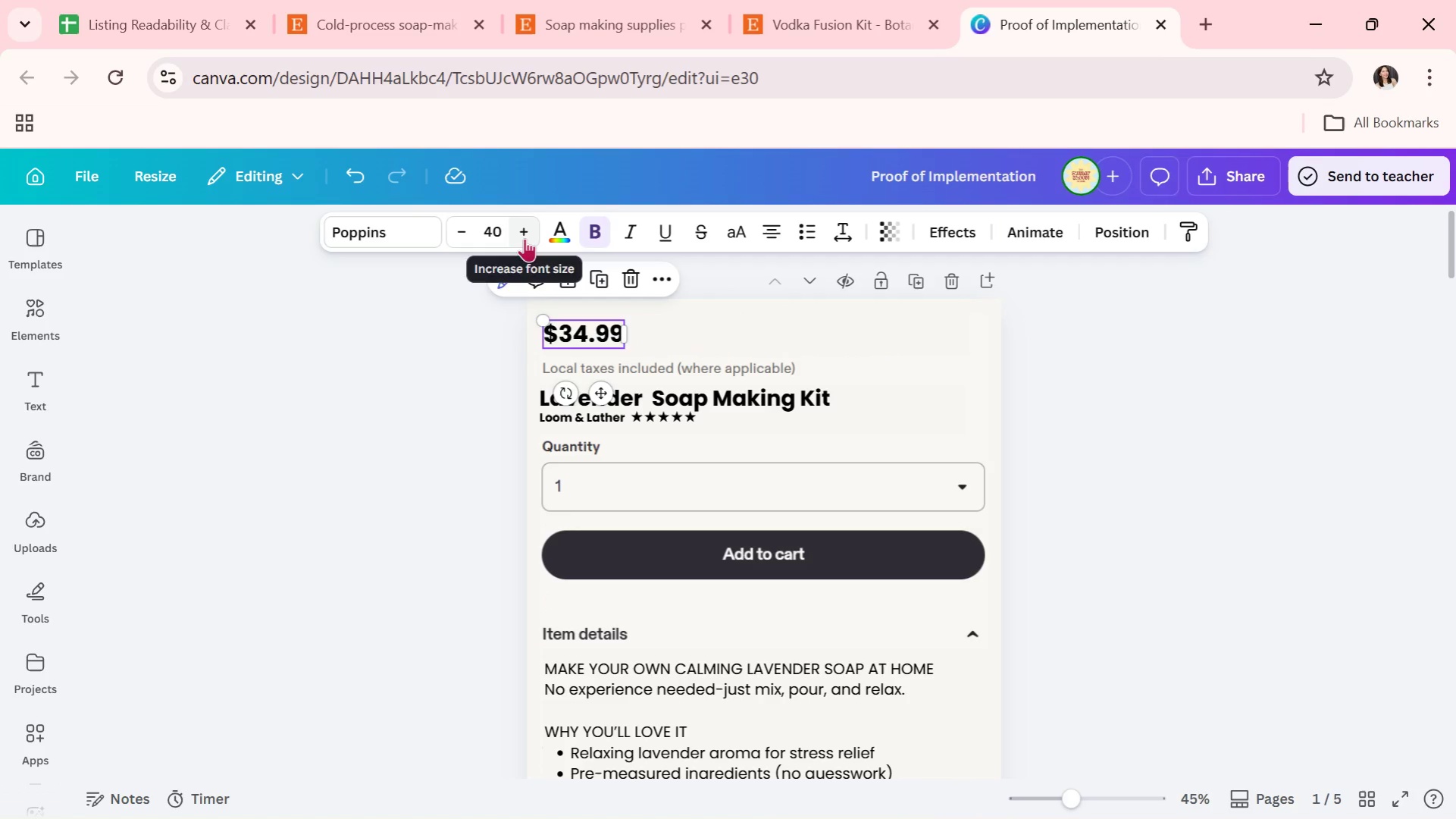 
double_click([524, 238])
 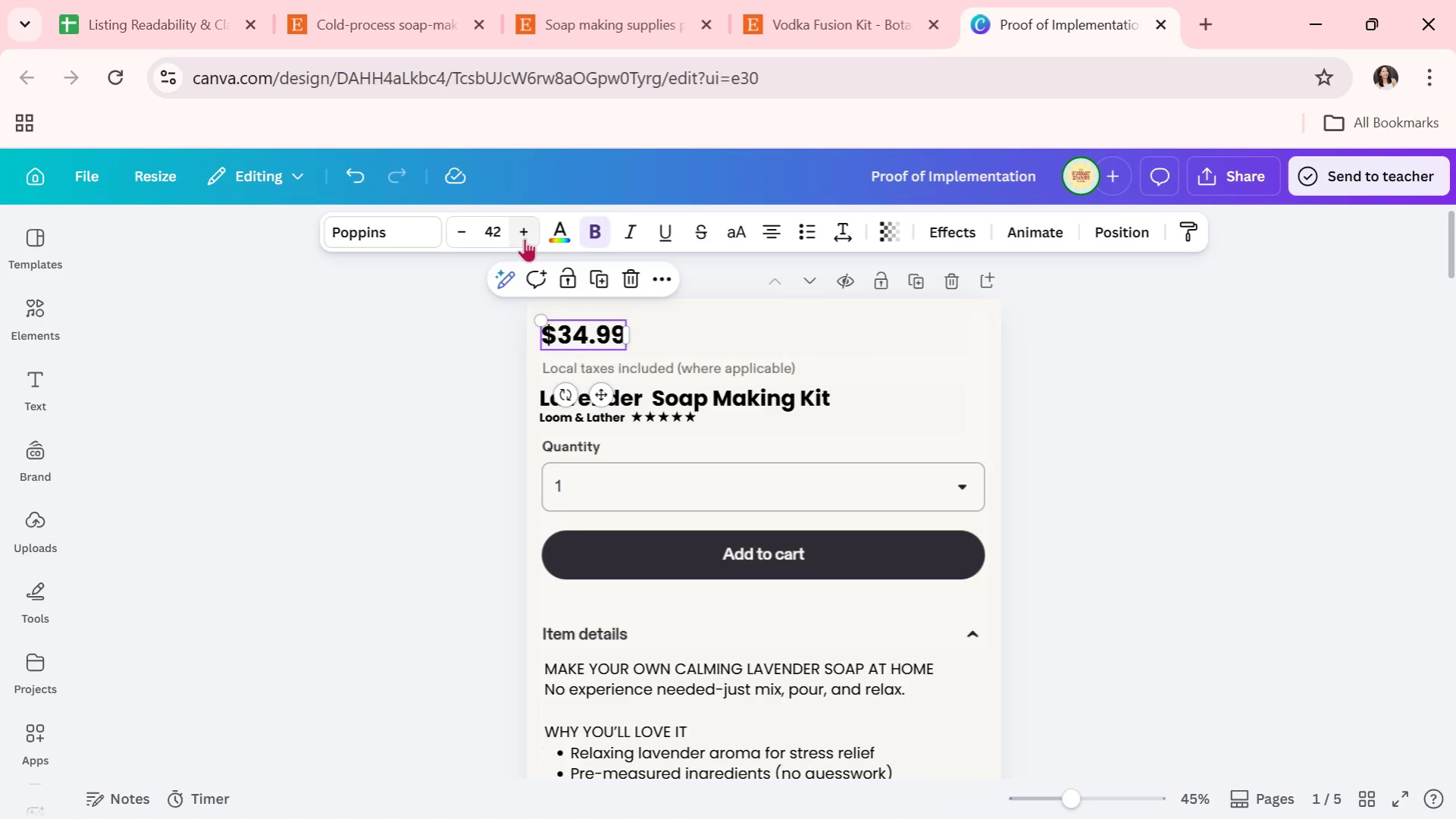 
triple_click([524, 238])
 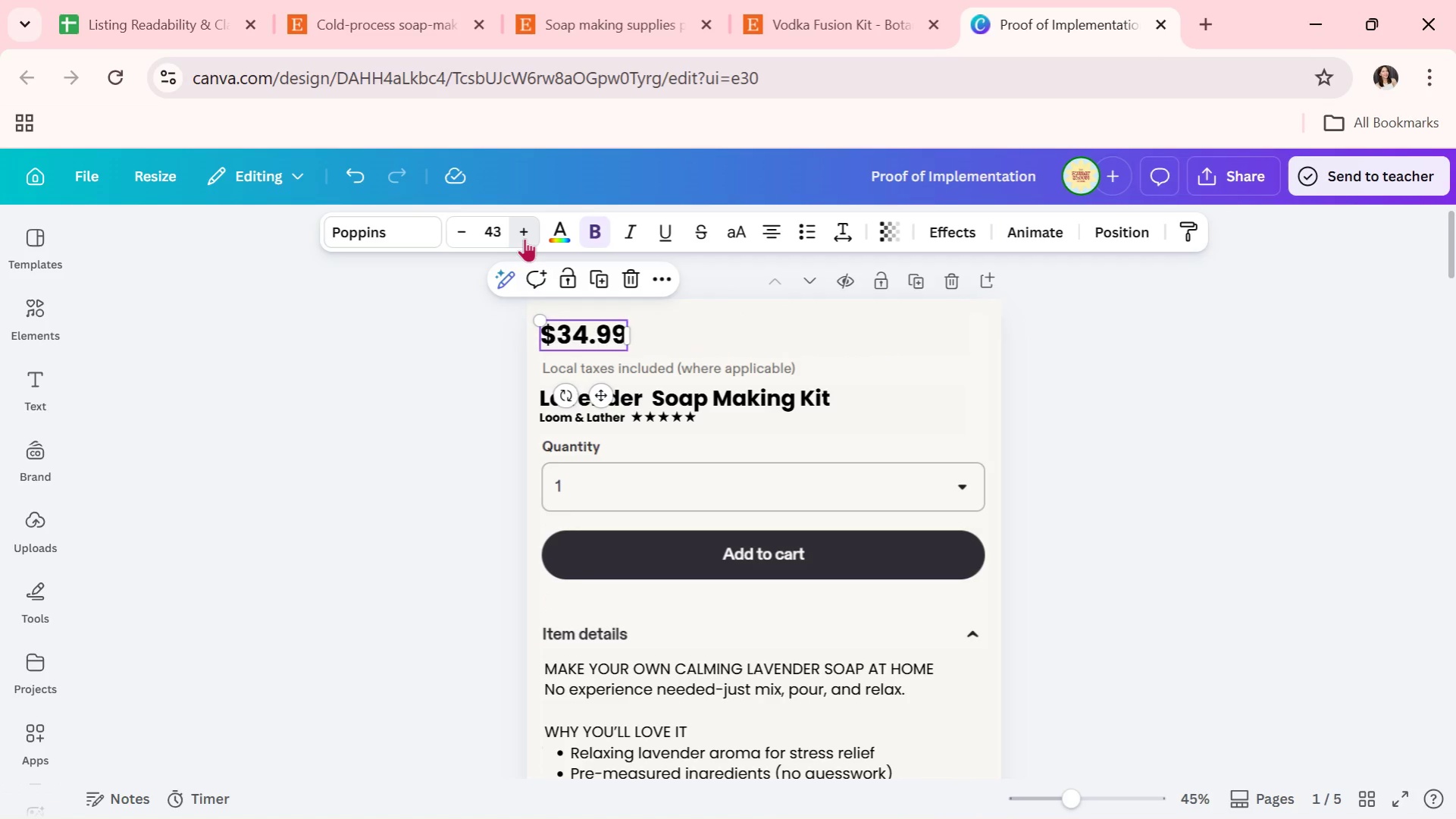 
triple_click([524, 238])
 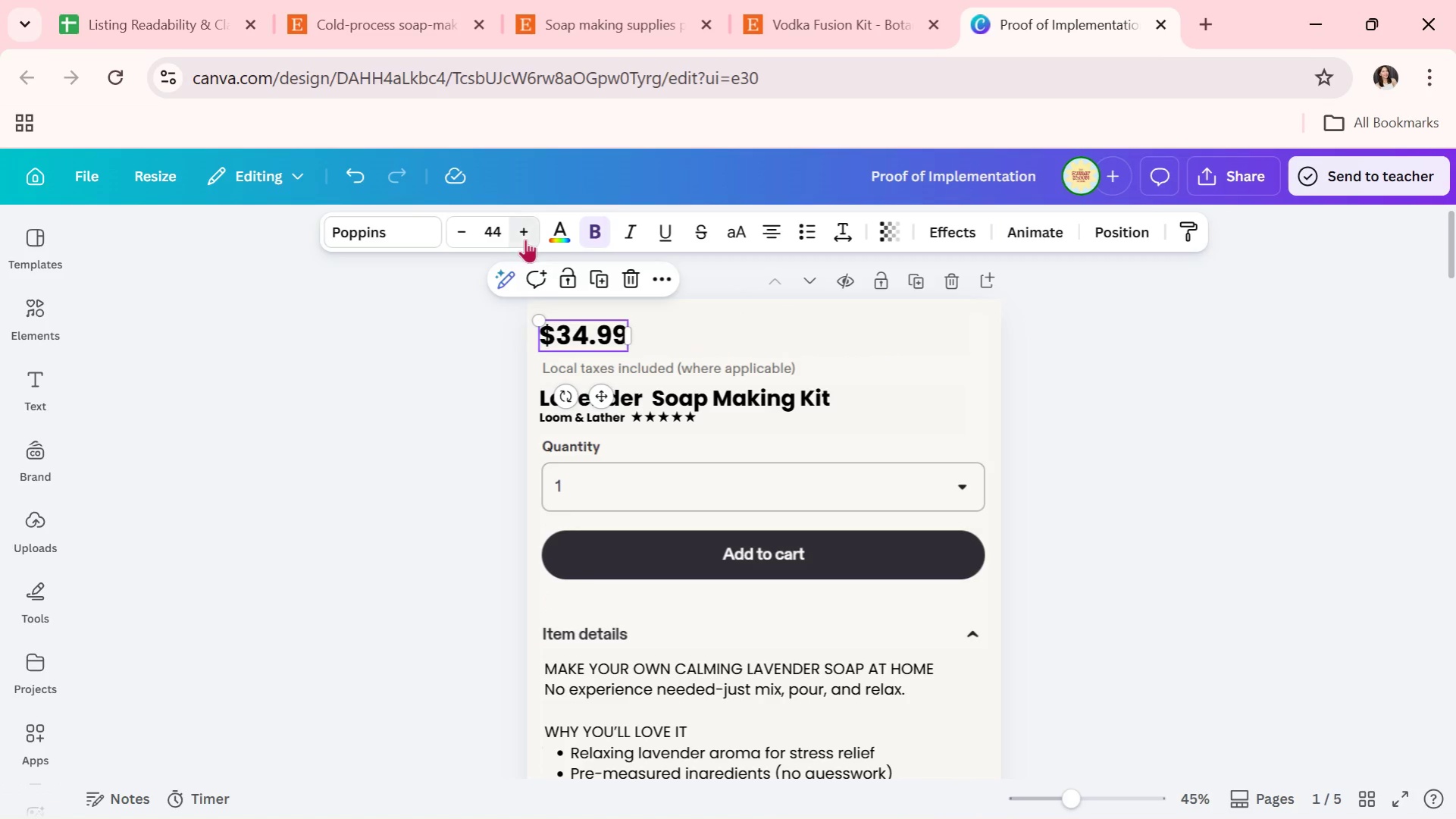 
triple_click([525, 239])
 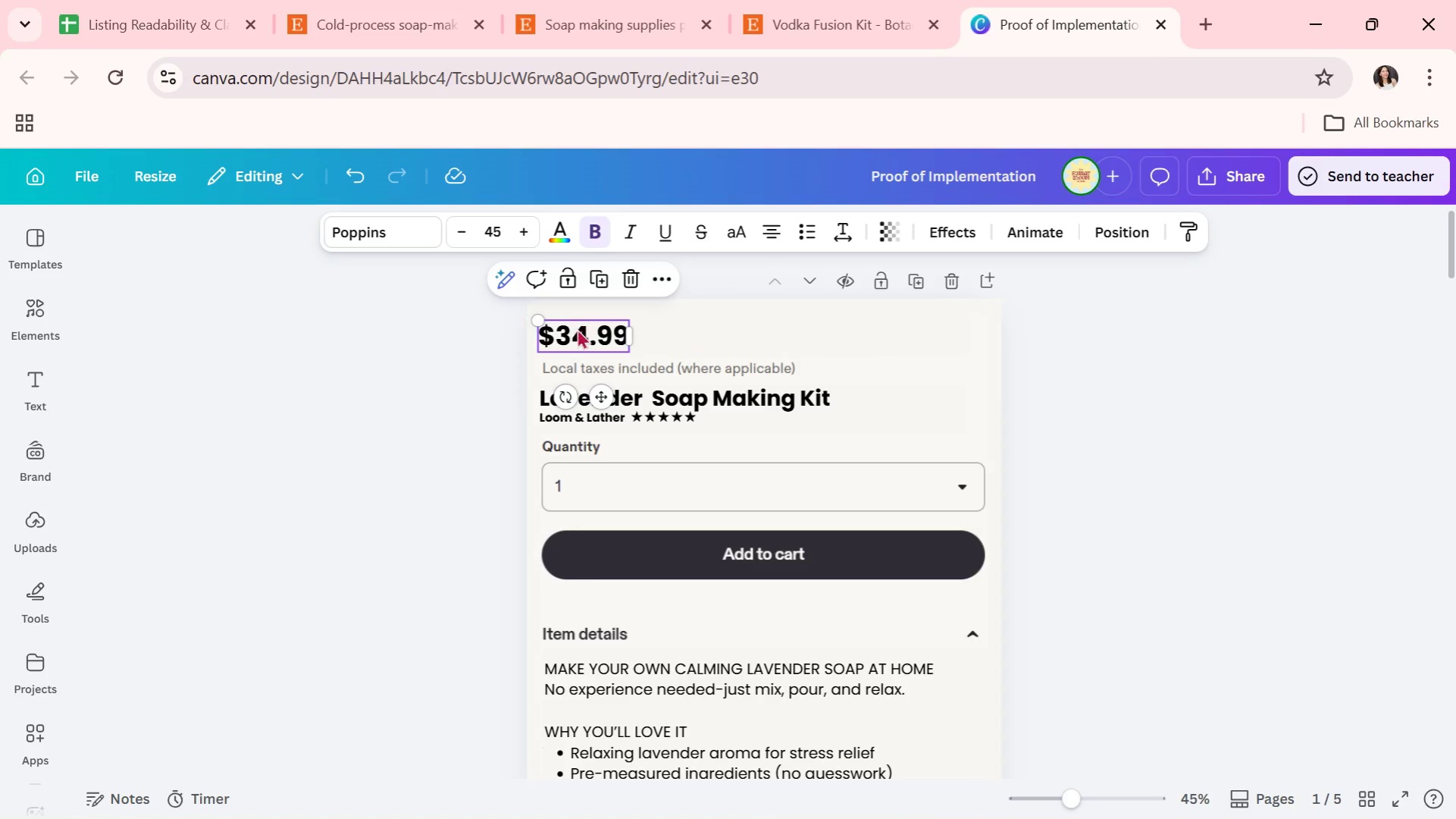 
left_click_drag(start_coordinate=[578, 332], to_coordinate=[581, 331])
 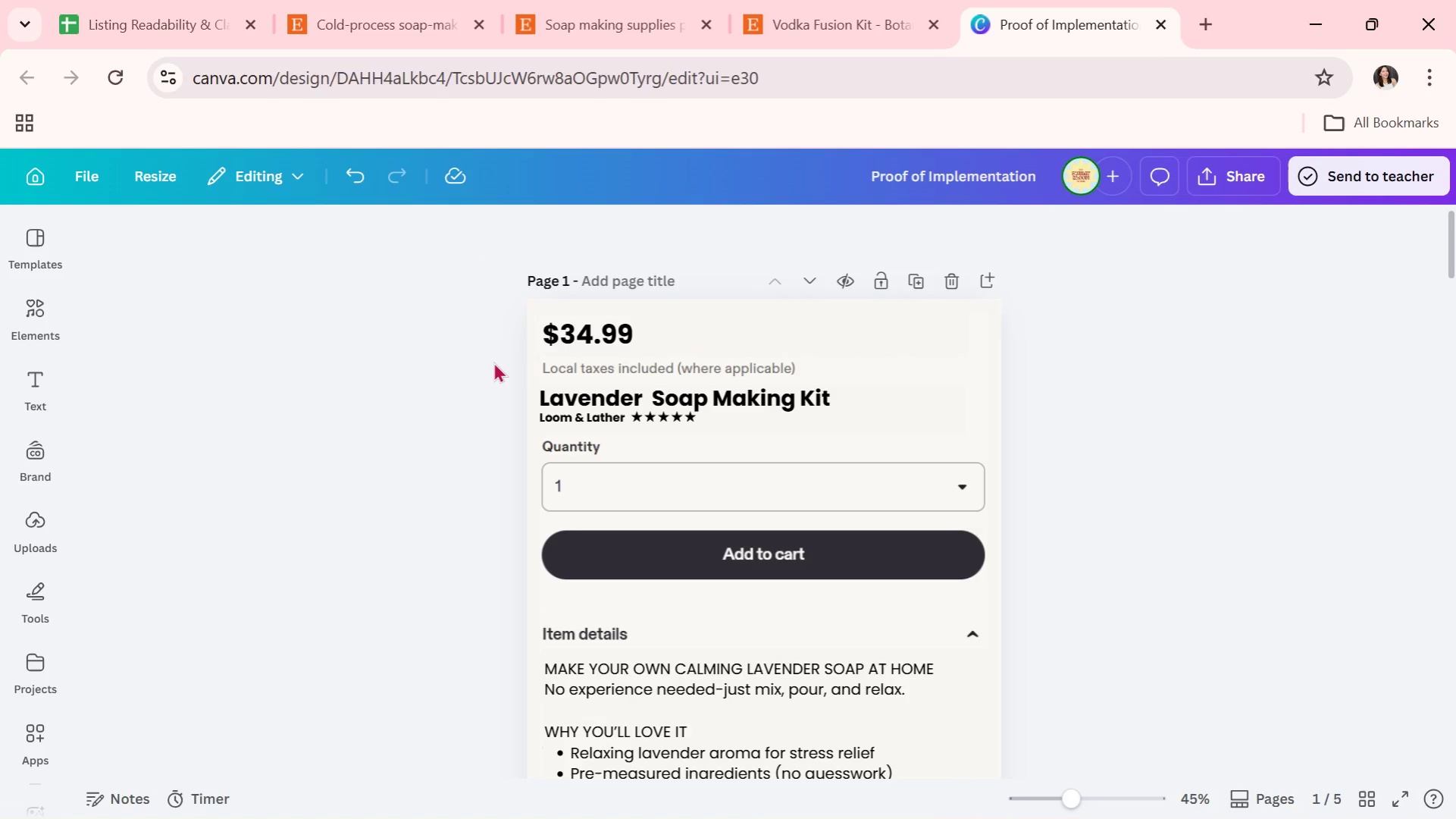 
double_click([493, 362])
 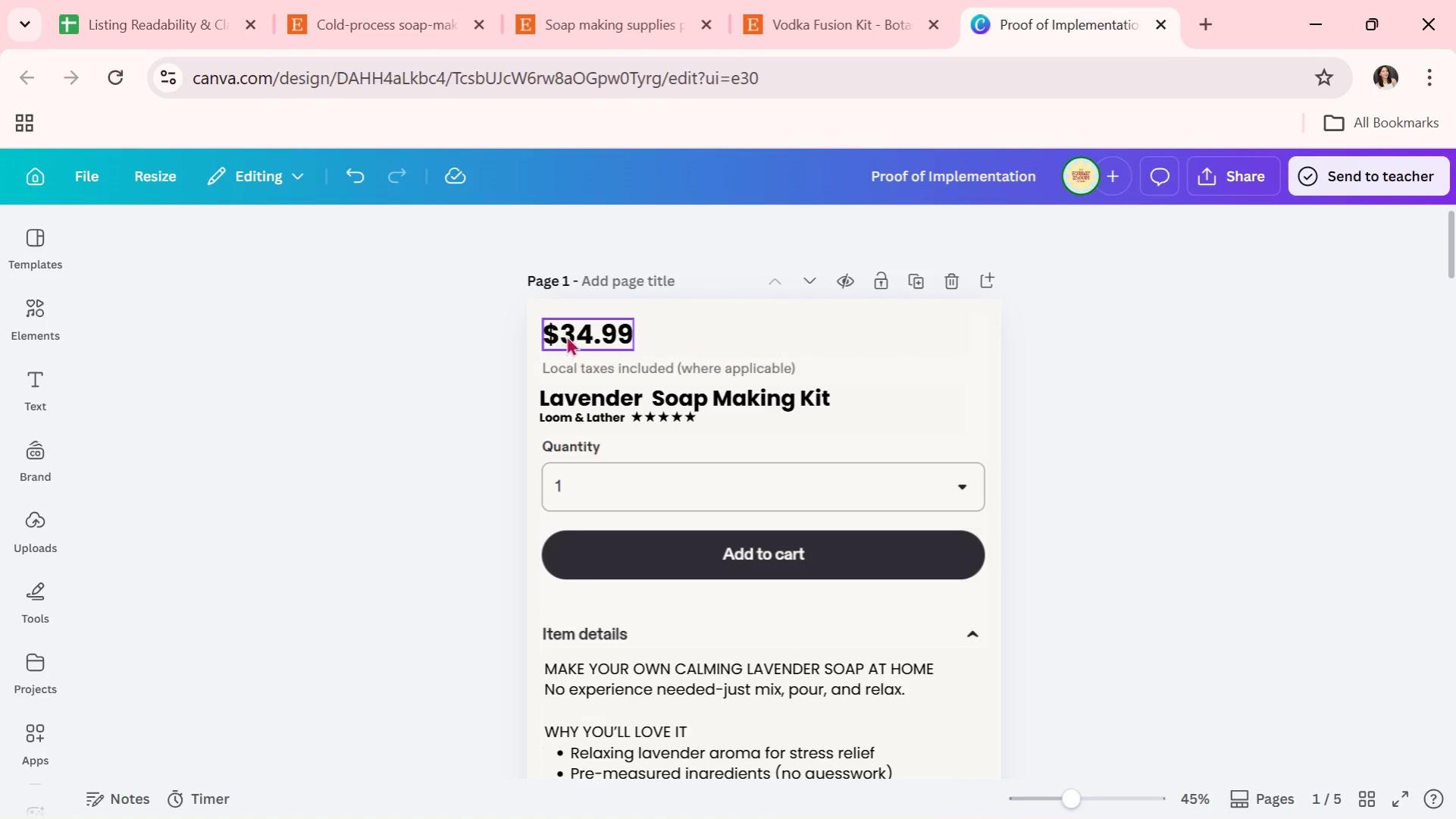 
left_click_drag(start_coordinate=[566, 335], to_coordinate=[565, 340])
 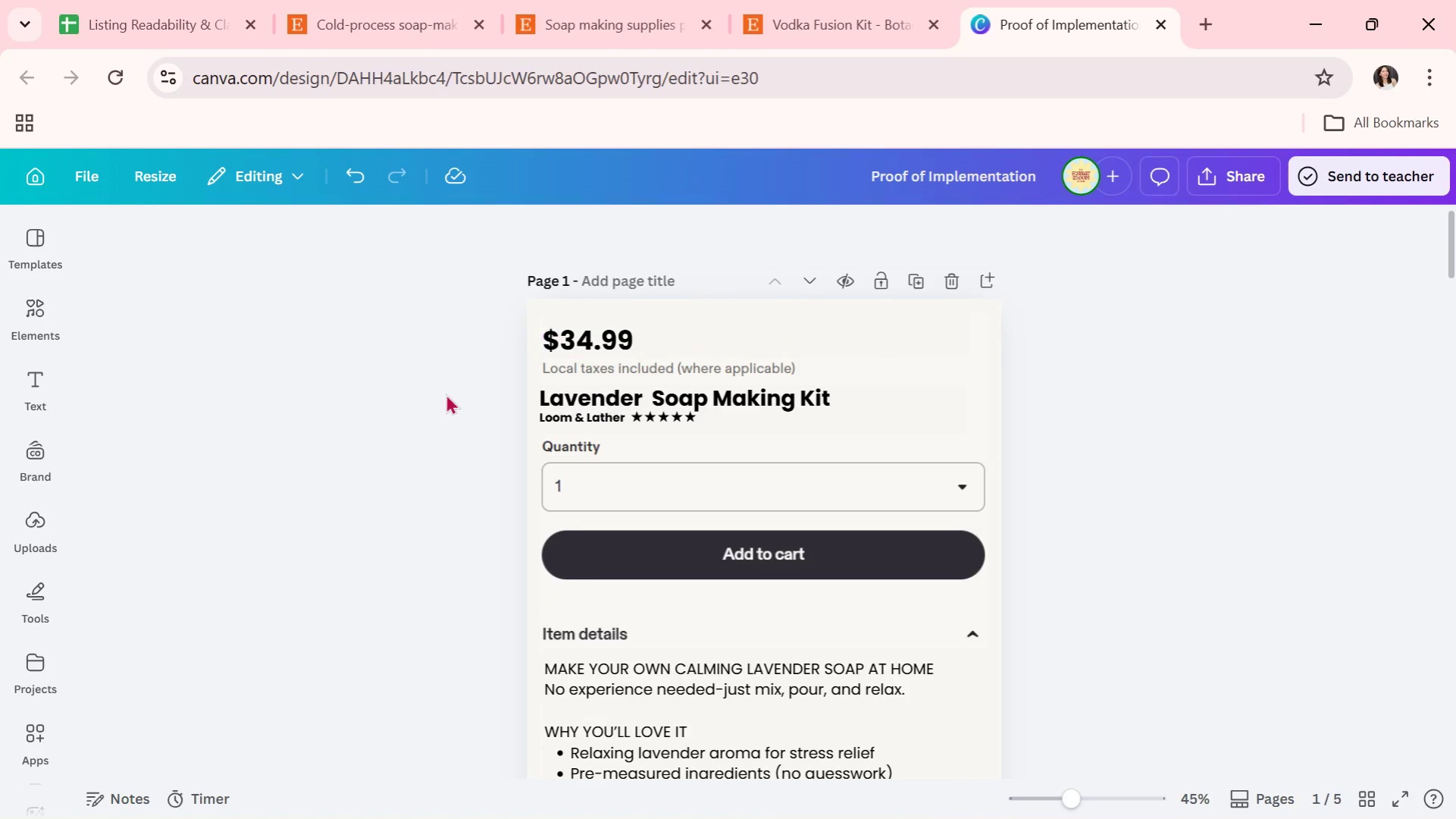 
double_click([446, 394])
 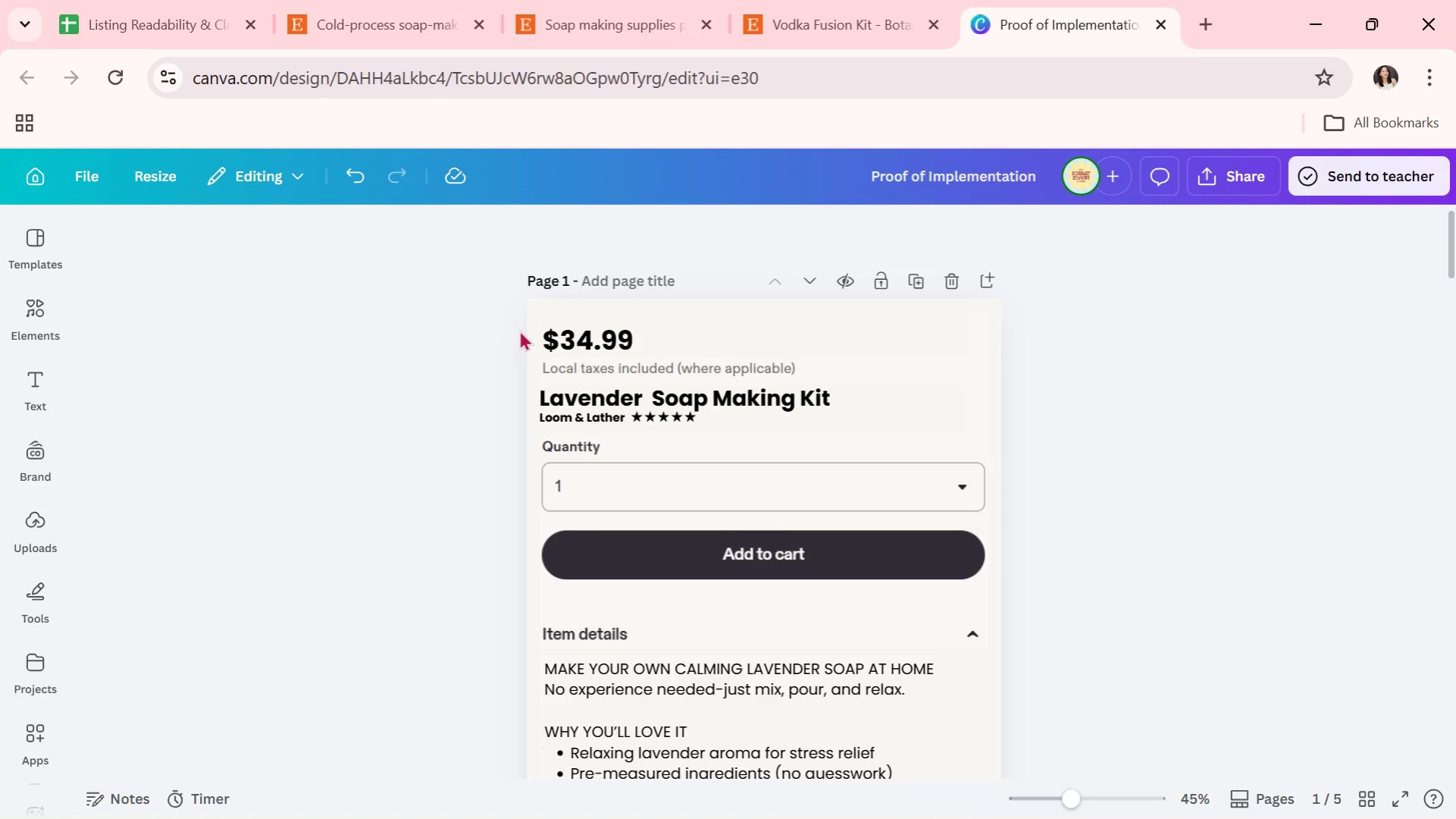 
left_click_drag(start_coordinate=[519, 330], to_coordinate=[597, 345])
 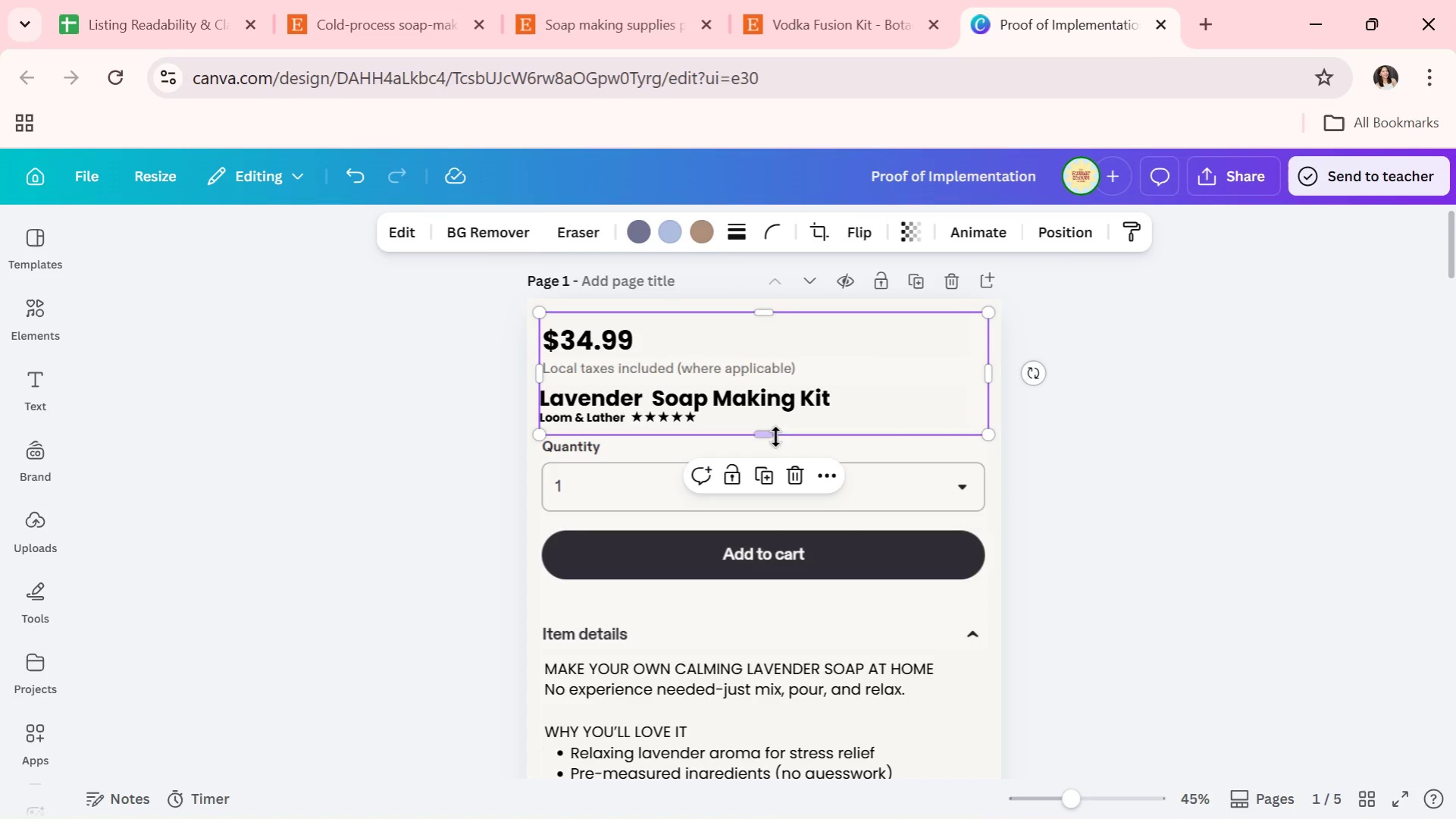 
left_click([736, 478])
 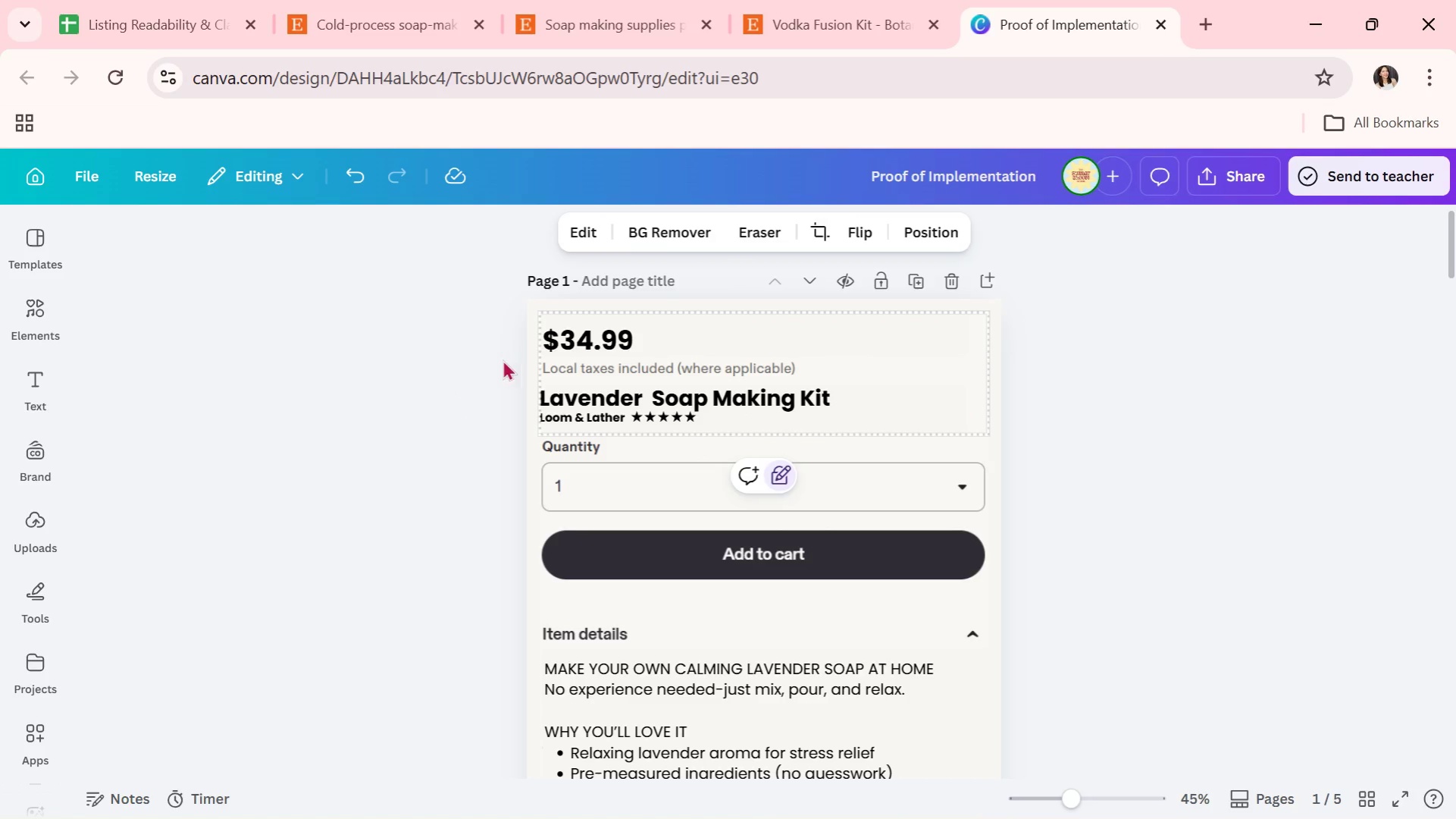 
left_click([478, 335])
 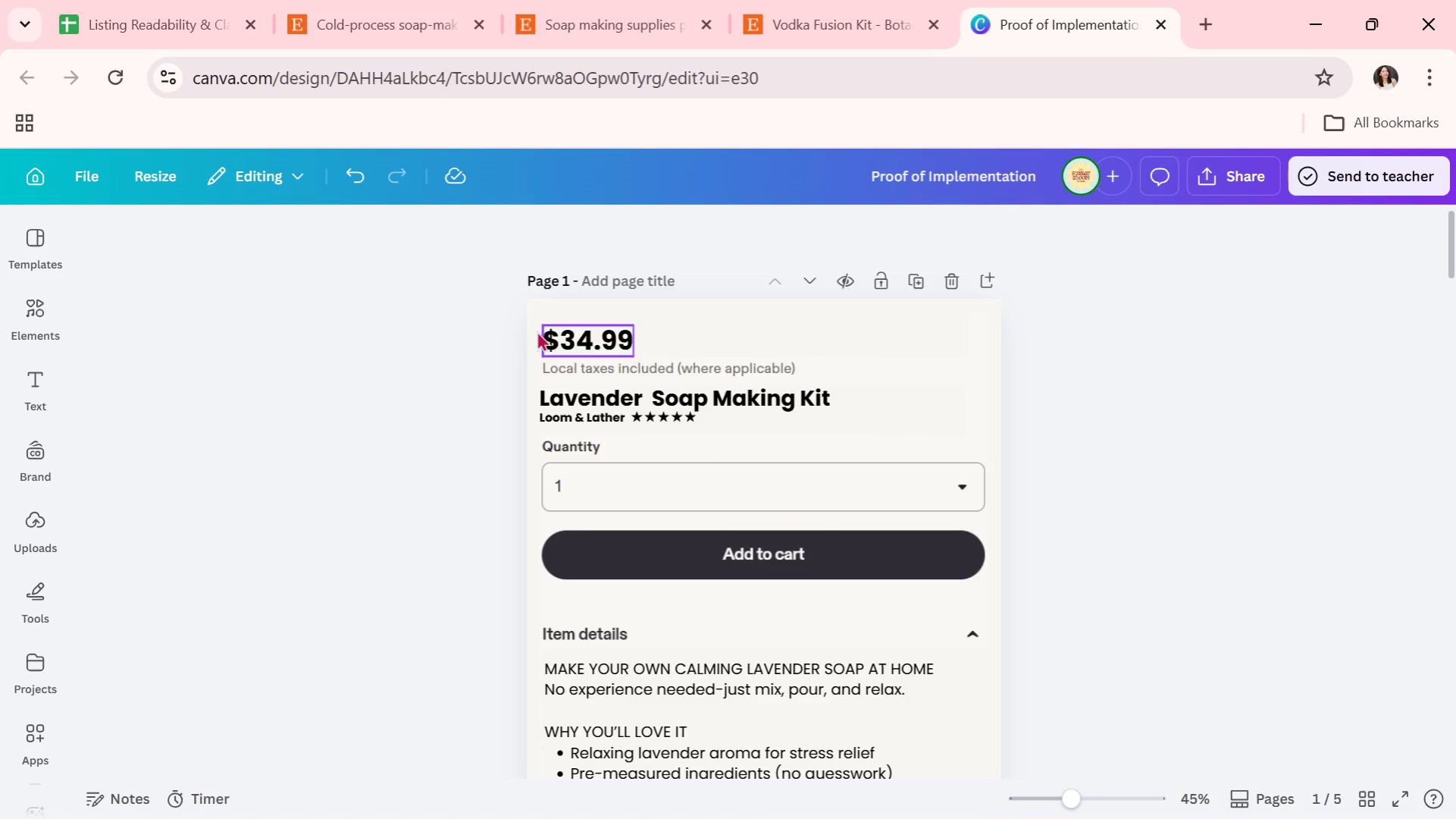 
left_click_drag(start_coordinate=[504, 321], to_coordinate=[594, 337])
 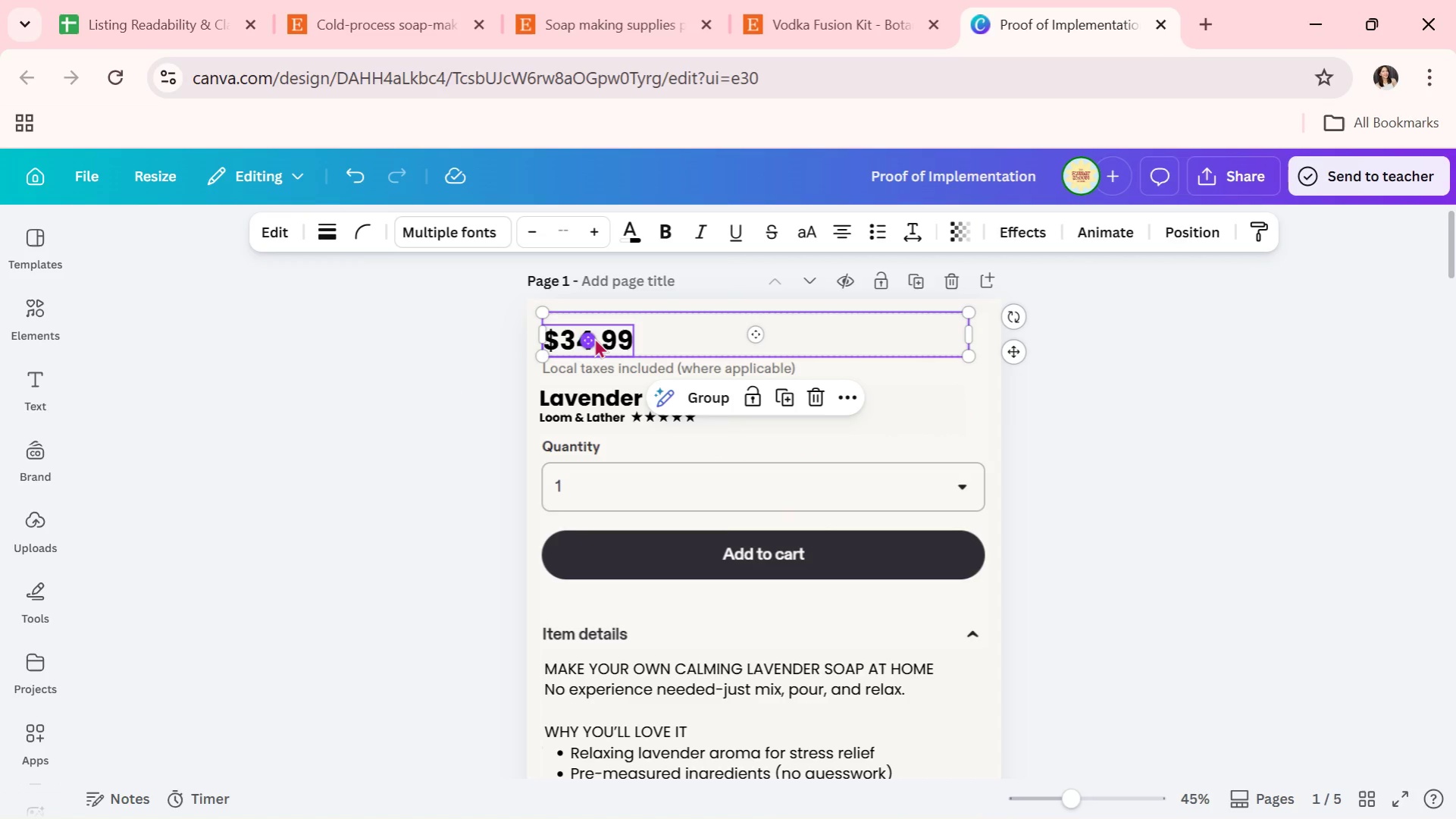 
key(Control+C)
 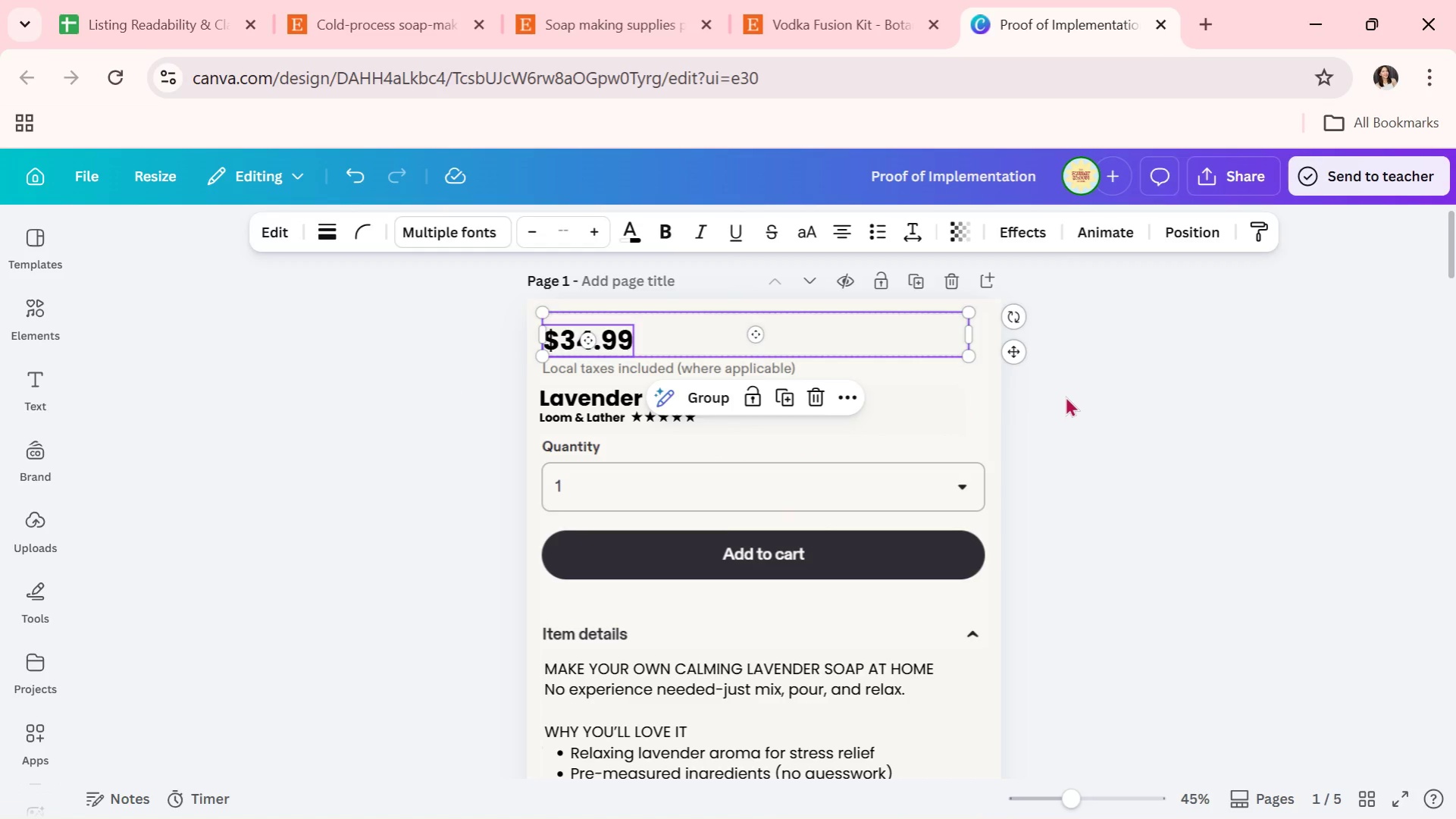 
double_click([1066, 396])
 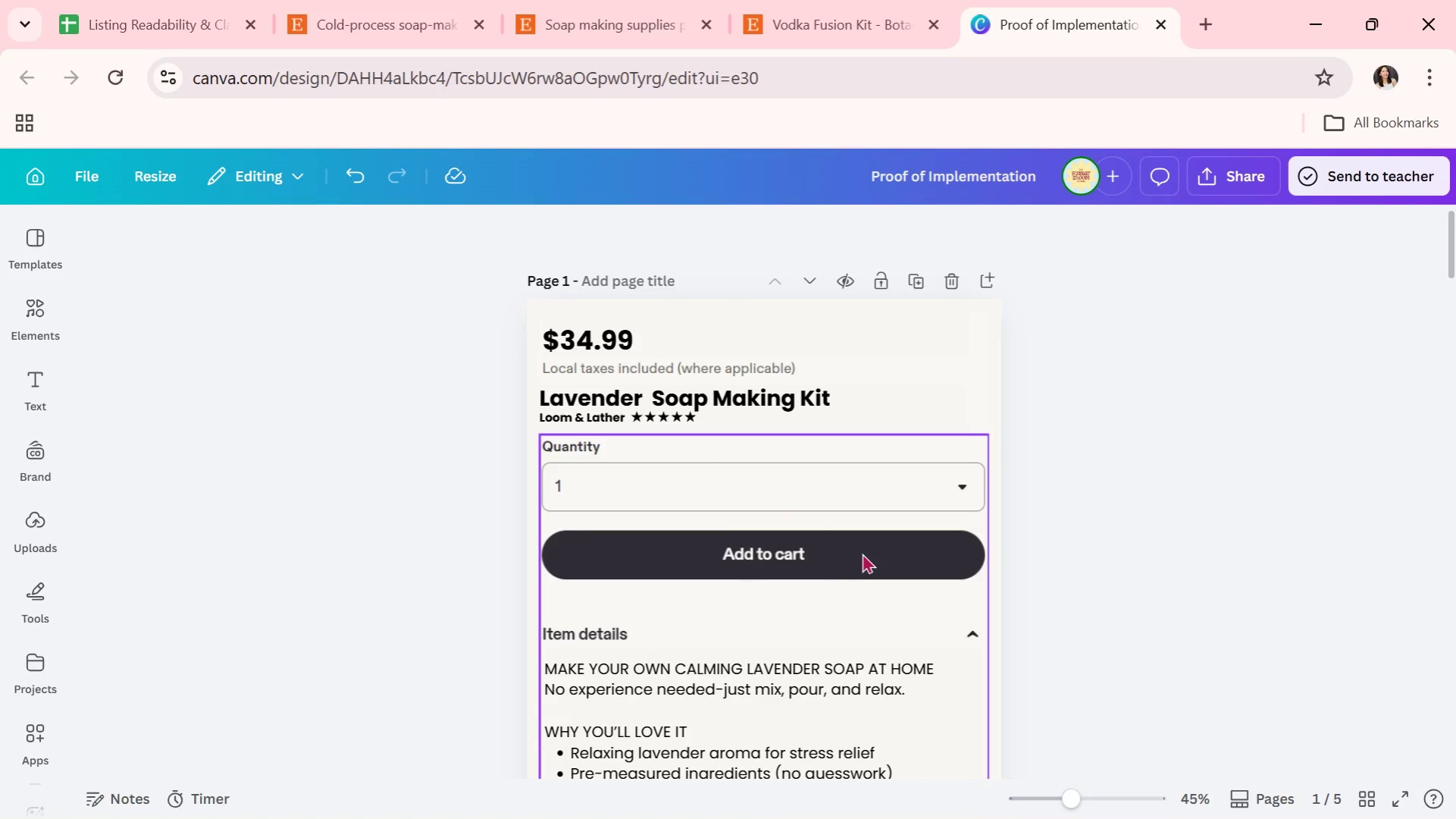 
left_click([747, 479])
 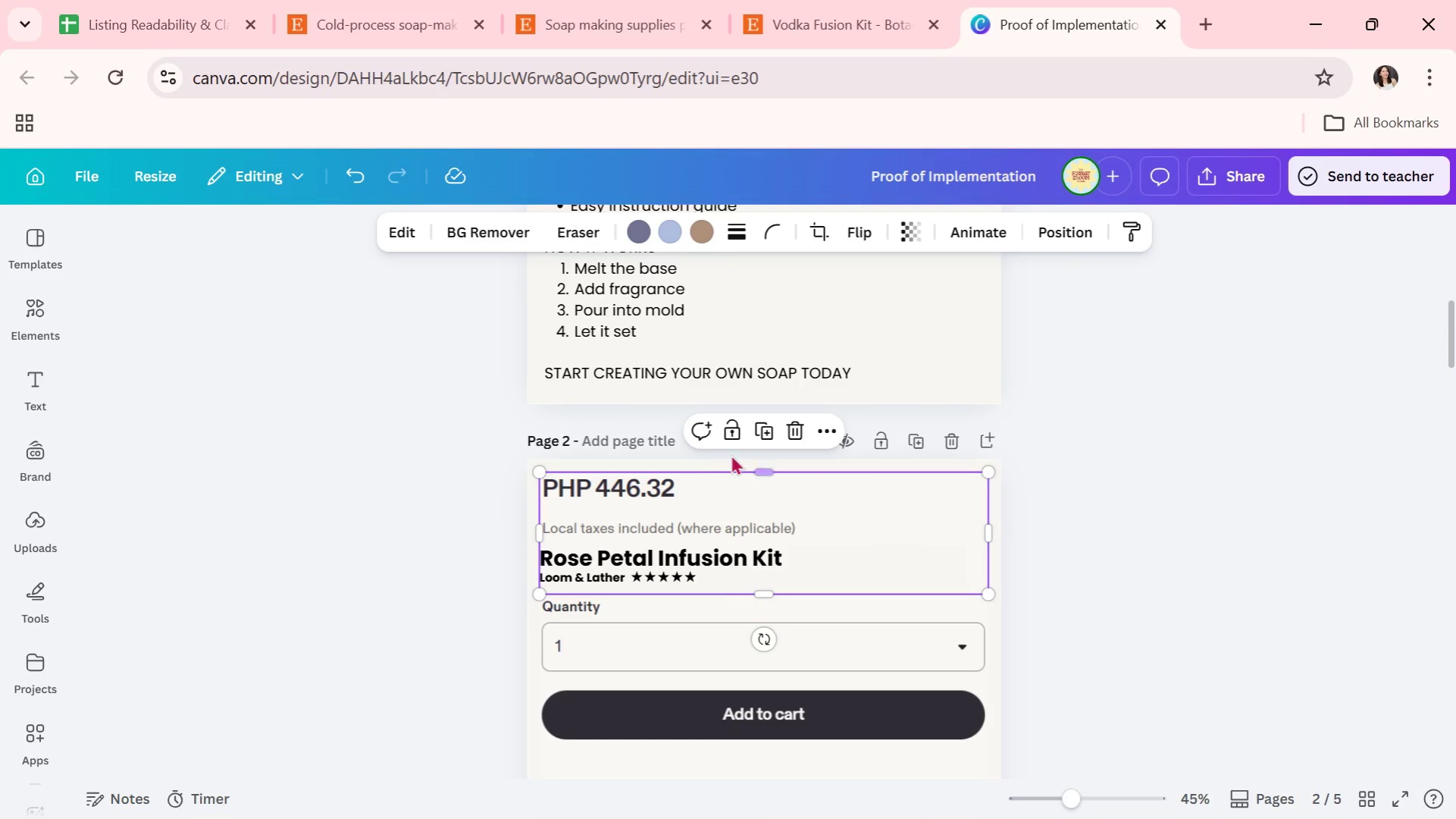 
left_click([731, 434])
 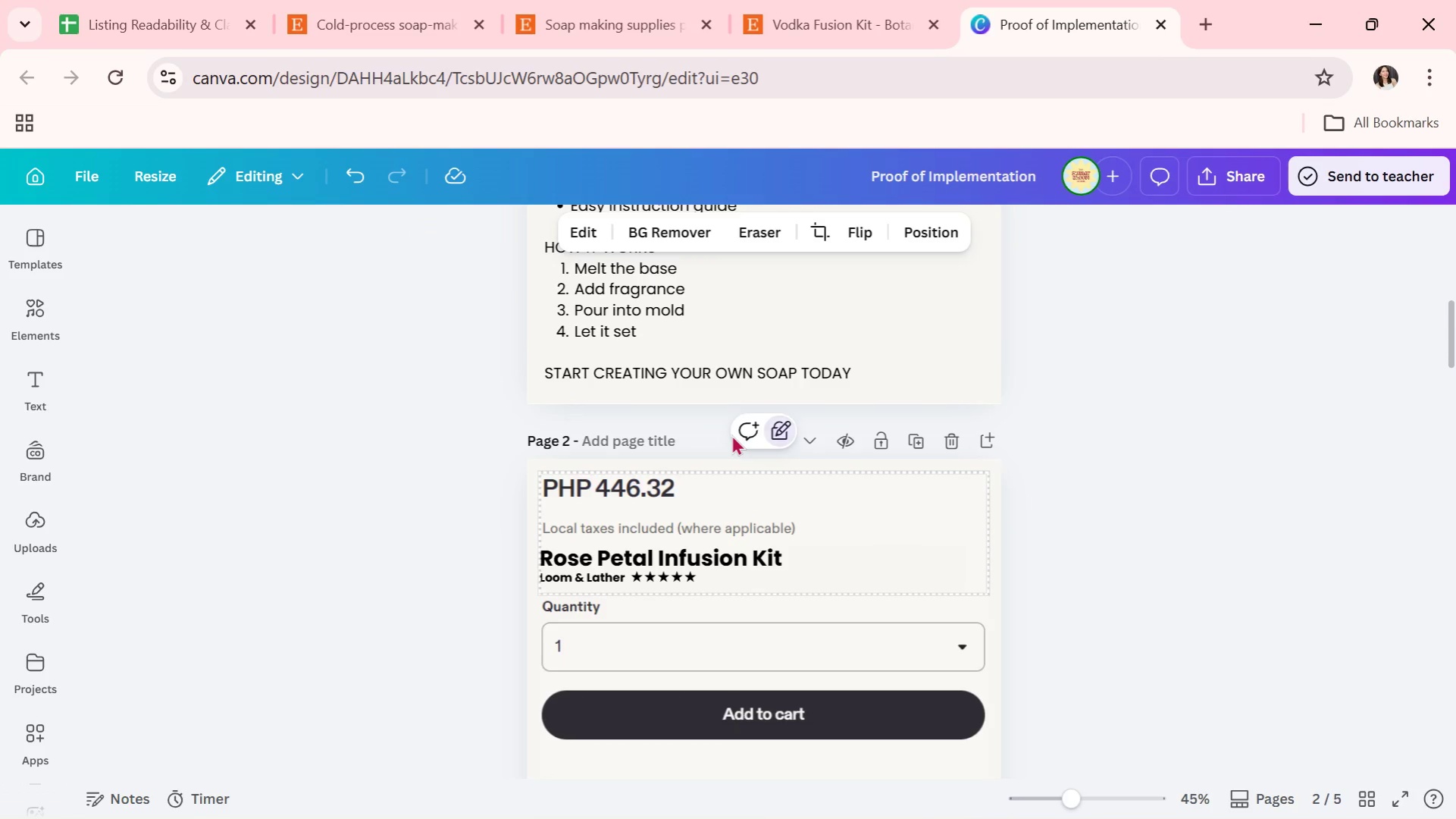 
key(Control+ControlLeft)
 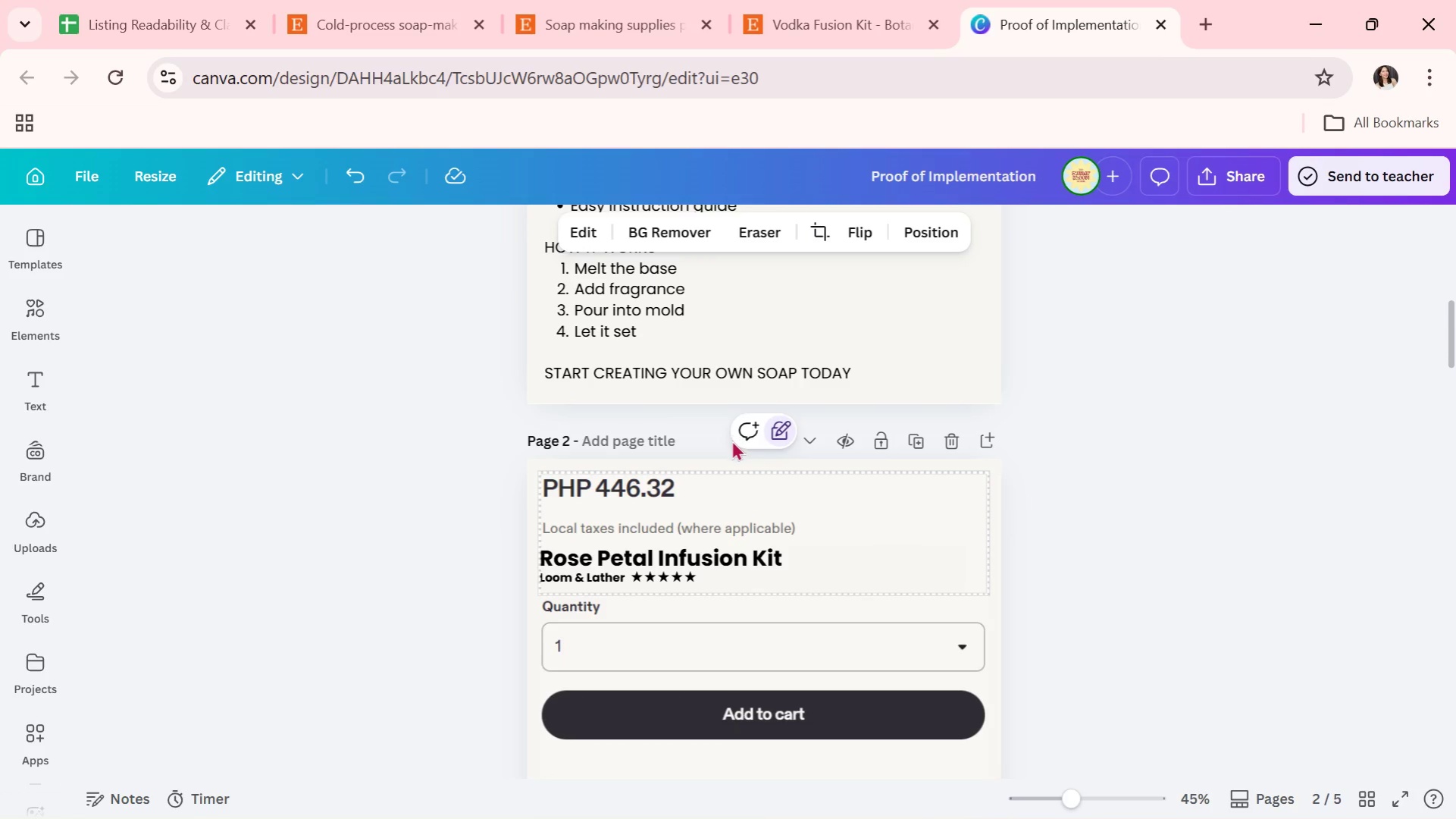 
key(Control+V)
 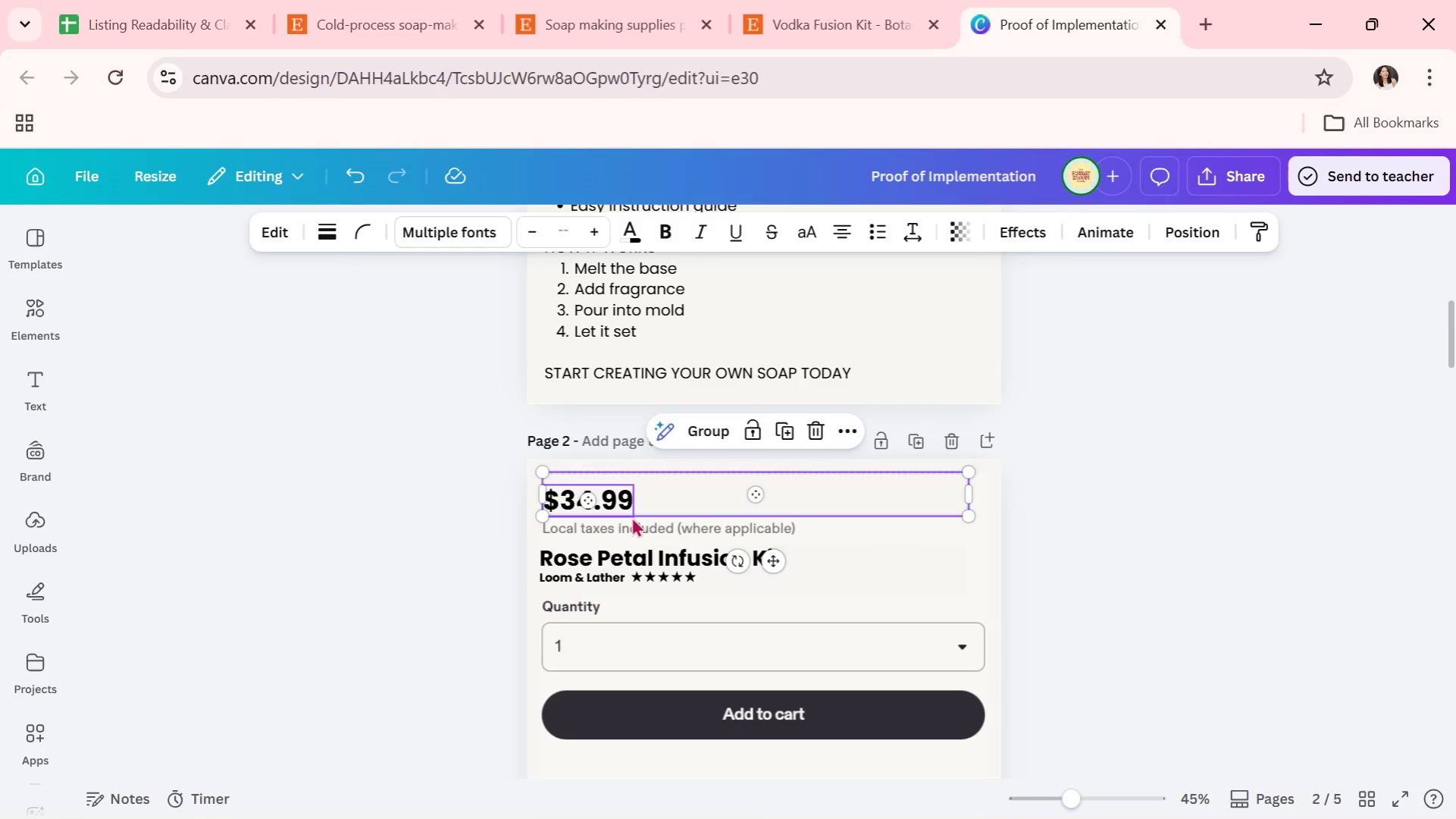 
scroll: coordinate [880, 559], scroll_direction: down, amount: 6.0
 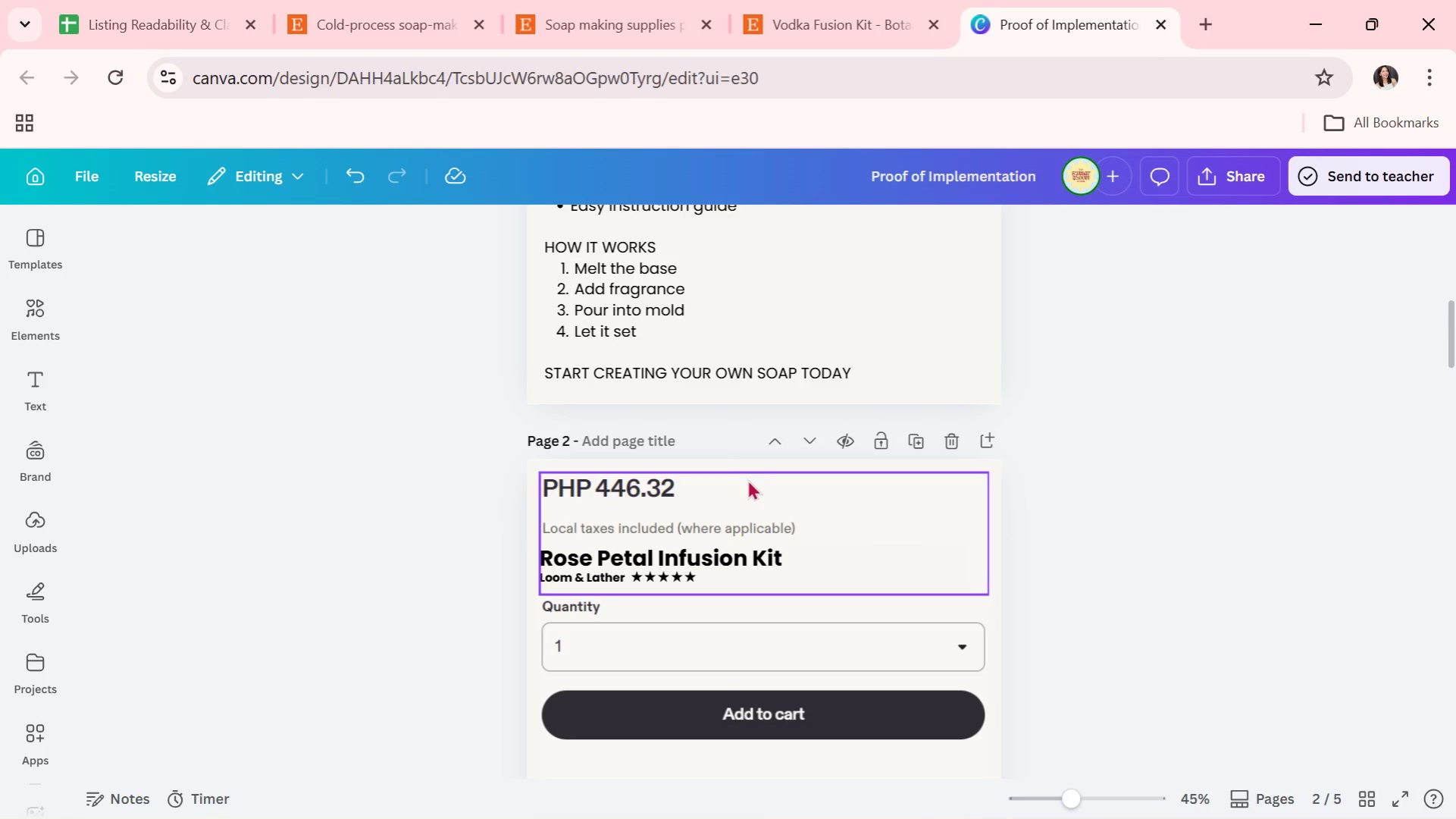 
left_click([595, 504])
 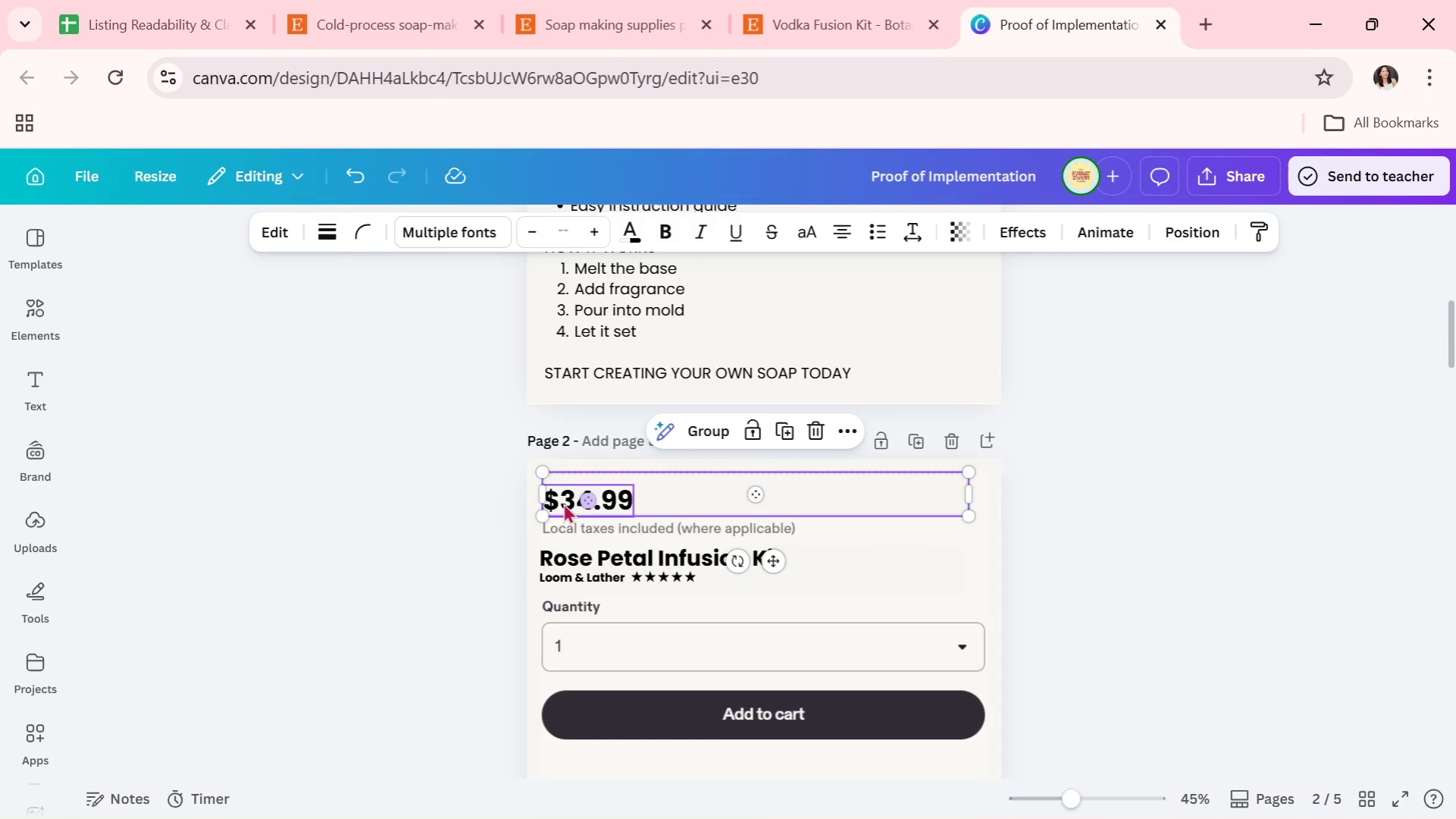 
double_click([562, 503])
 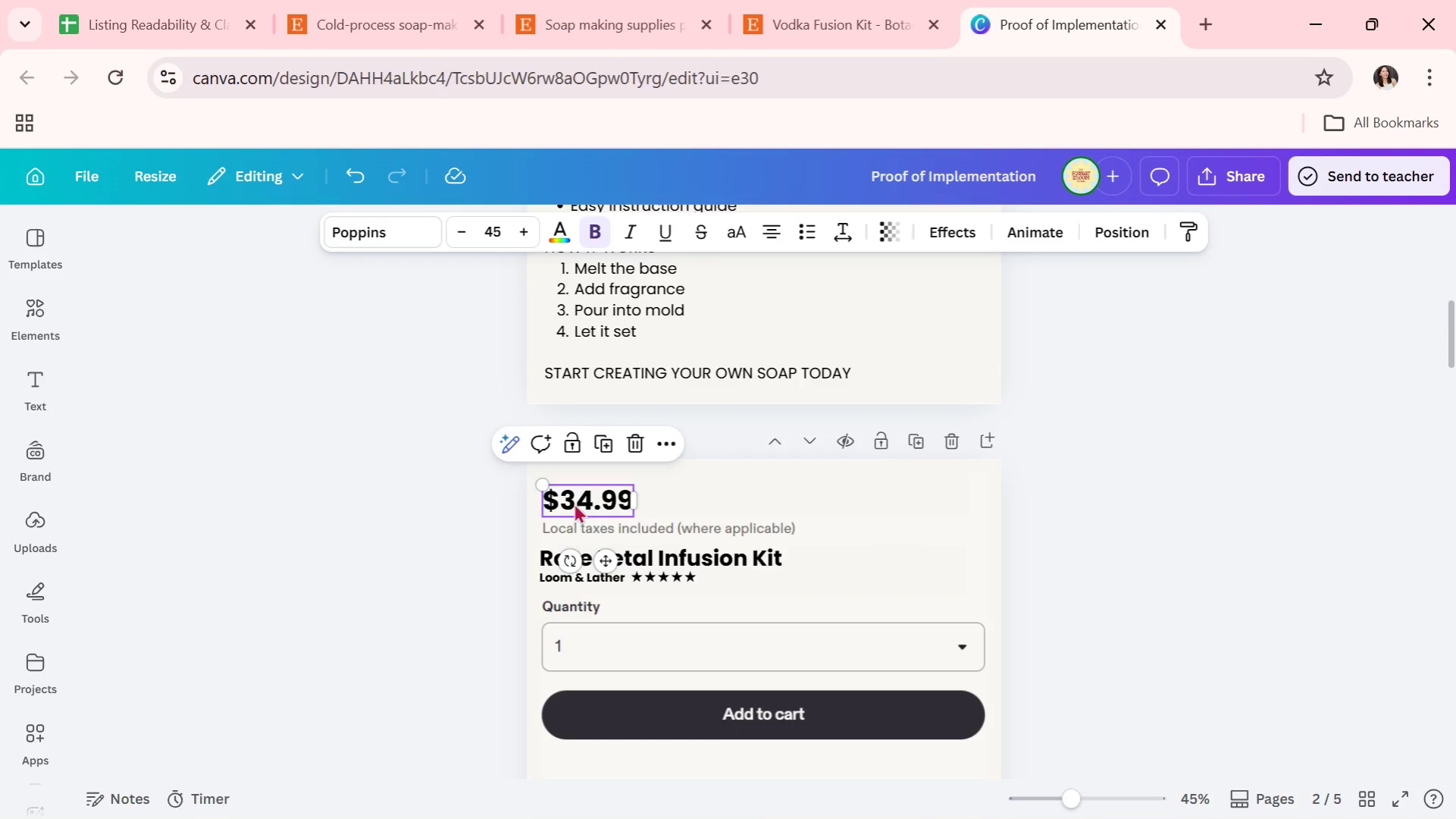 
left_click([588, 503])
 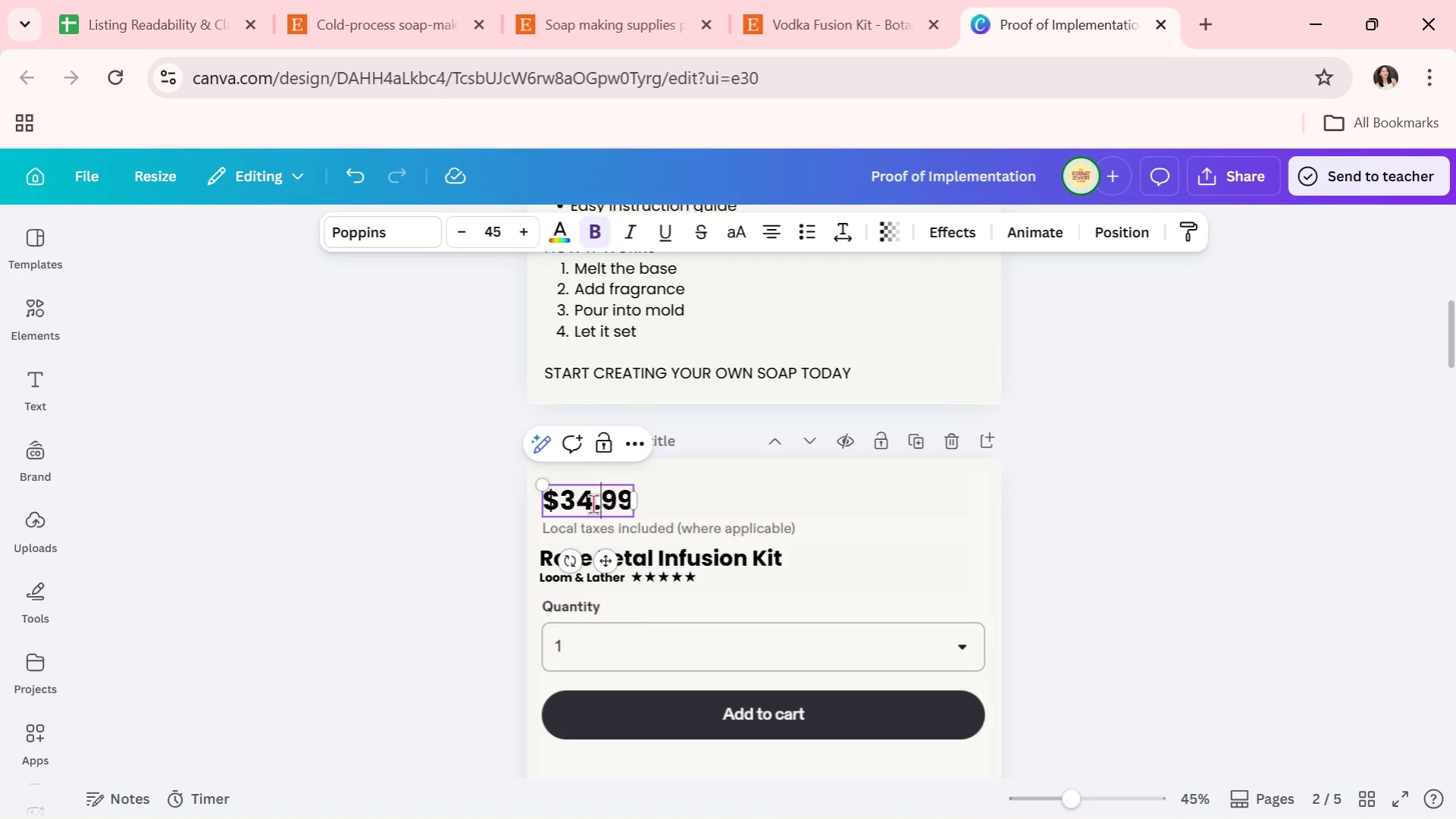 
double_click([592, 504])
 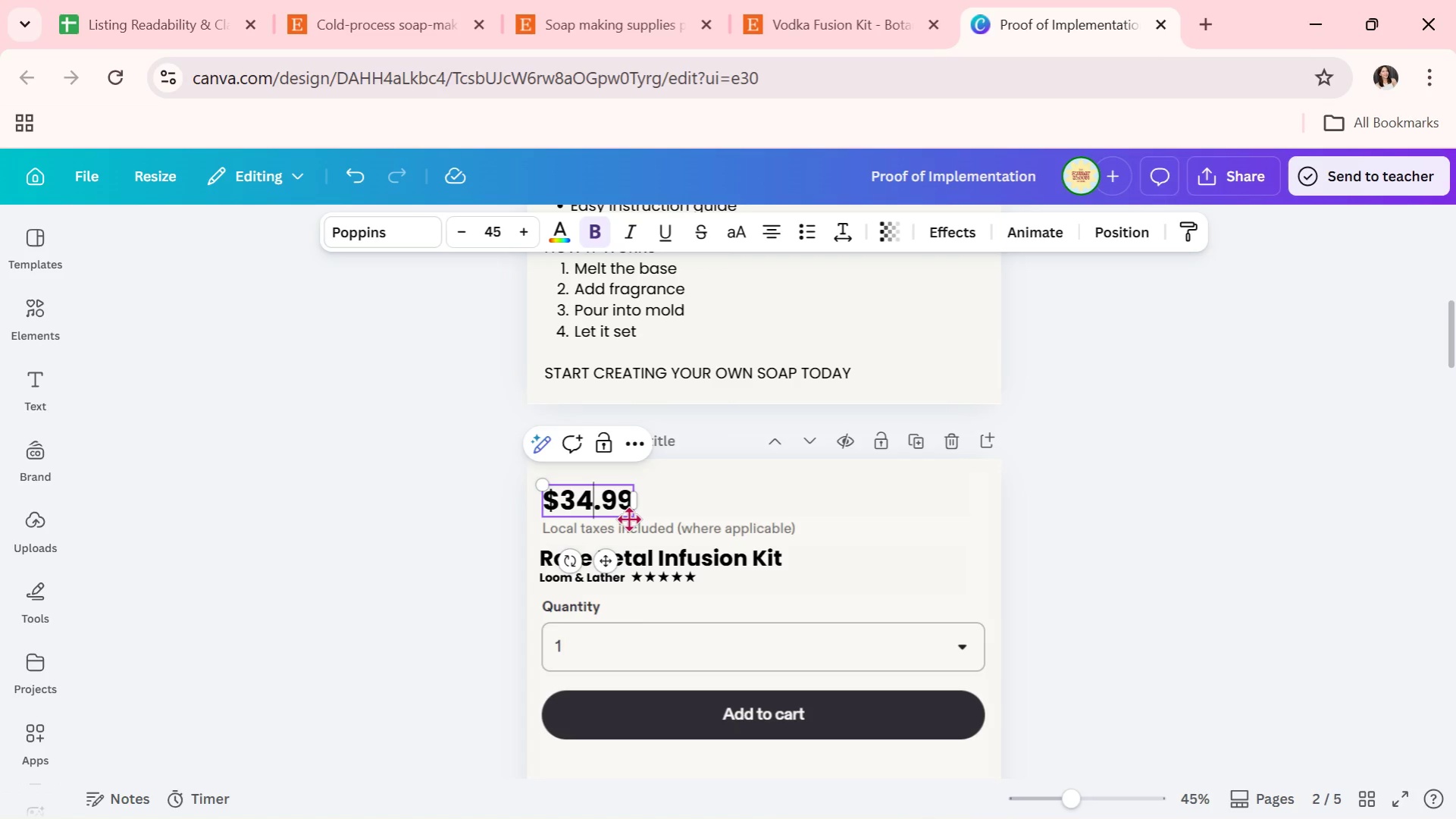 
key(Backspace)
key(Backspace)
type(29)
 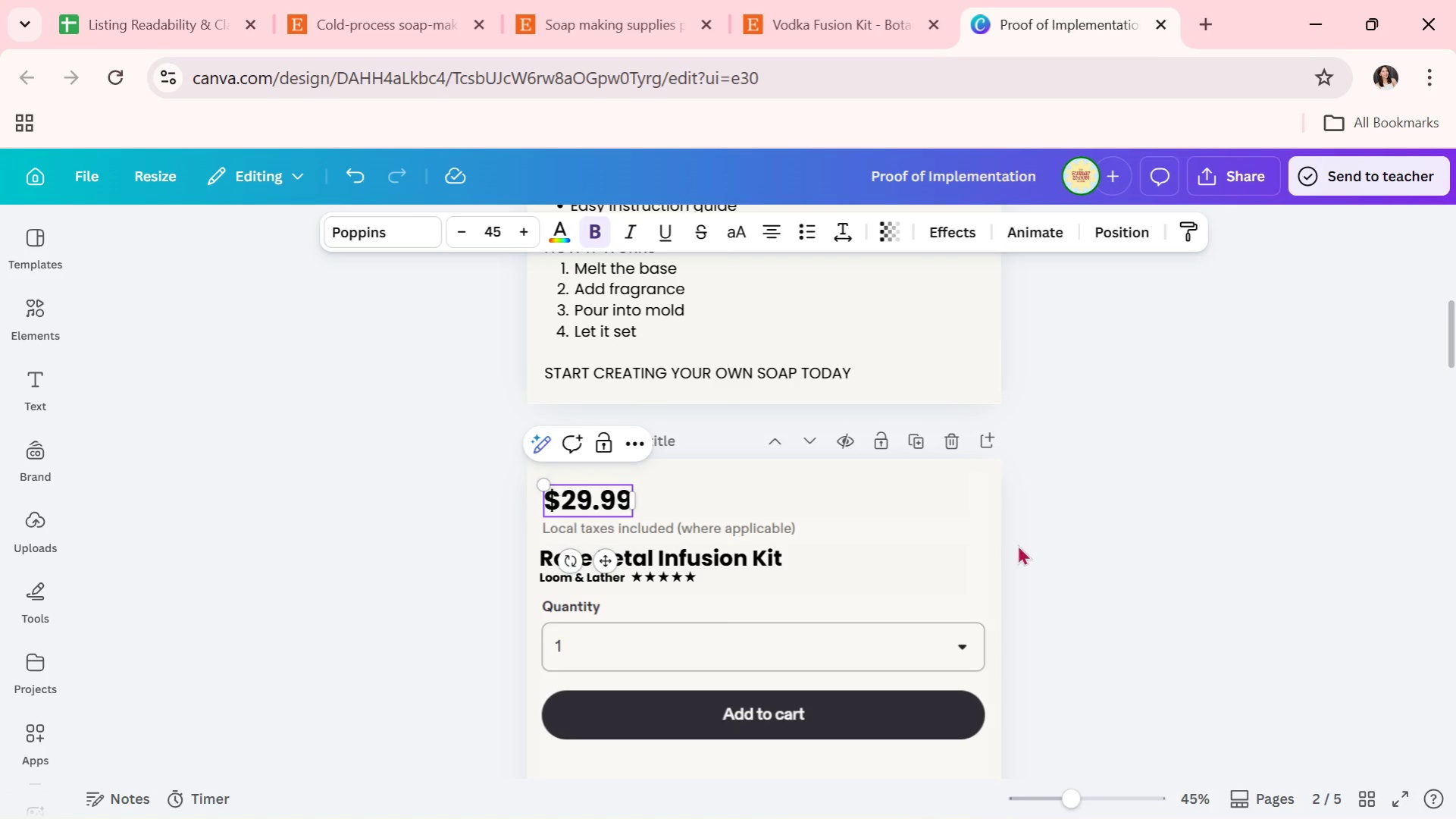 
double_click([1018, 544])
 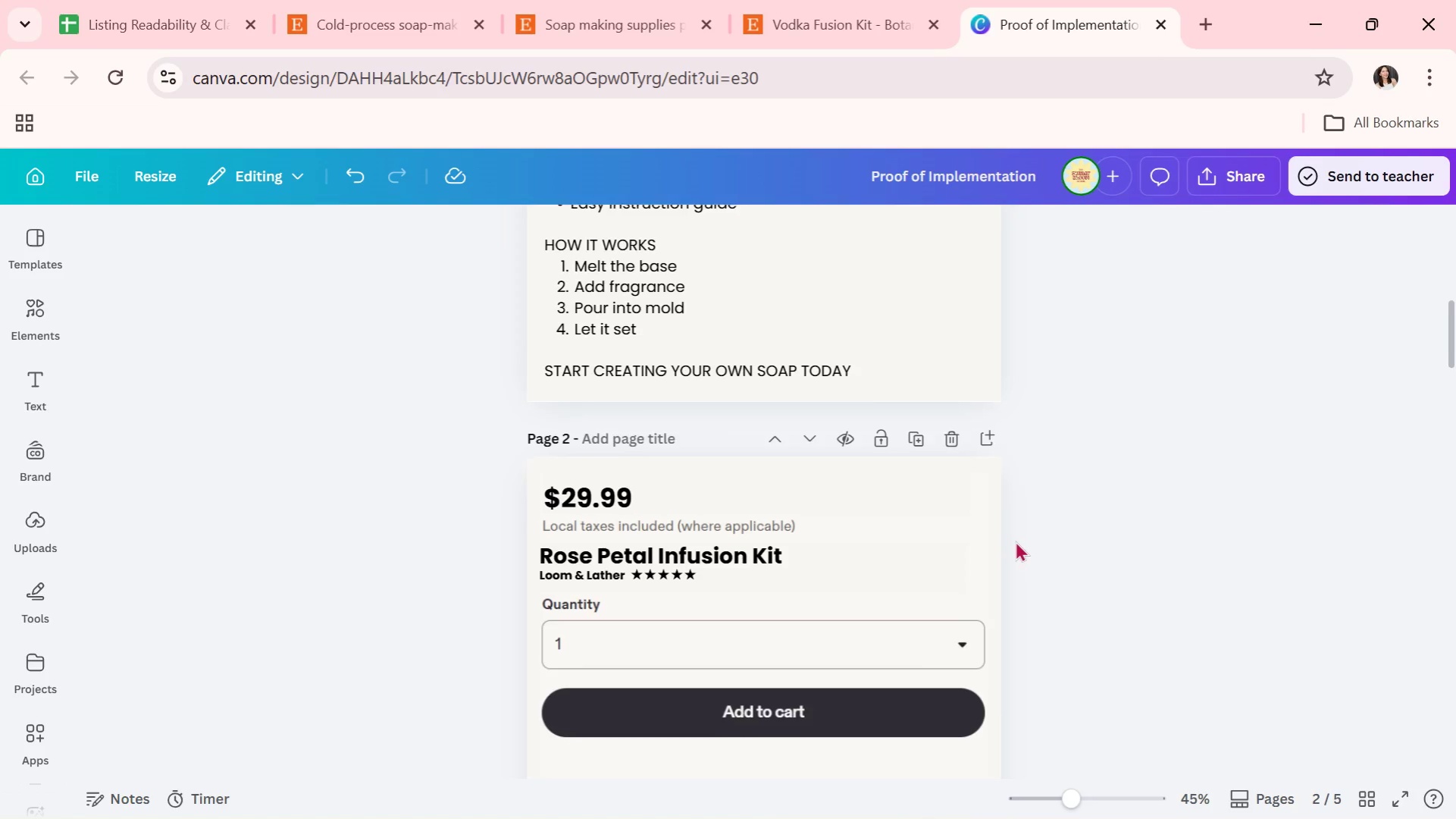 
scroll: coordinate [1015, 541], scroll_direction: down, amount: 7.0
 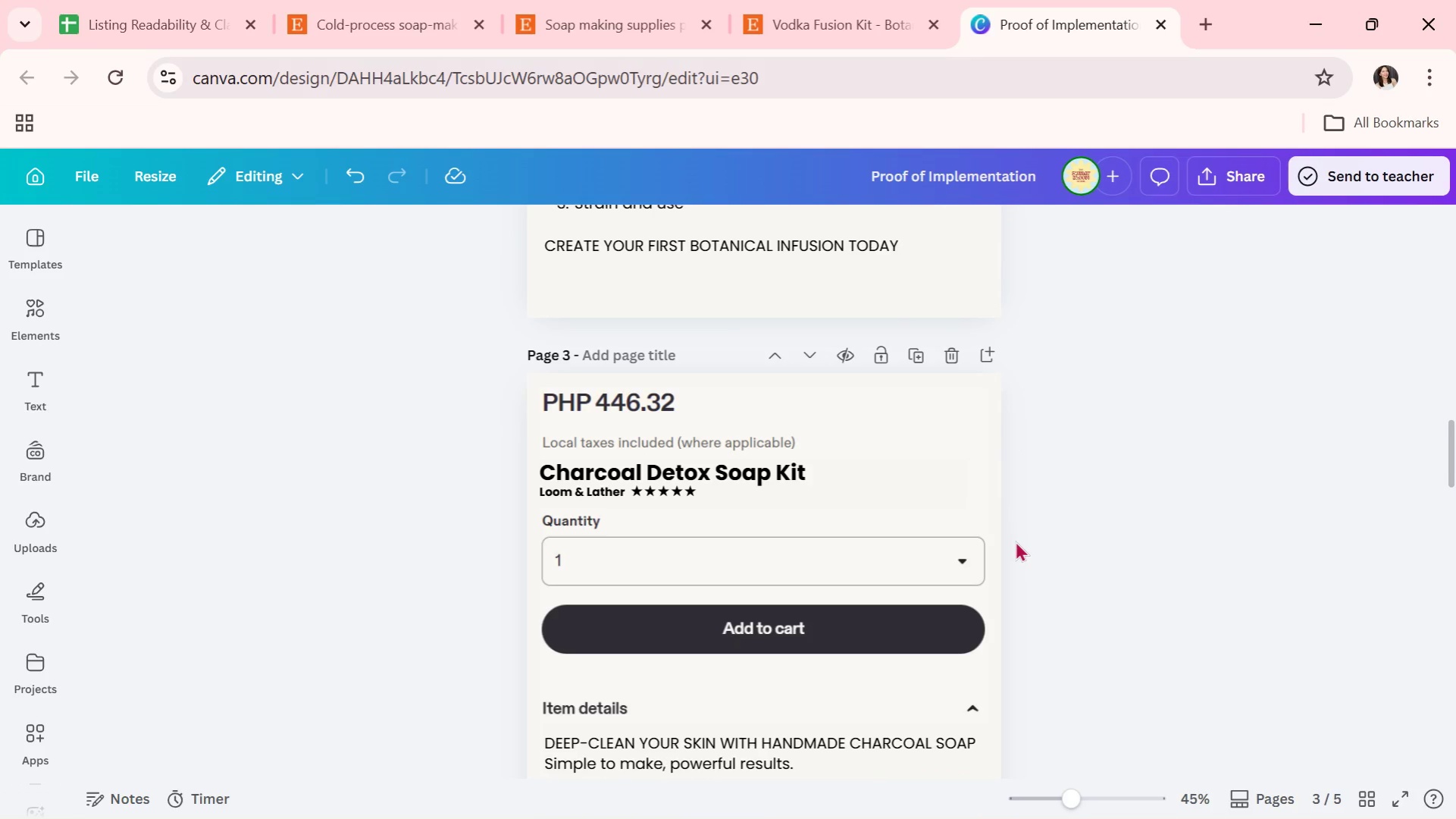 
wait(29.73)
 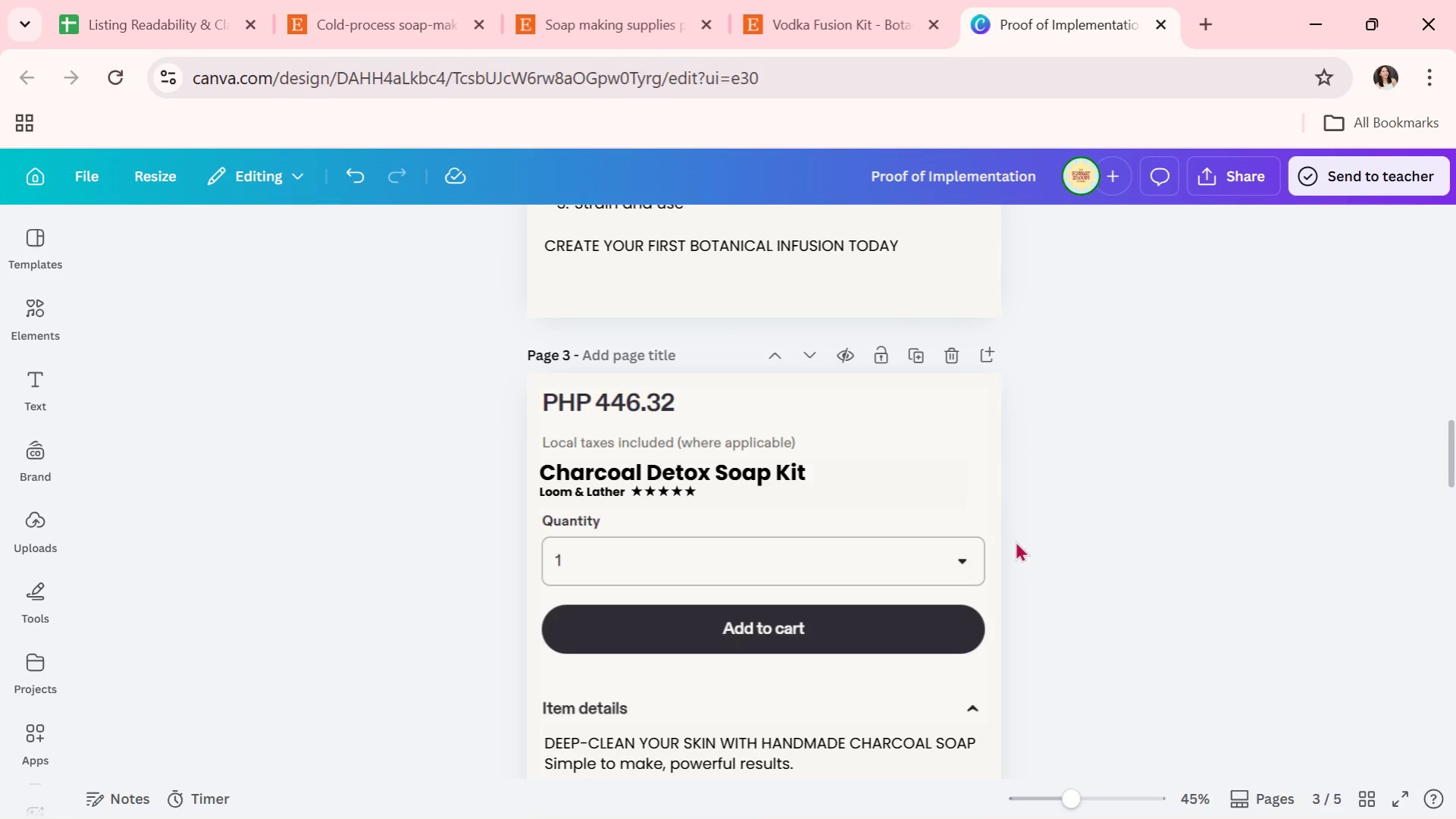 
left_click([651, 413])
 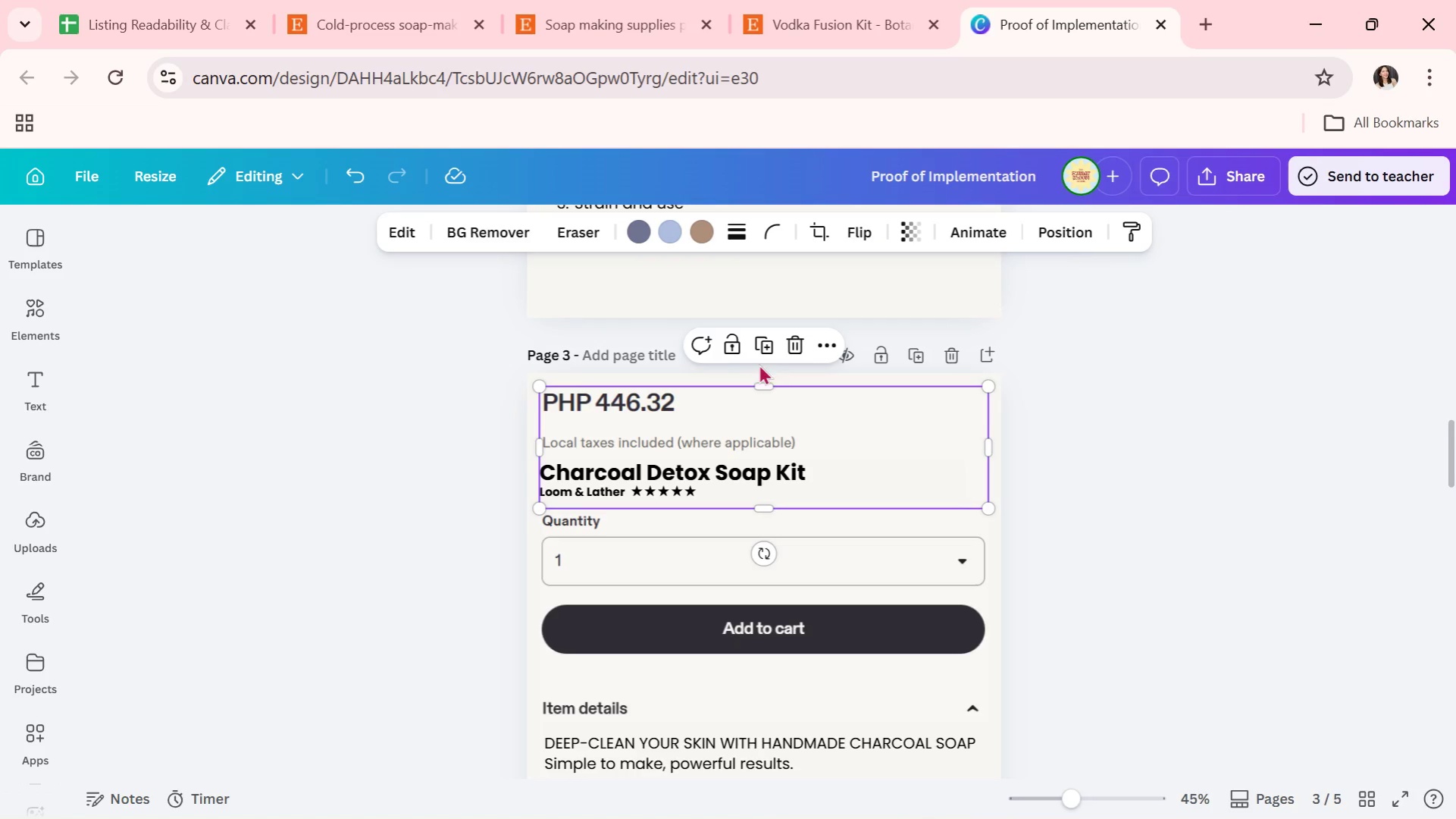 
left_click([727, 342])
 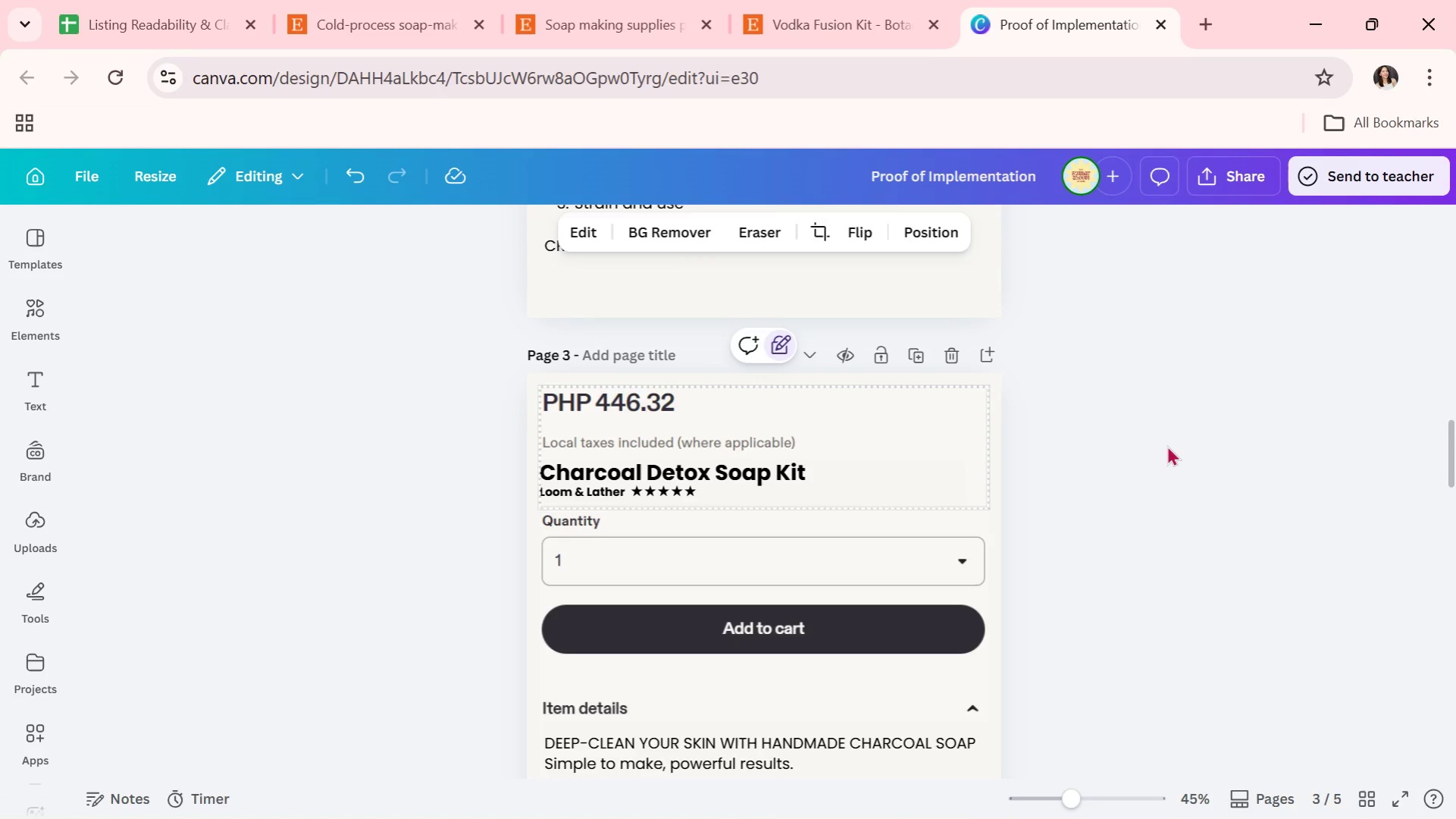 
left_click([1166, 445])
 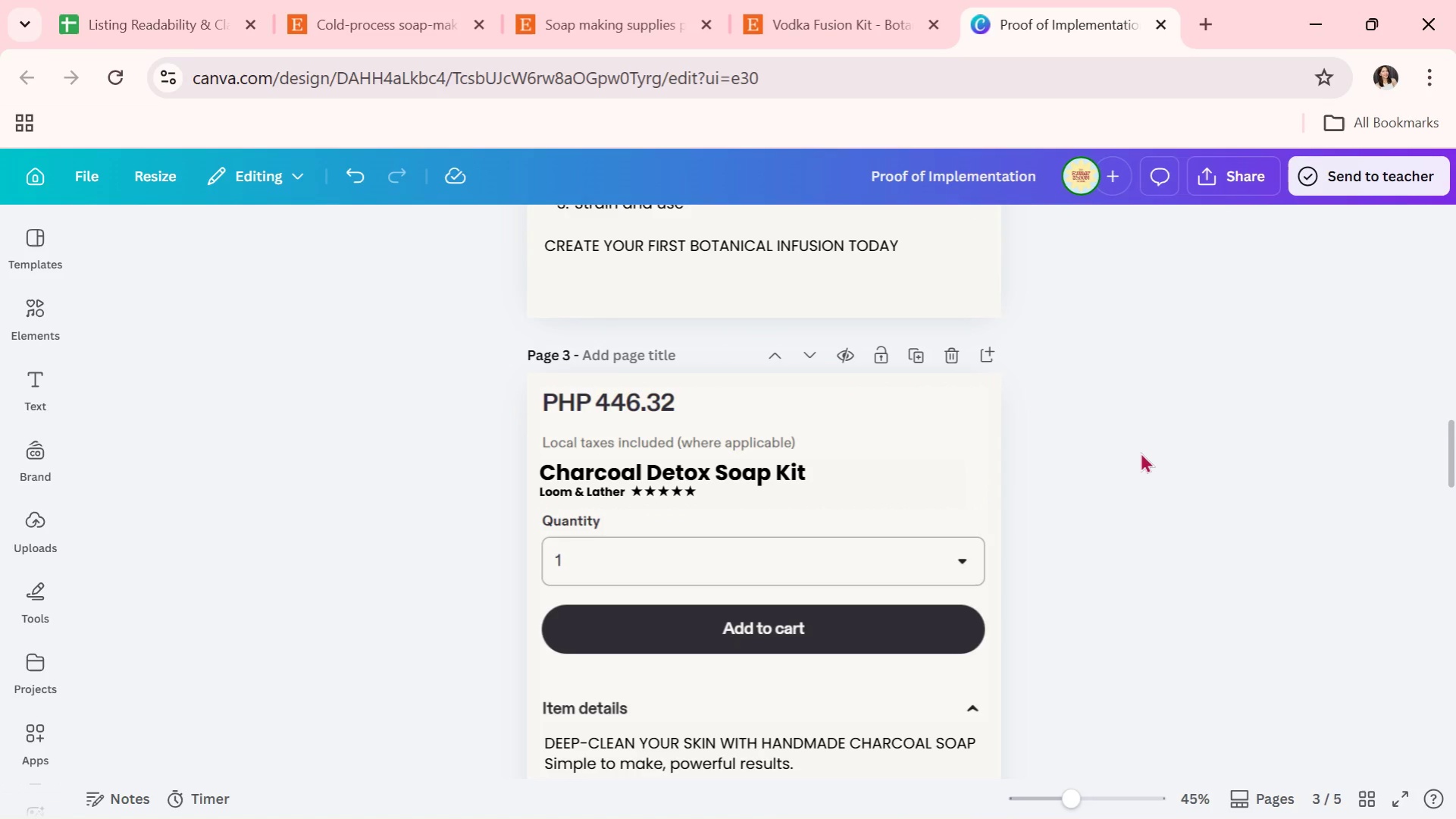 
key(Control+V)
 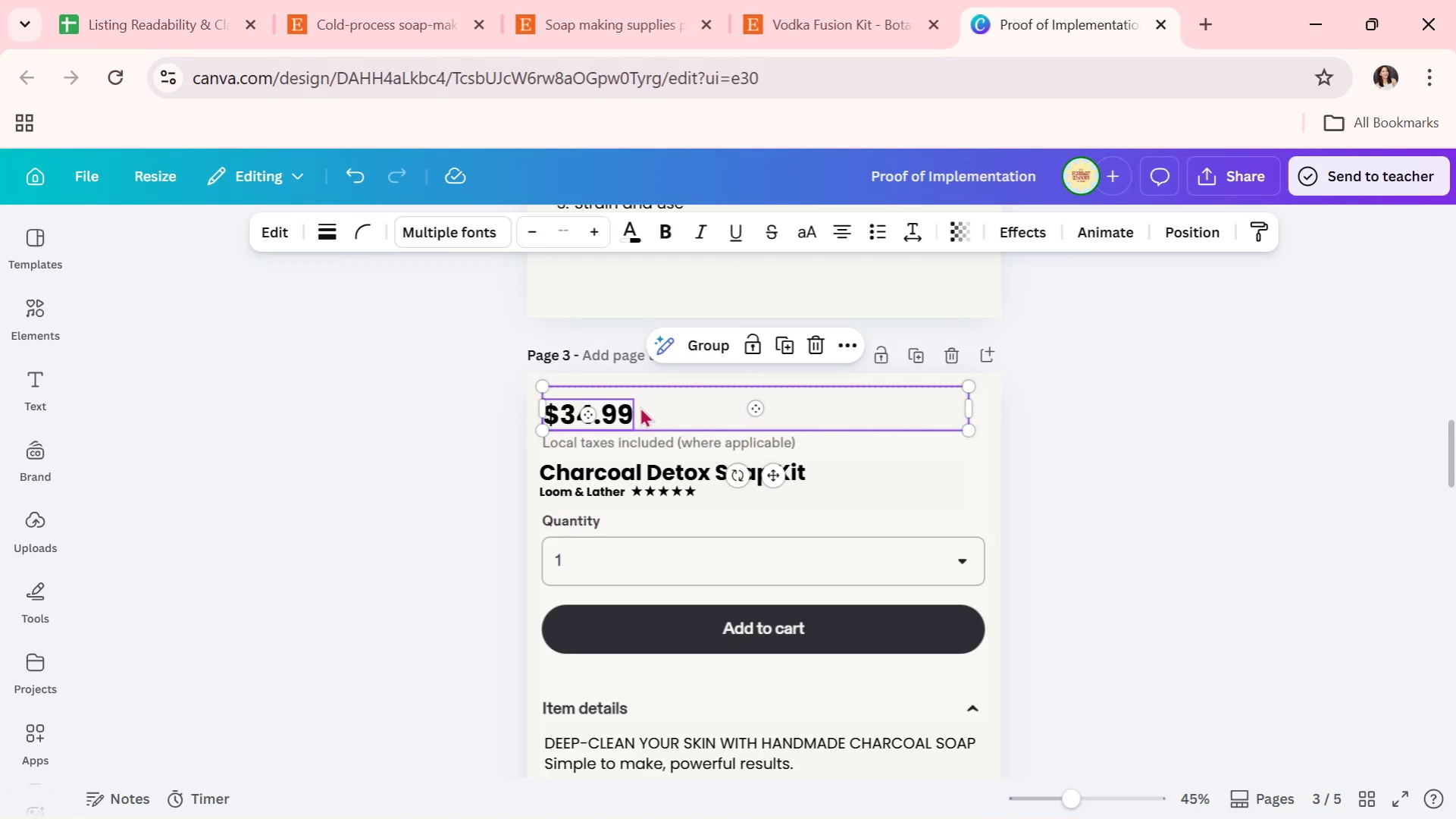 
wait(11.08)
 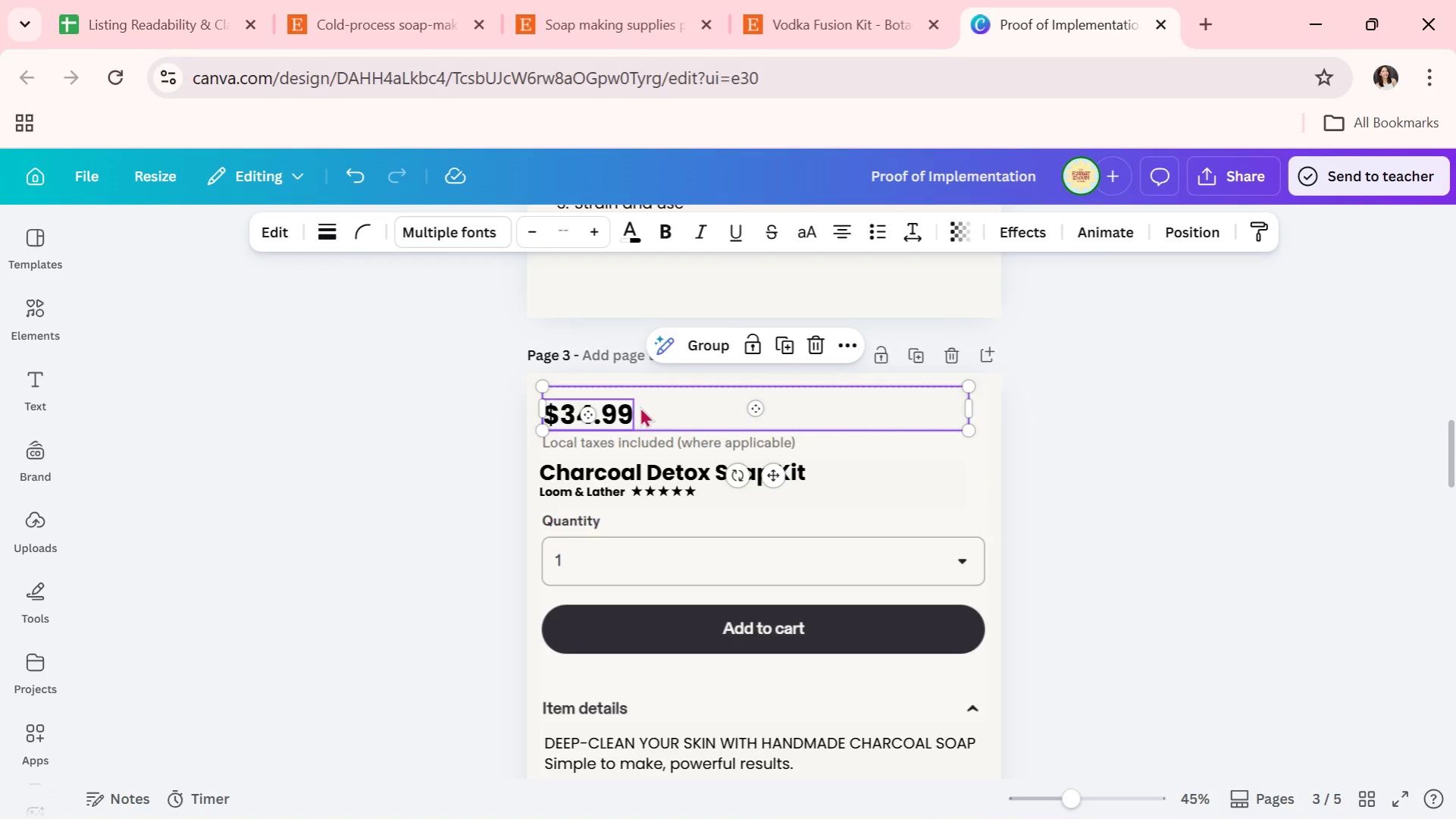 
left_click([484, 489])
 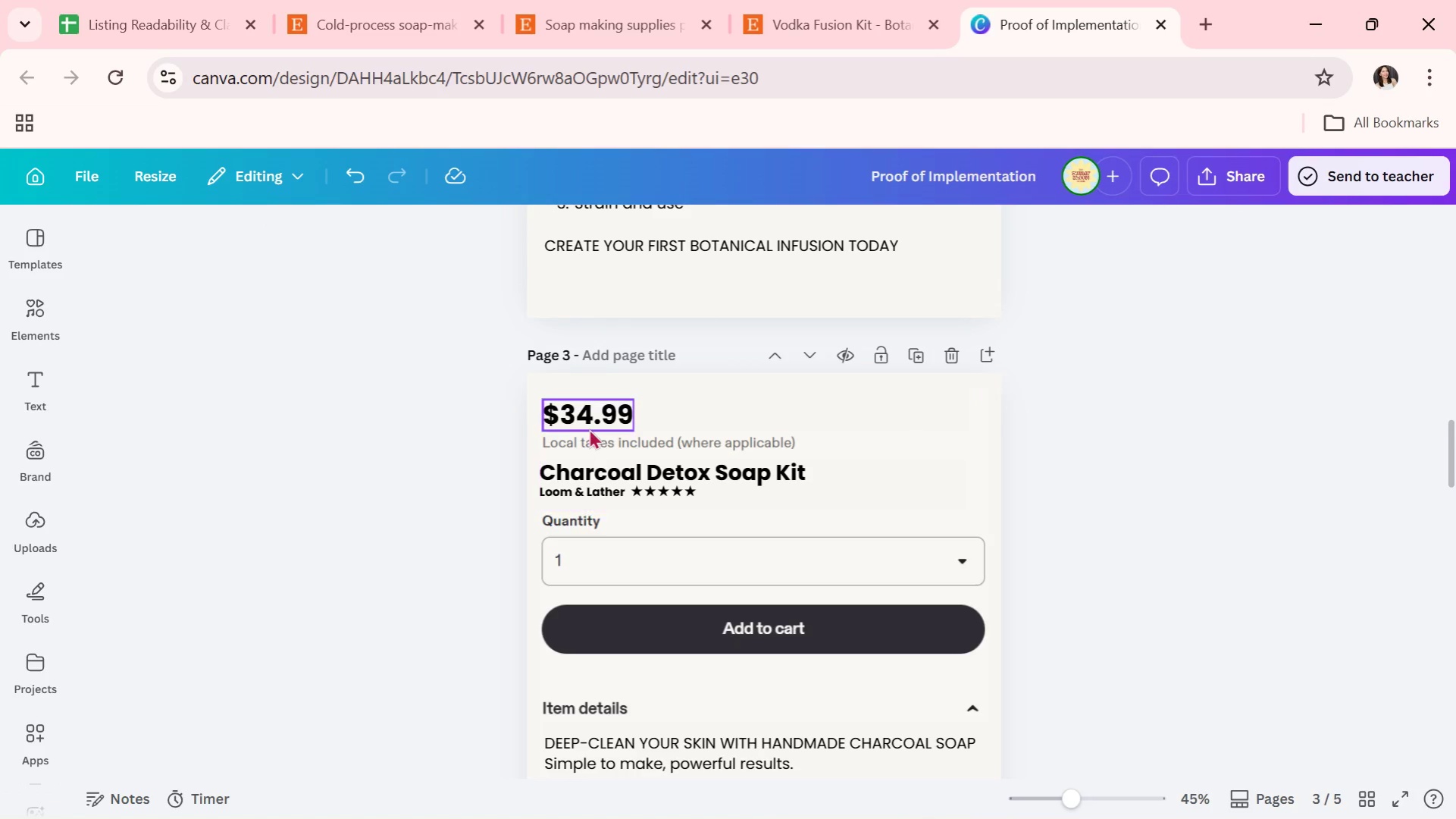 
double_click([590, 427])
 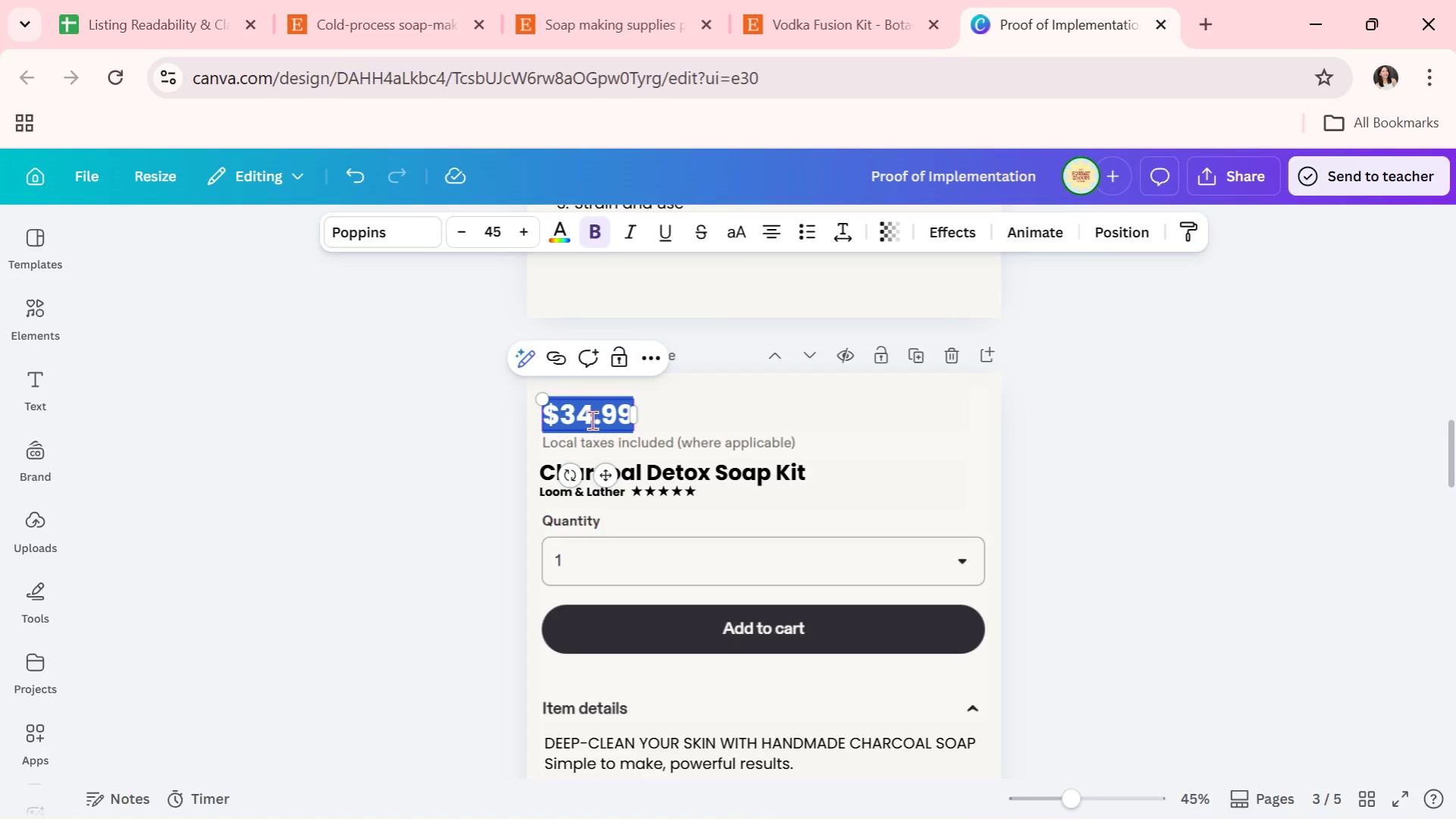 
triple_click([592, 420])
 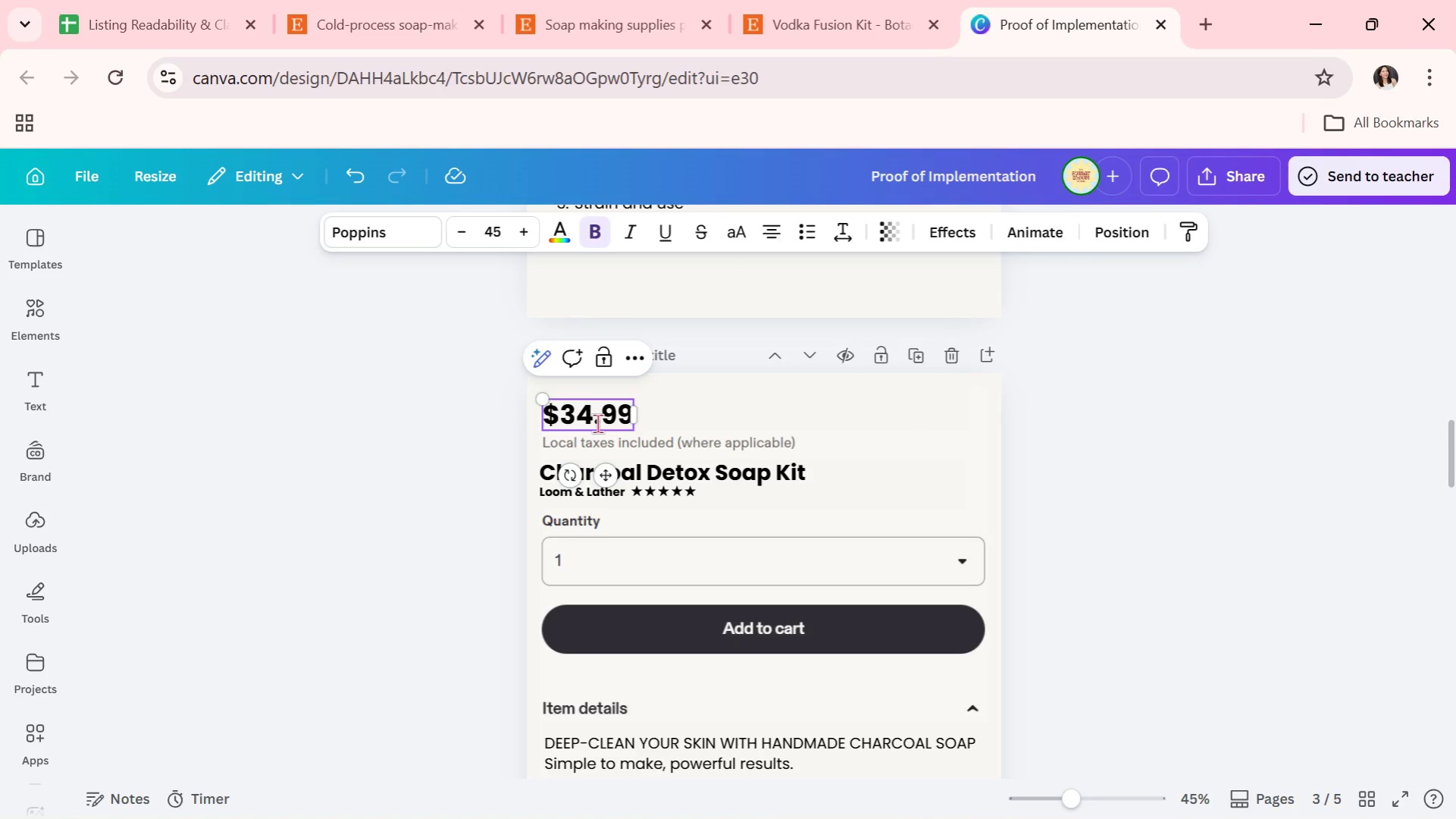 
key(Backspace)
 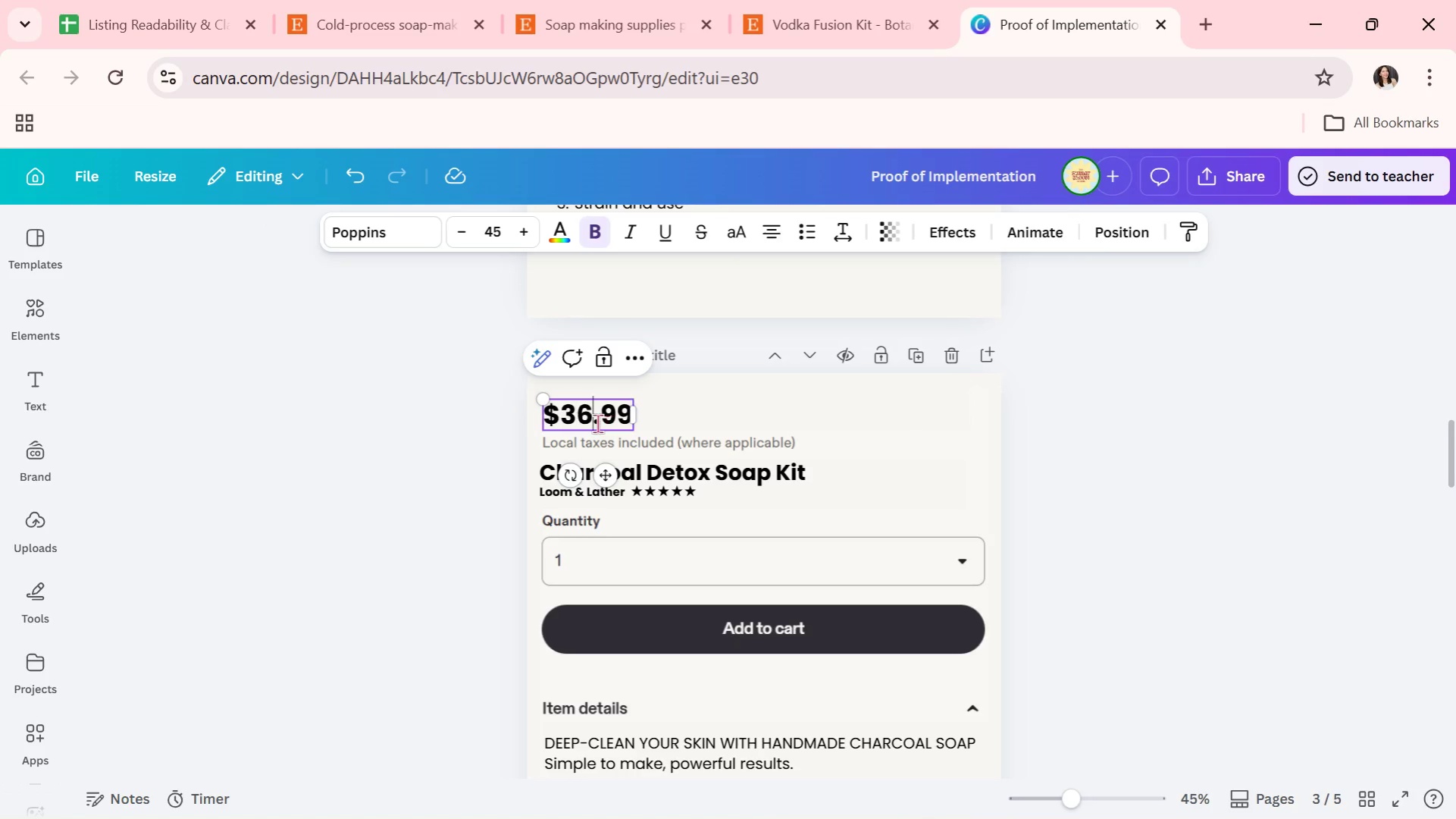 
key(6)
 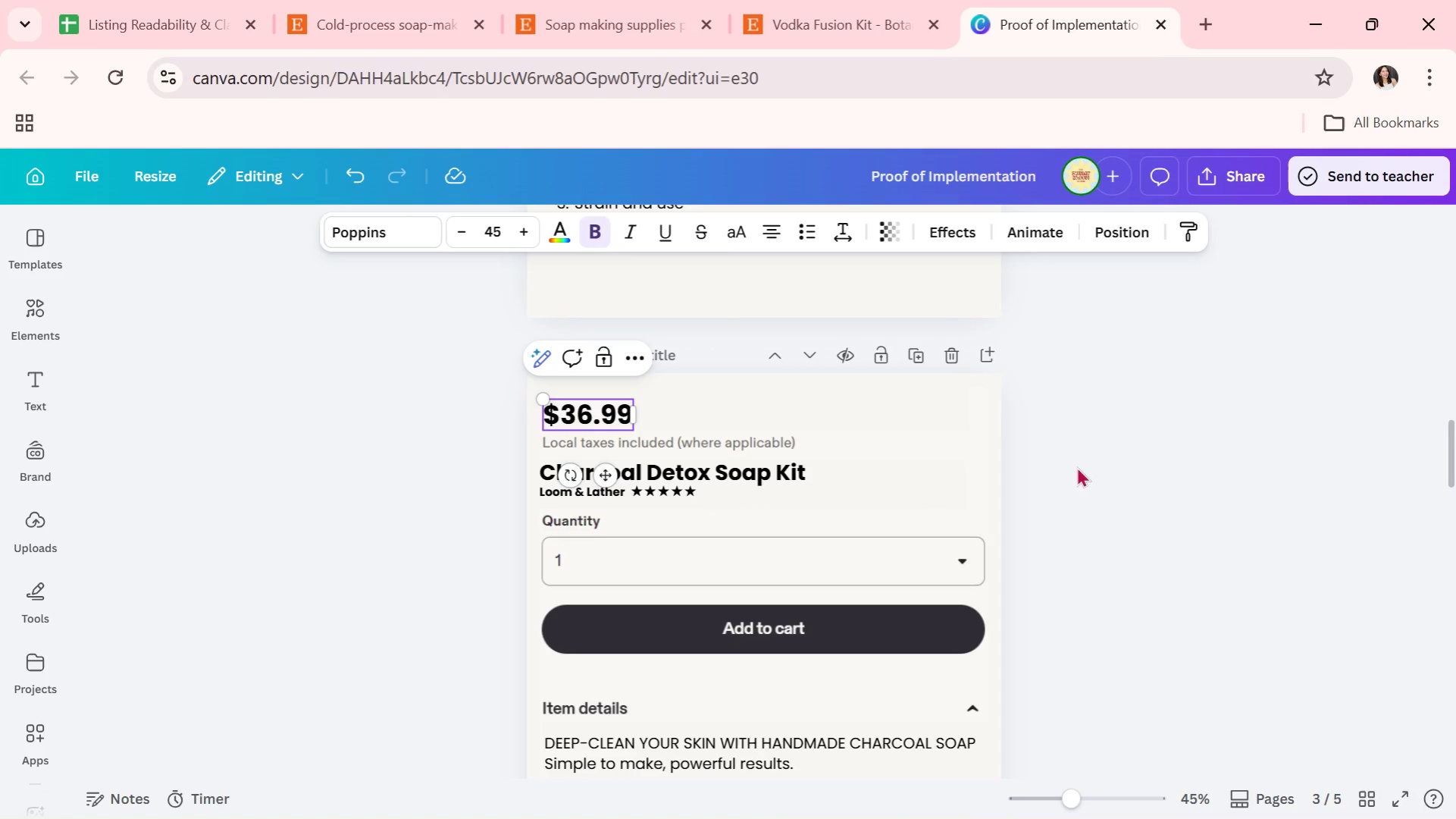 
double_click([1082, 465])
 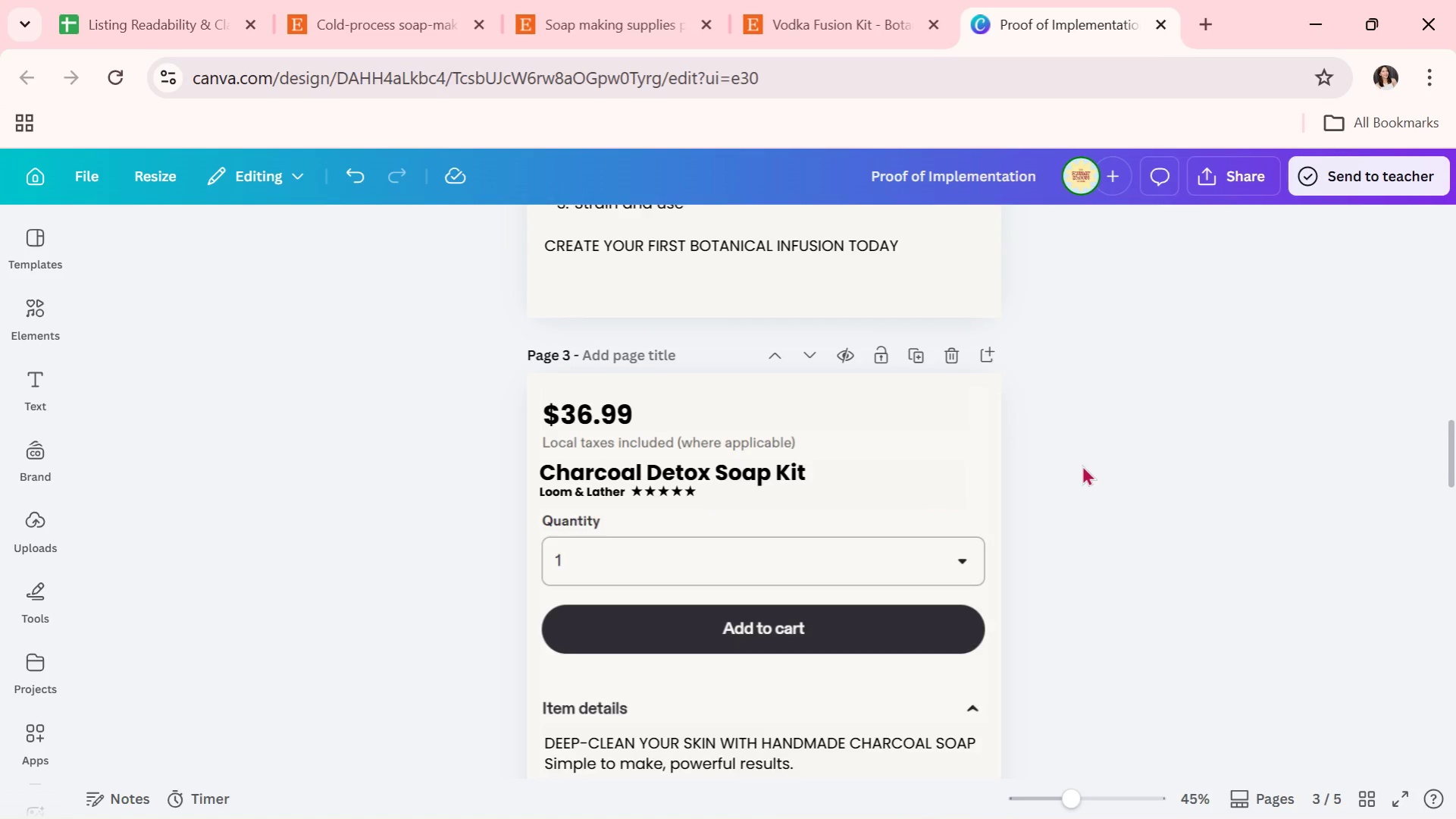 
left_click([813, 463])
 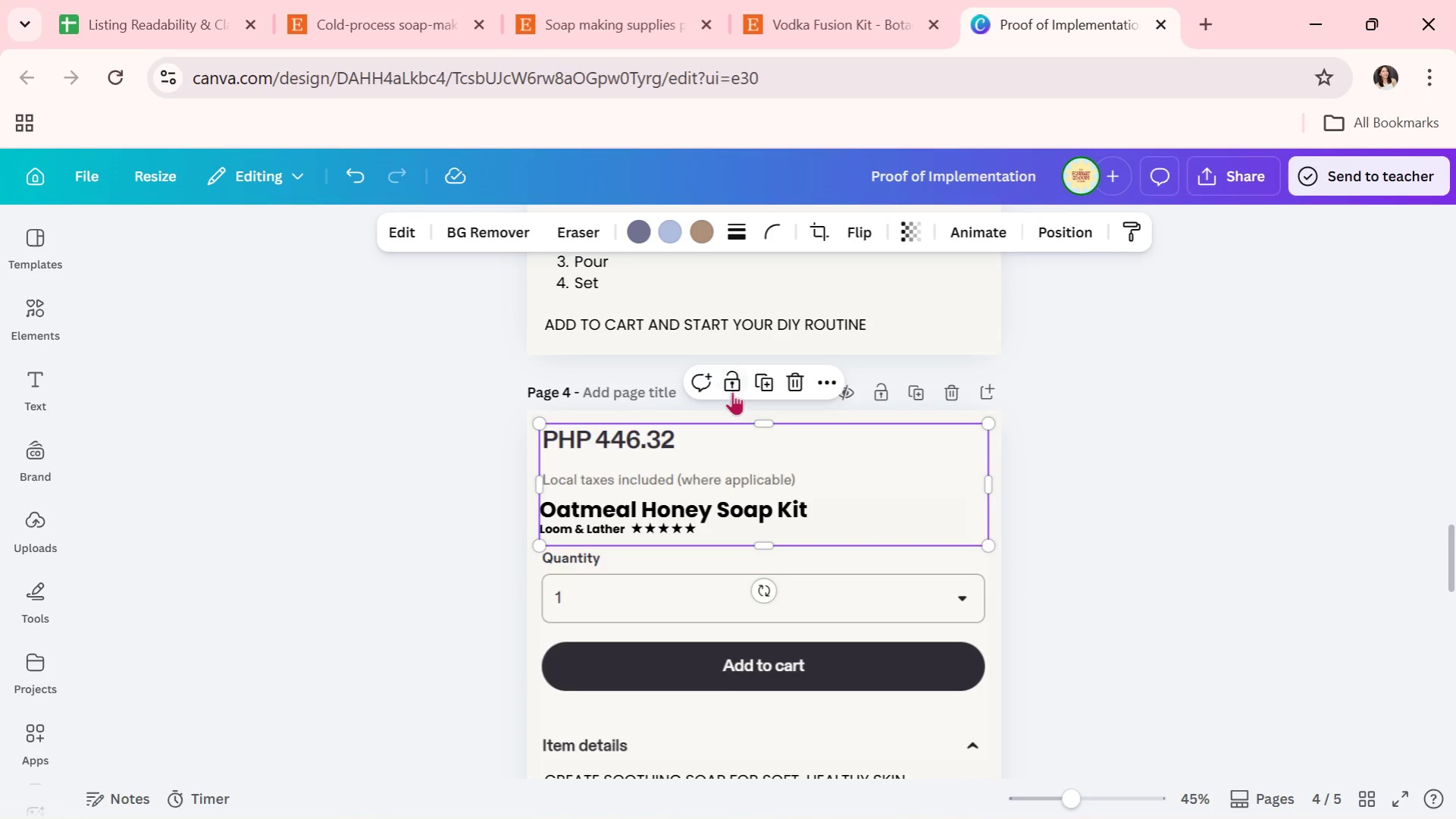 
left_click([733, 389])
 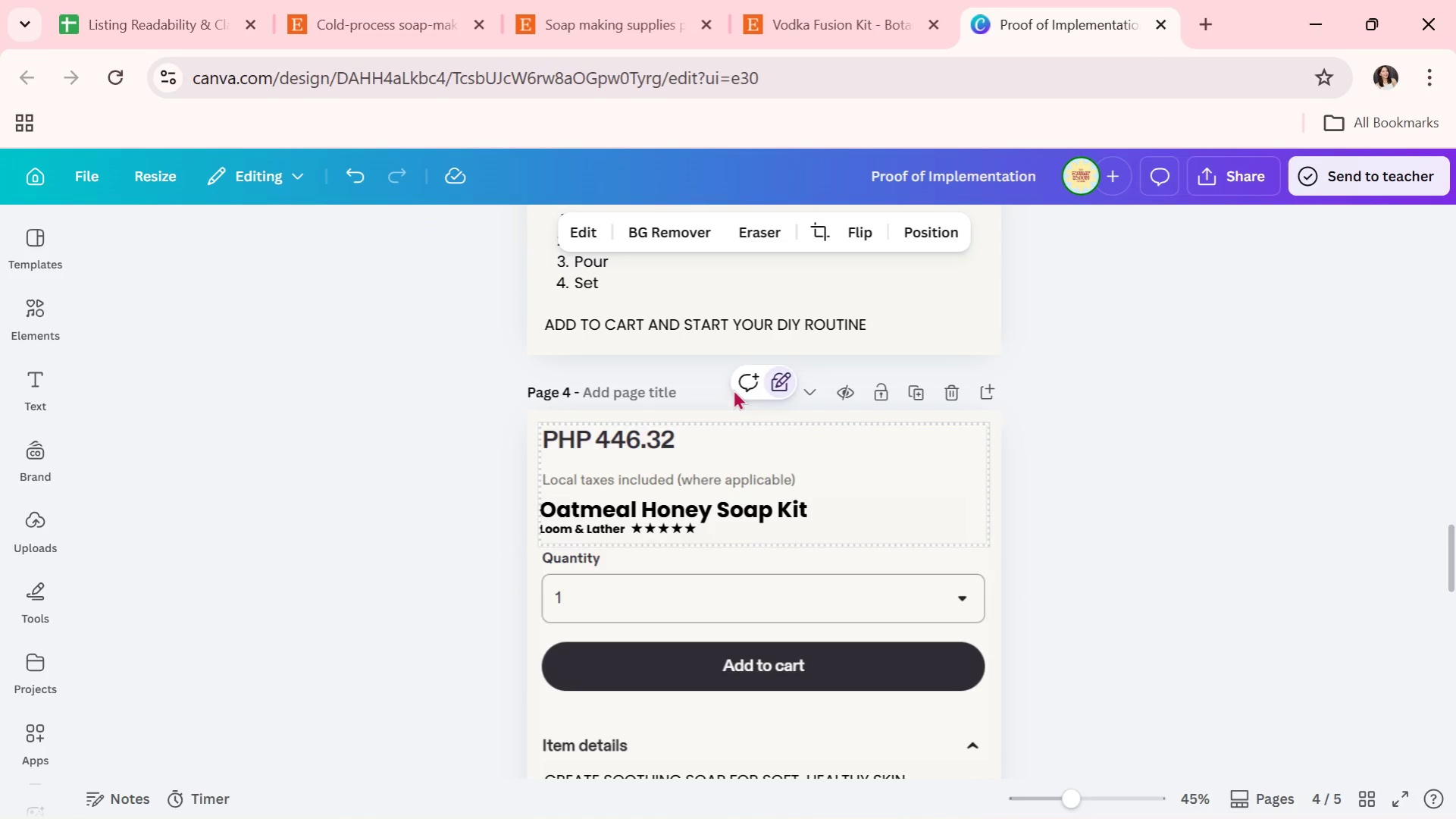 
key(Control+V)
 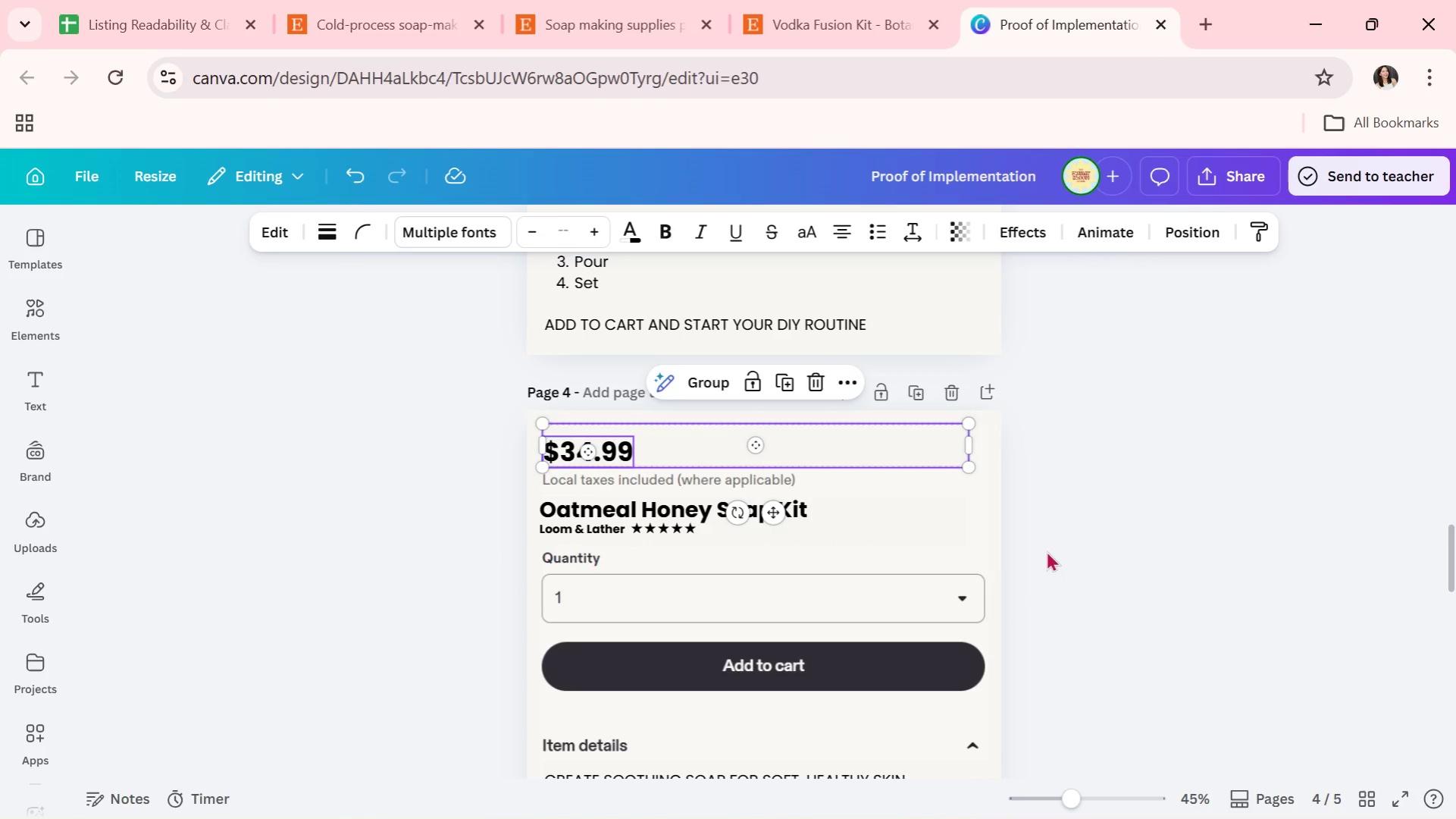 
scroll: coordinate [885, 553], scroll_direction: down, amount: 7.0
 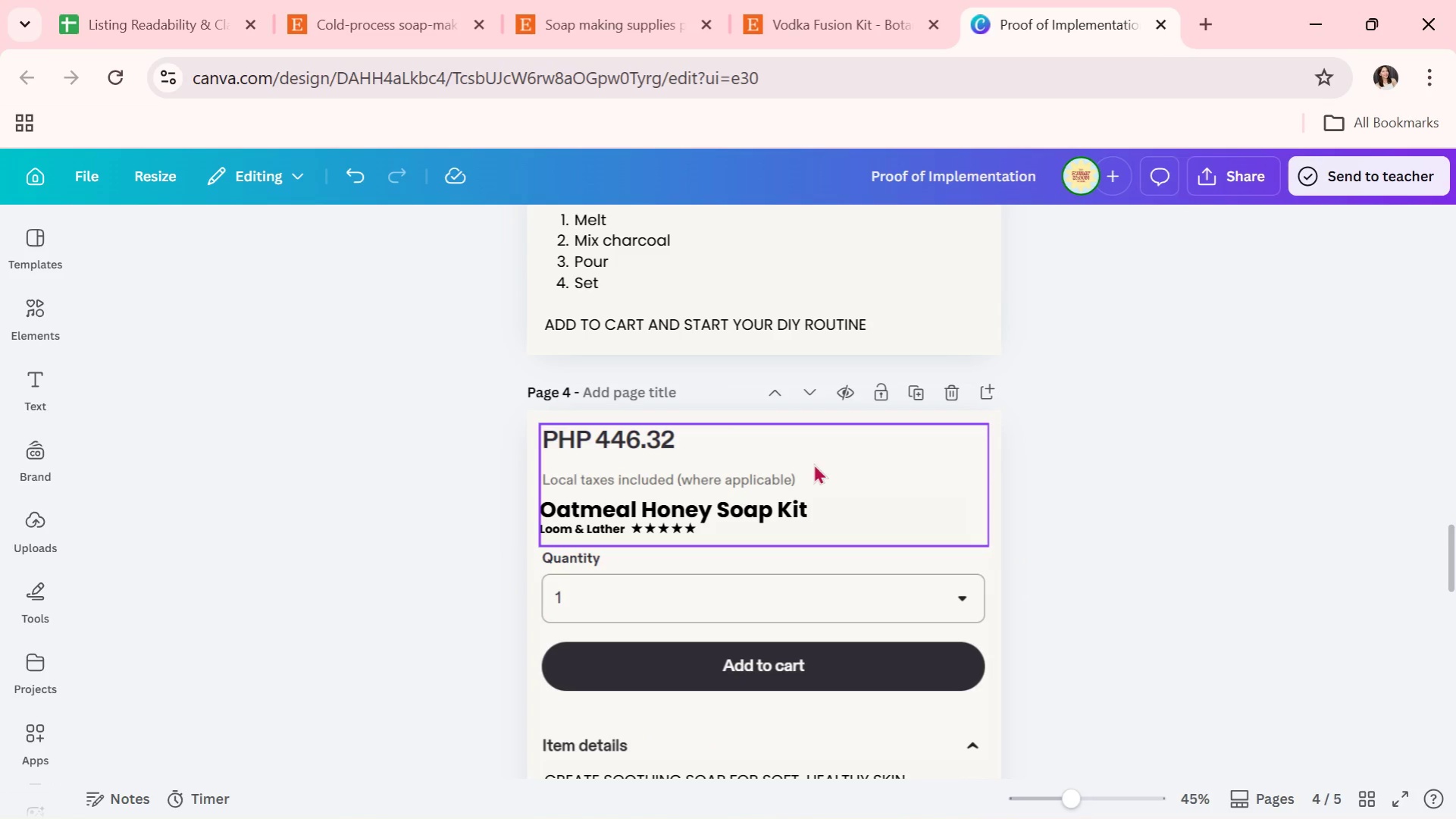 
double_click([570, 457])
 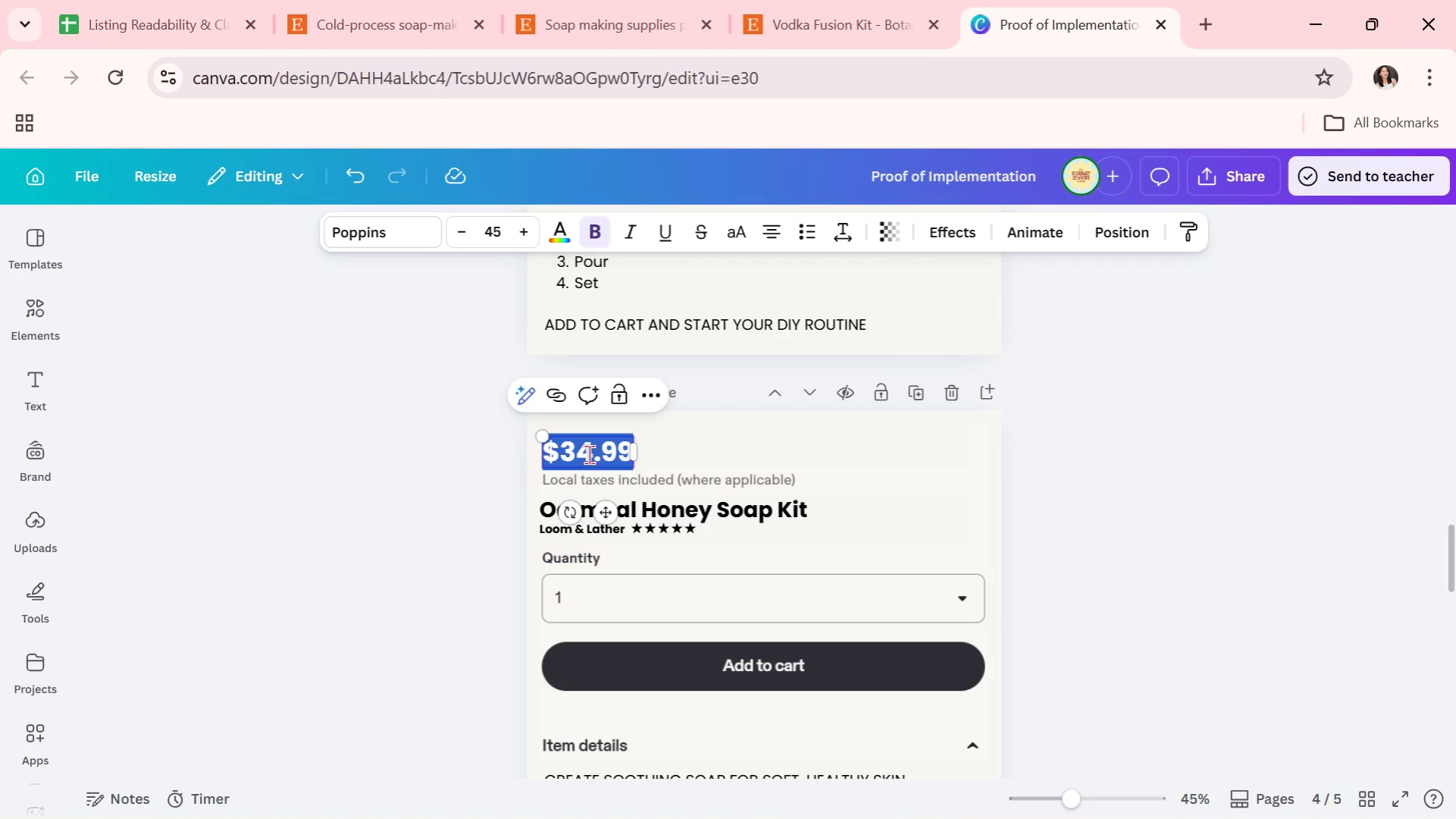 
left_click([590, 454])
 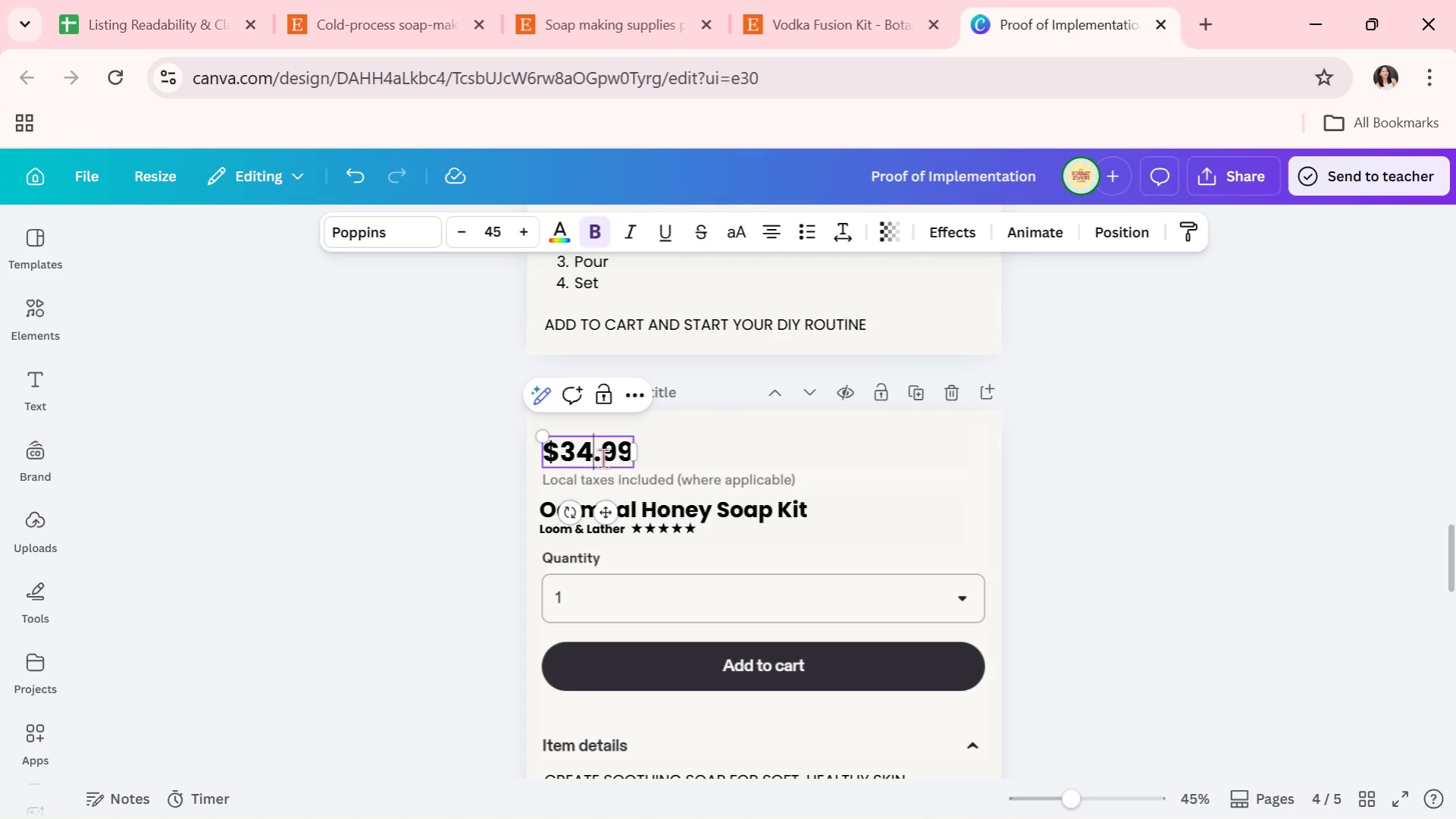 
key(Backspace)
 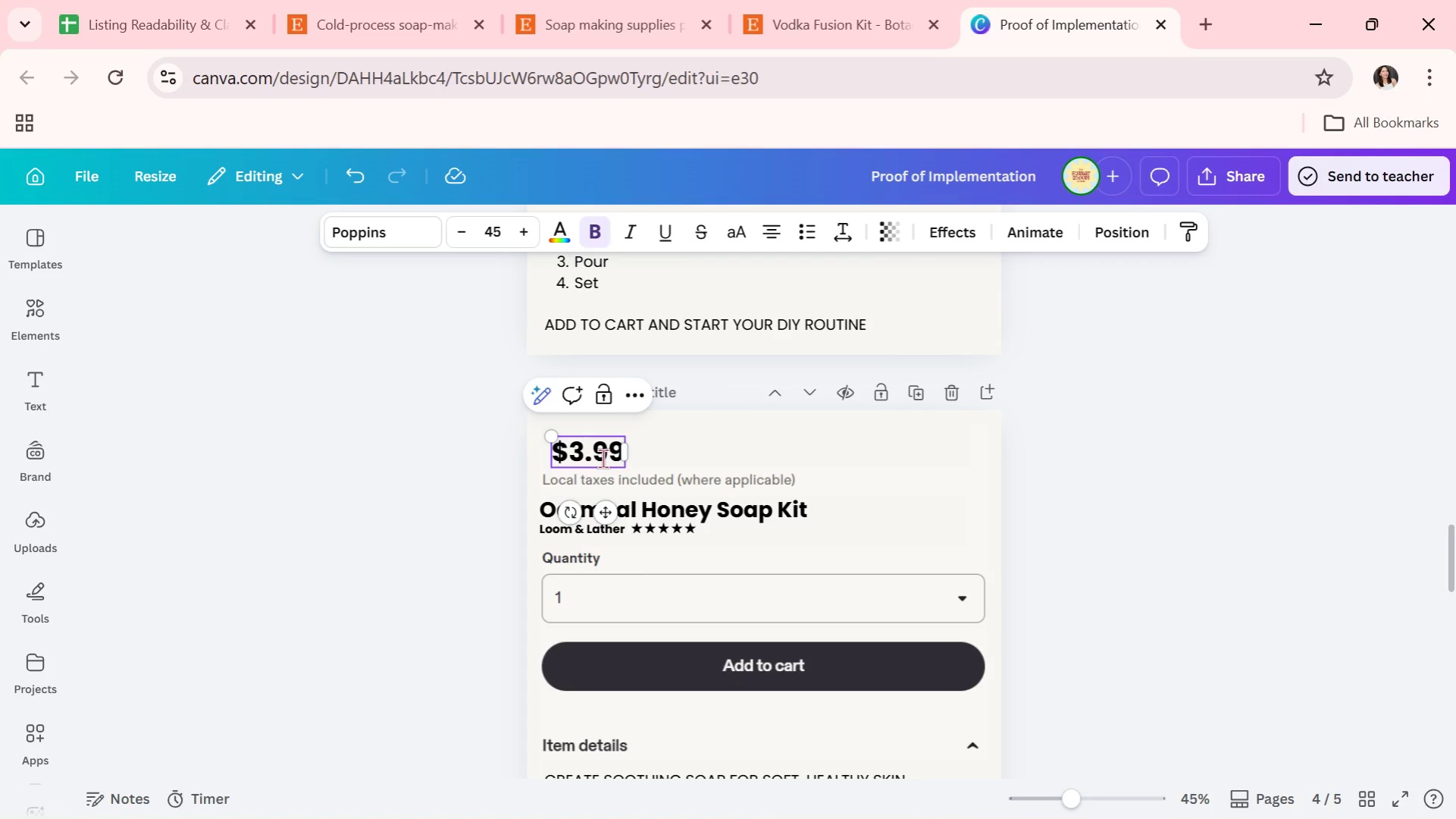 
key(2)
 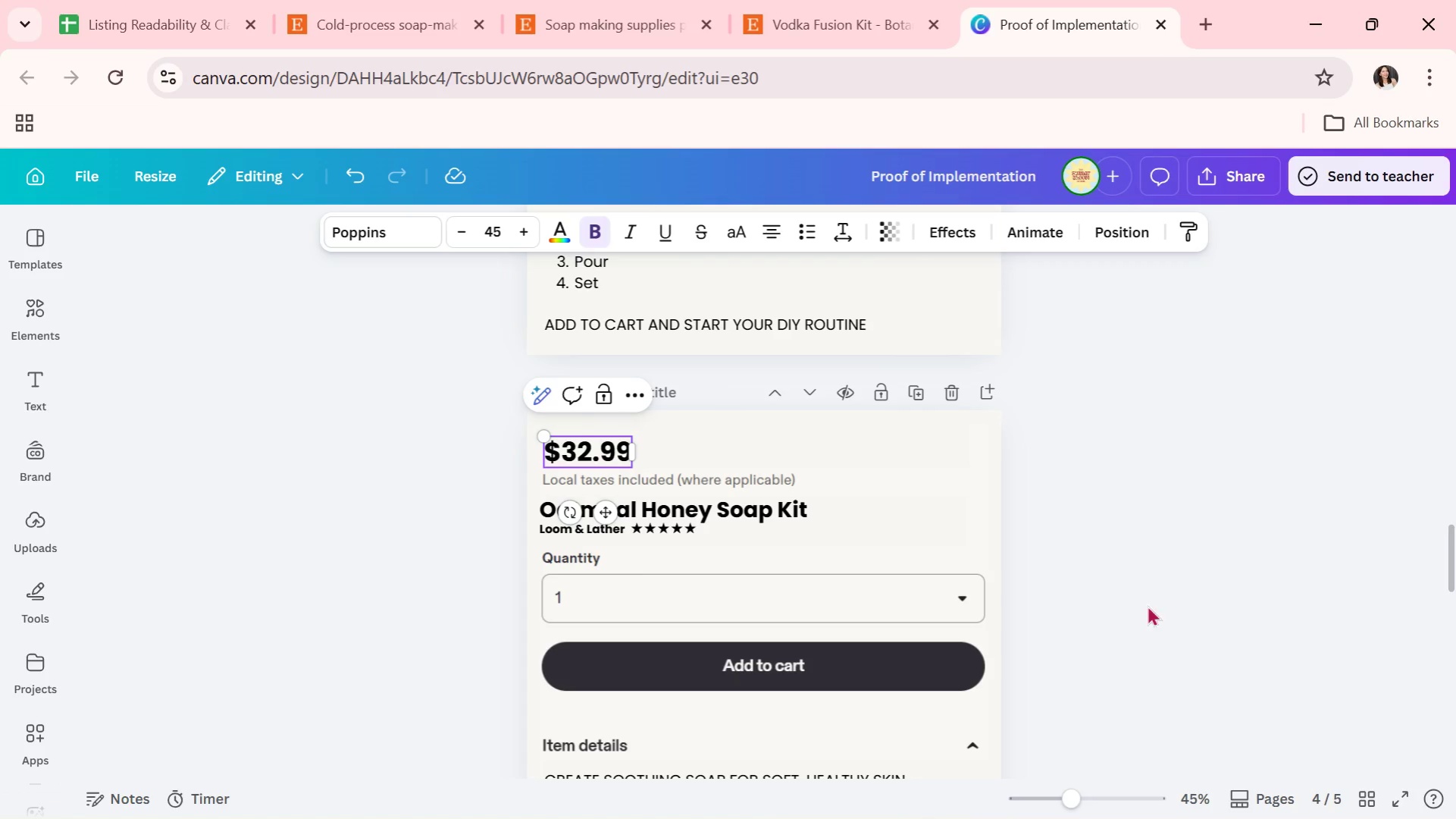 
left_click([1191, 590])
 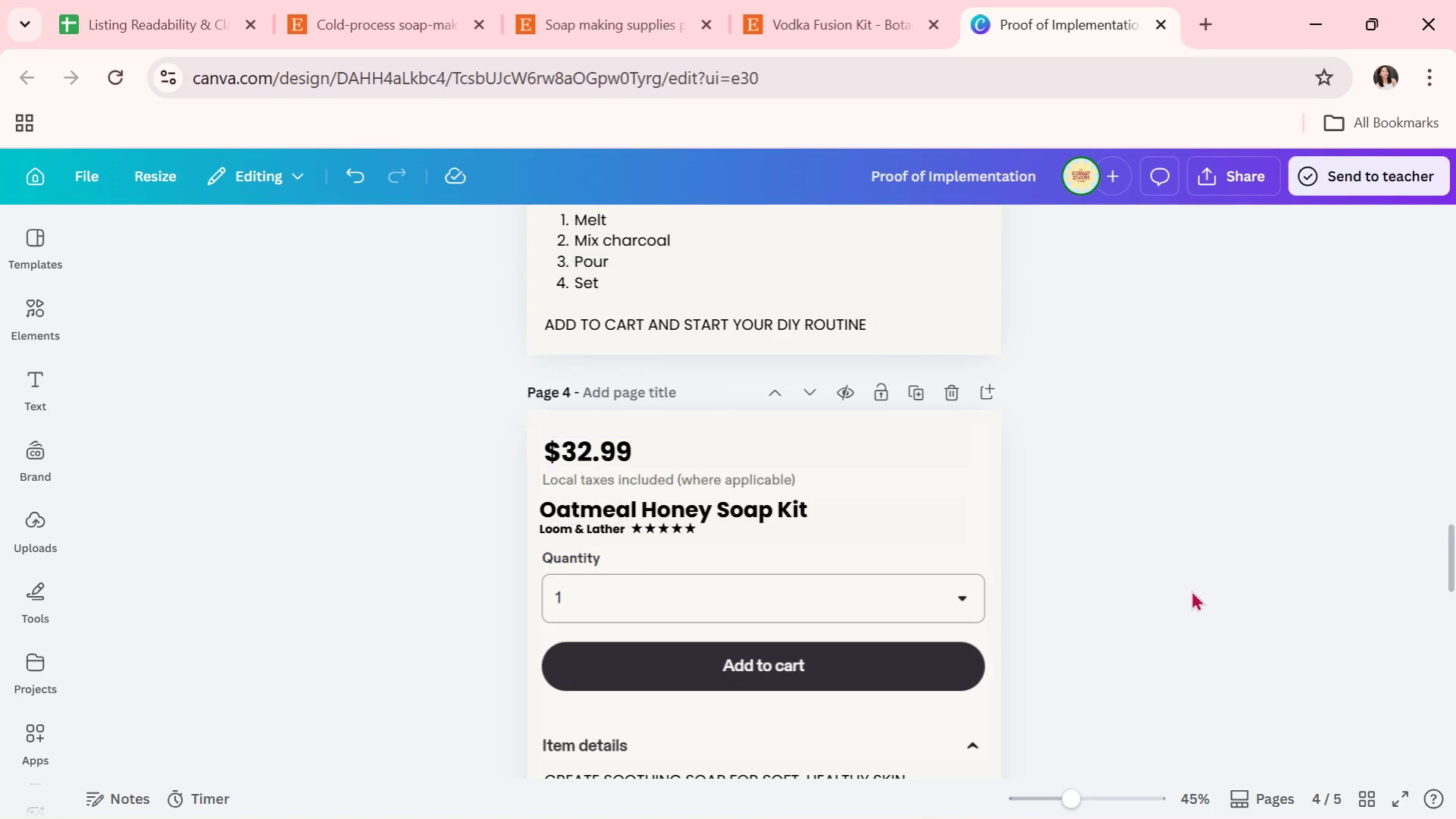 
double_click([1191, 590])
 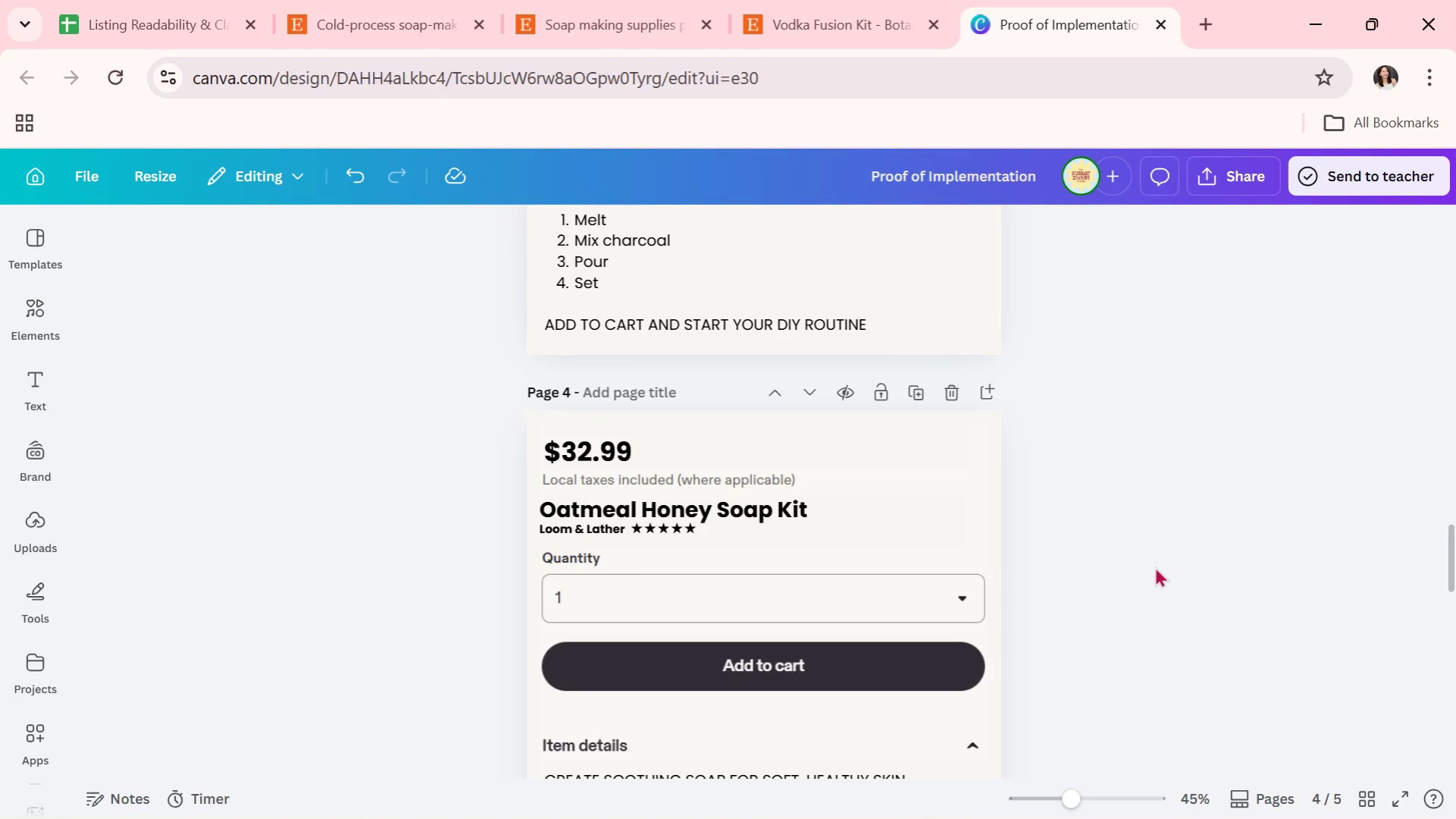 
scroll: coordinate [1154, 566], scroll_direction: down, amount: 1.0
 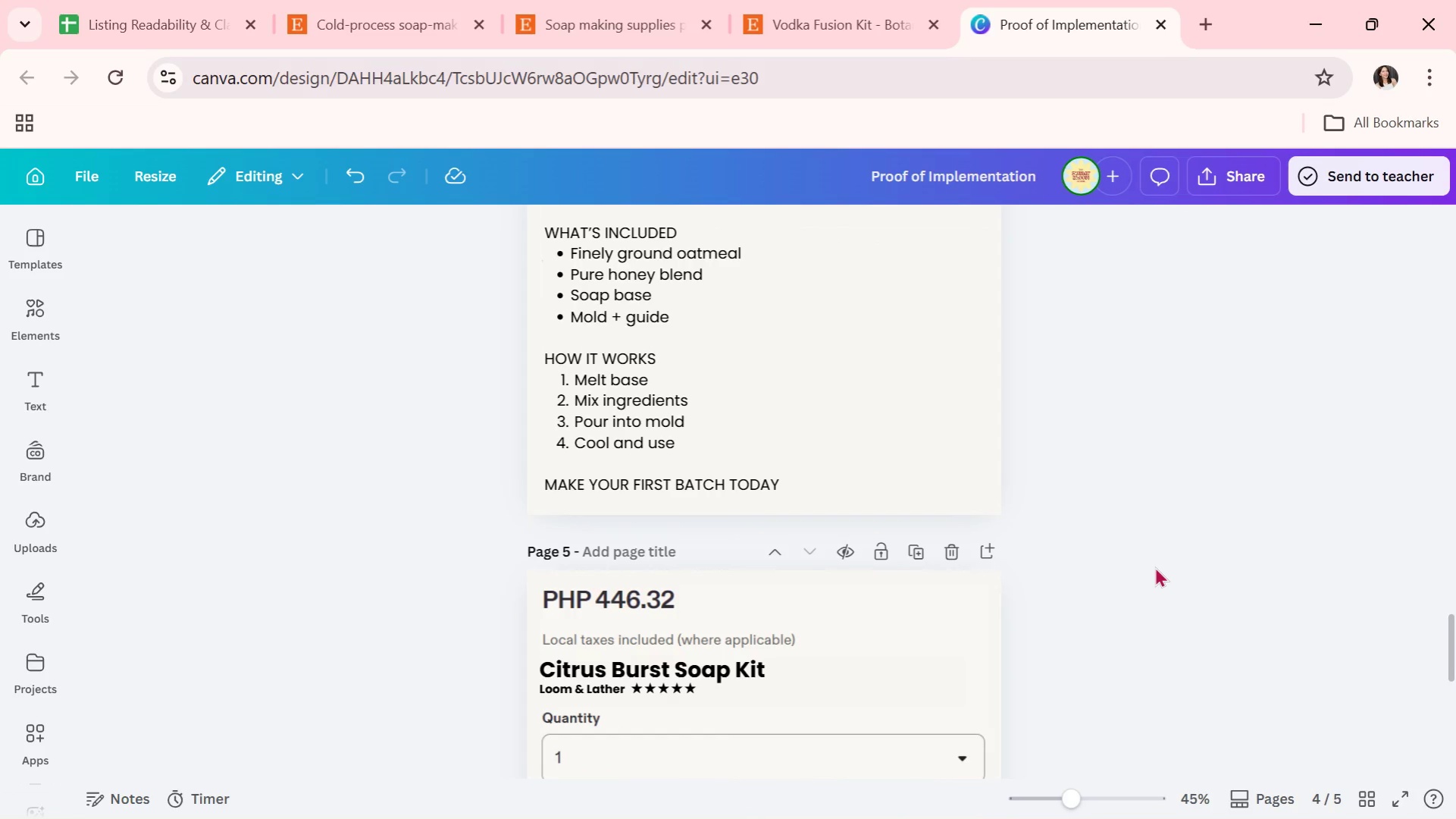 
wait(6.27)
 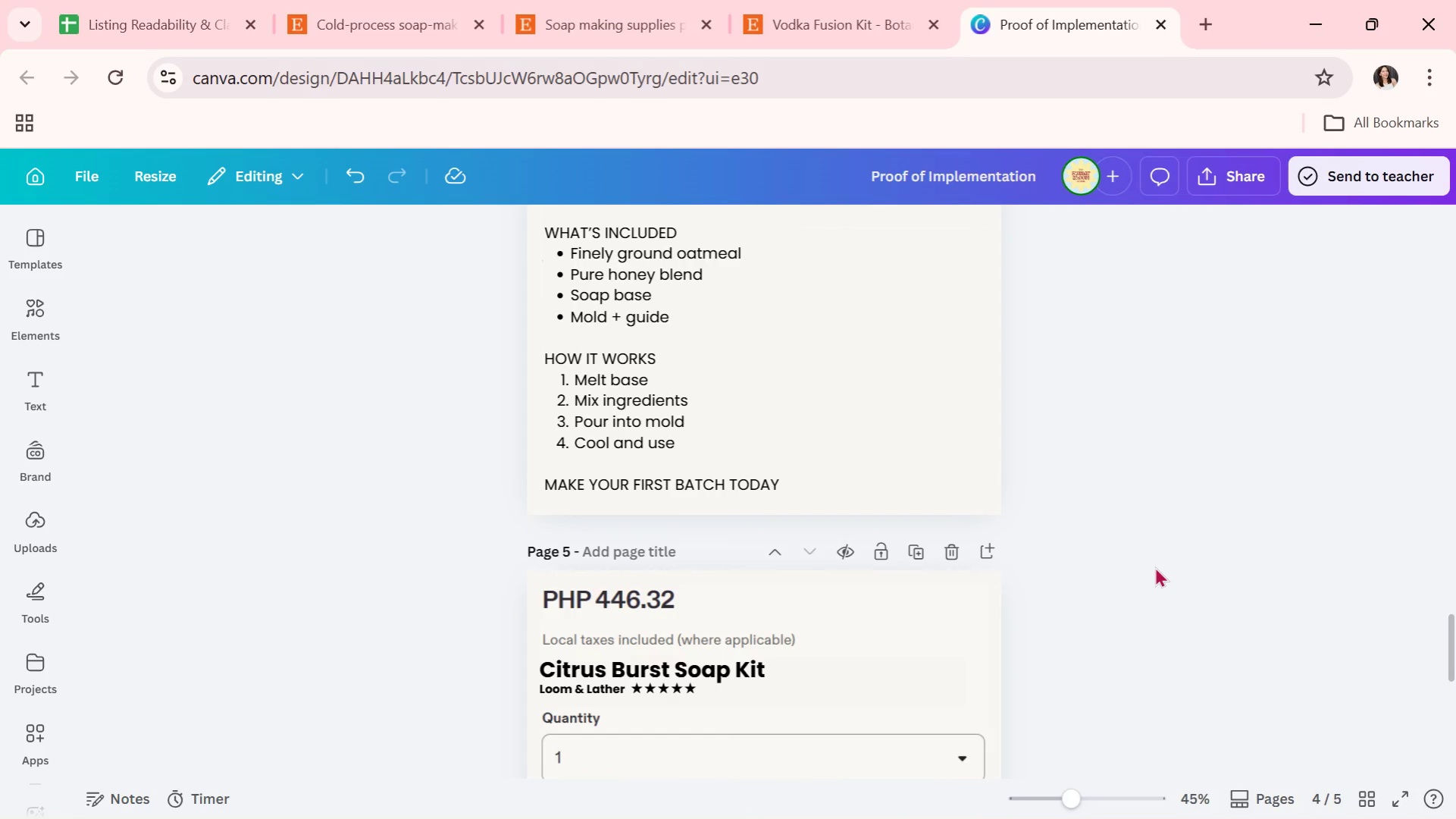 
left_click([722, 629])
 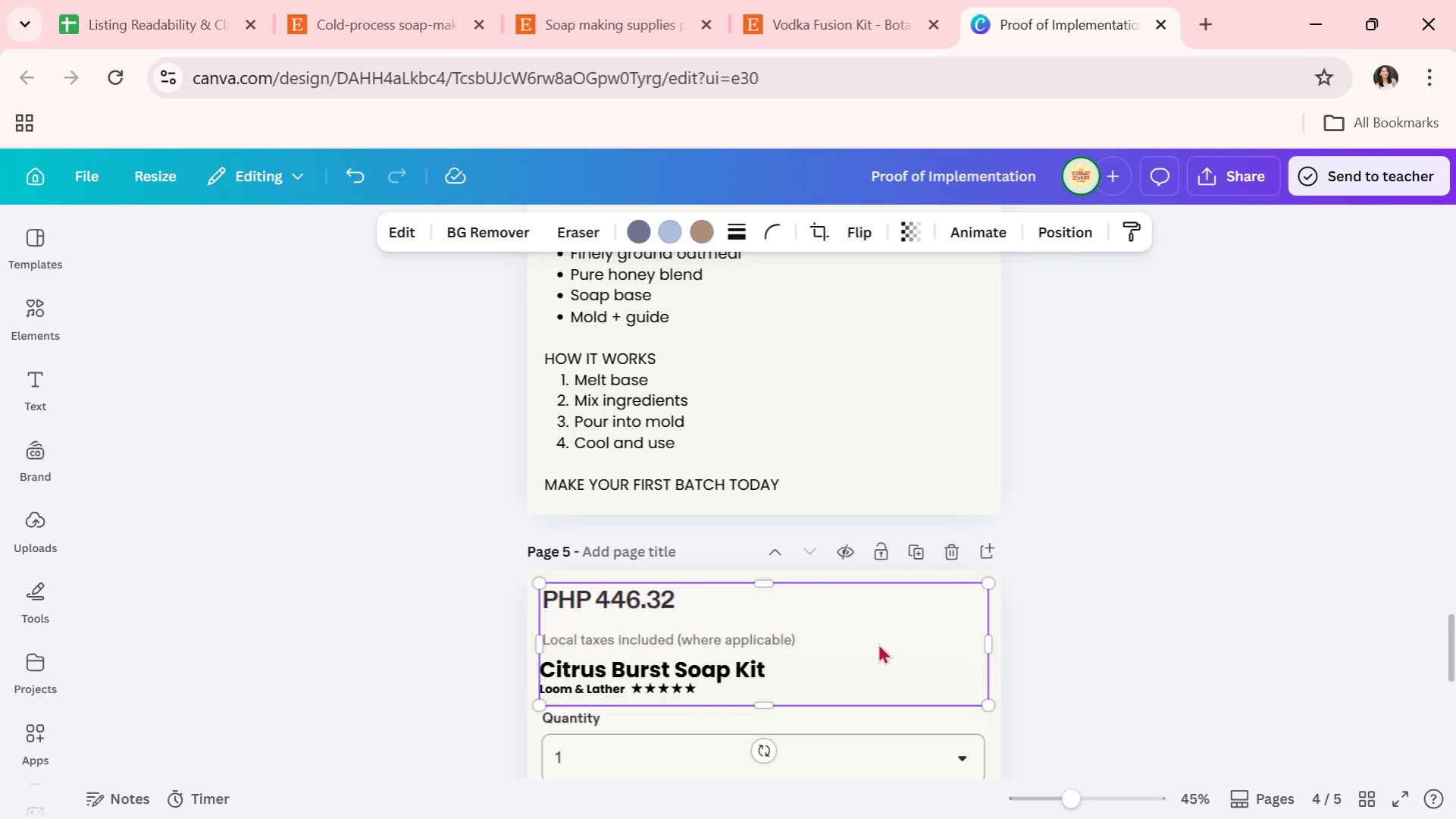 
wait(15.95)
 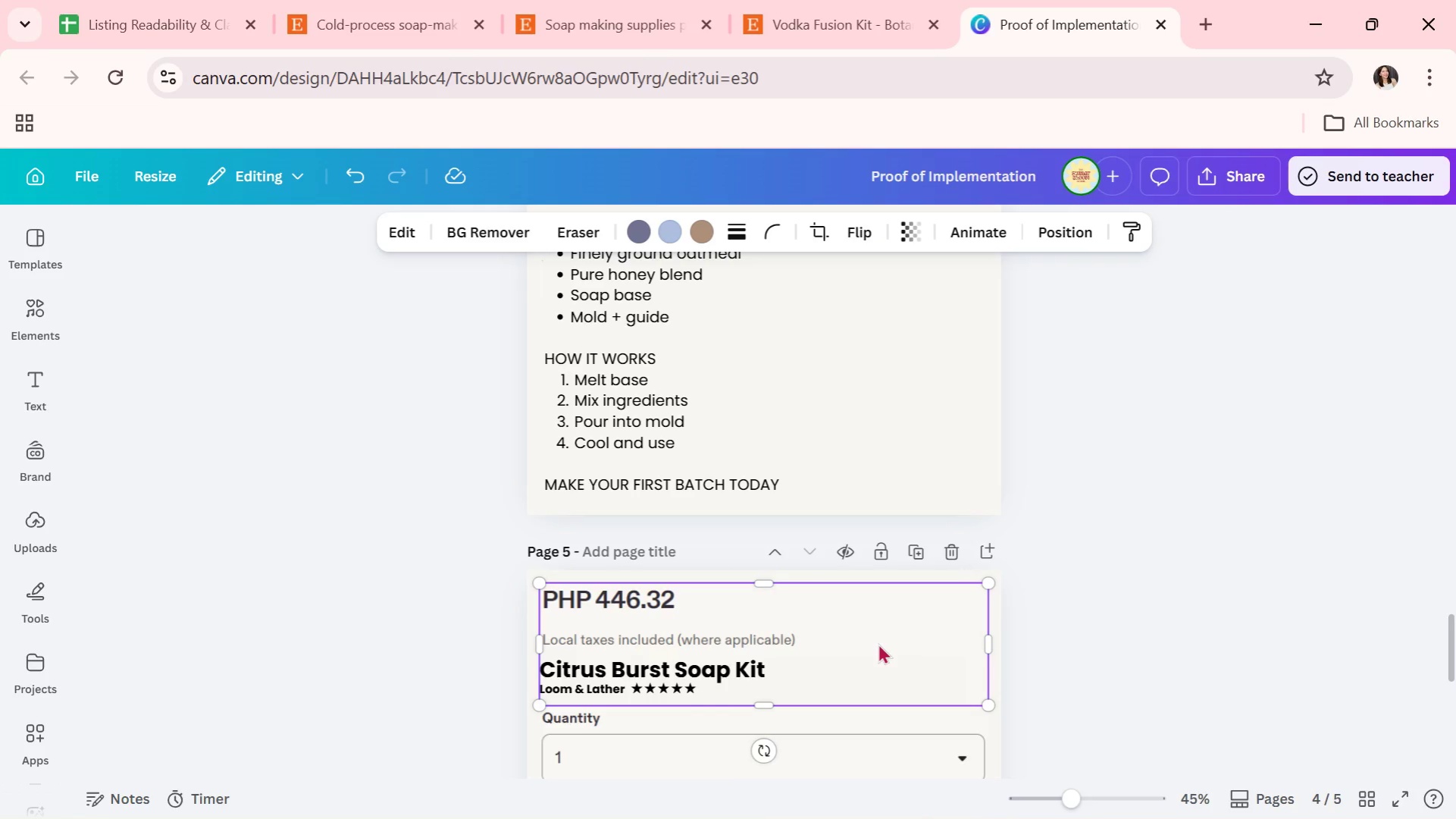 
left_click([904, 645])
 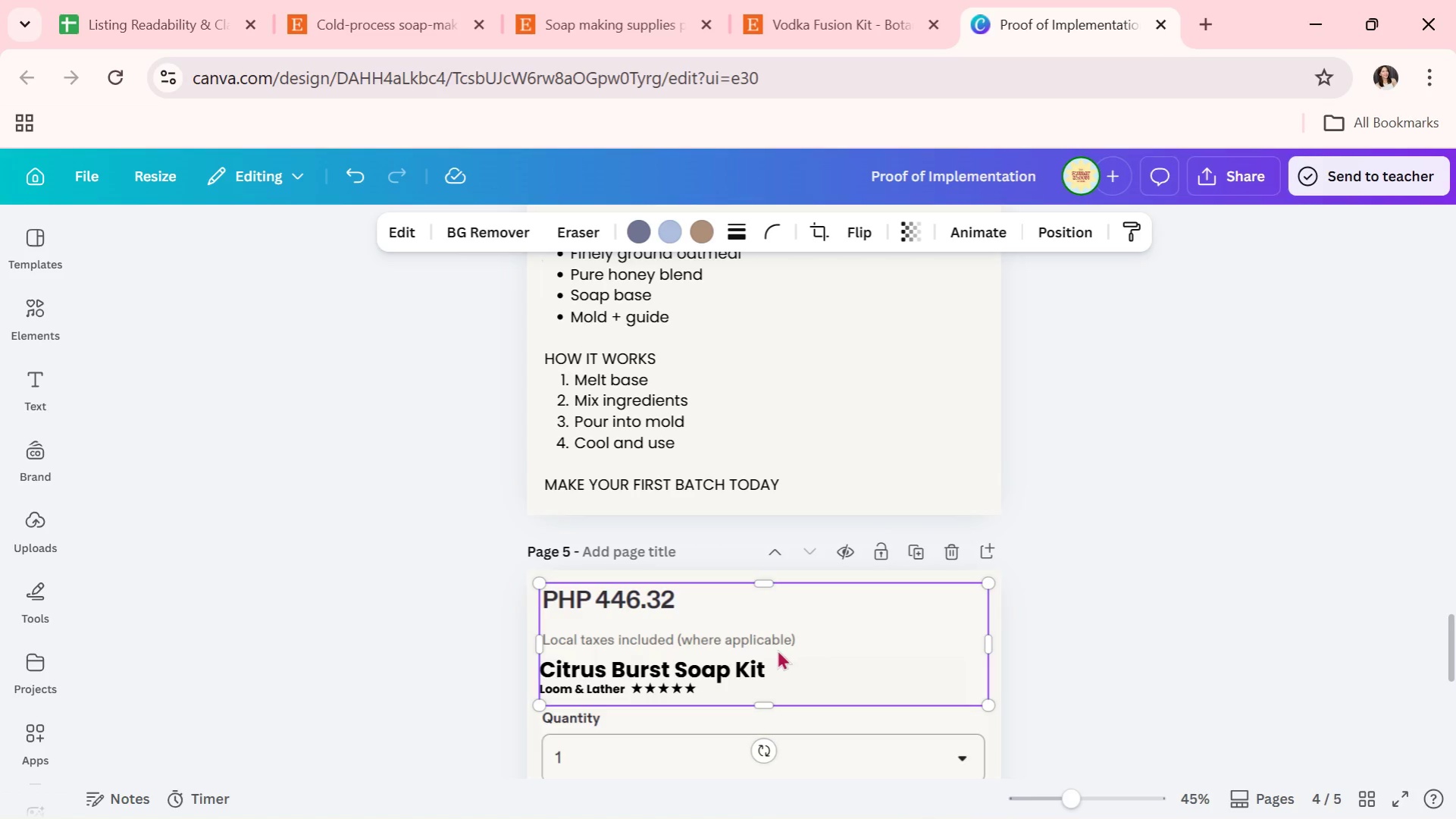 
wait(5.45)
 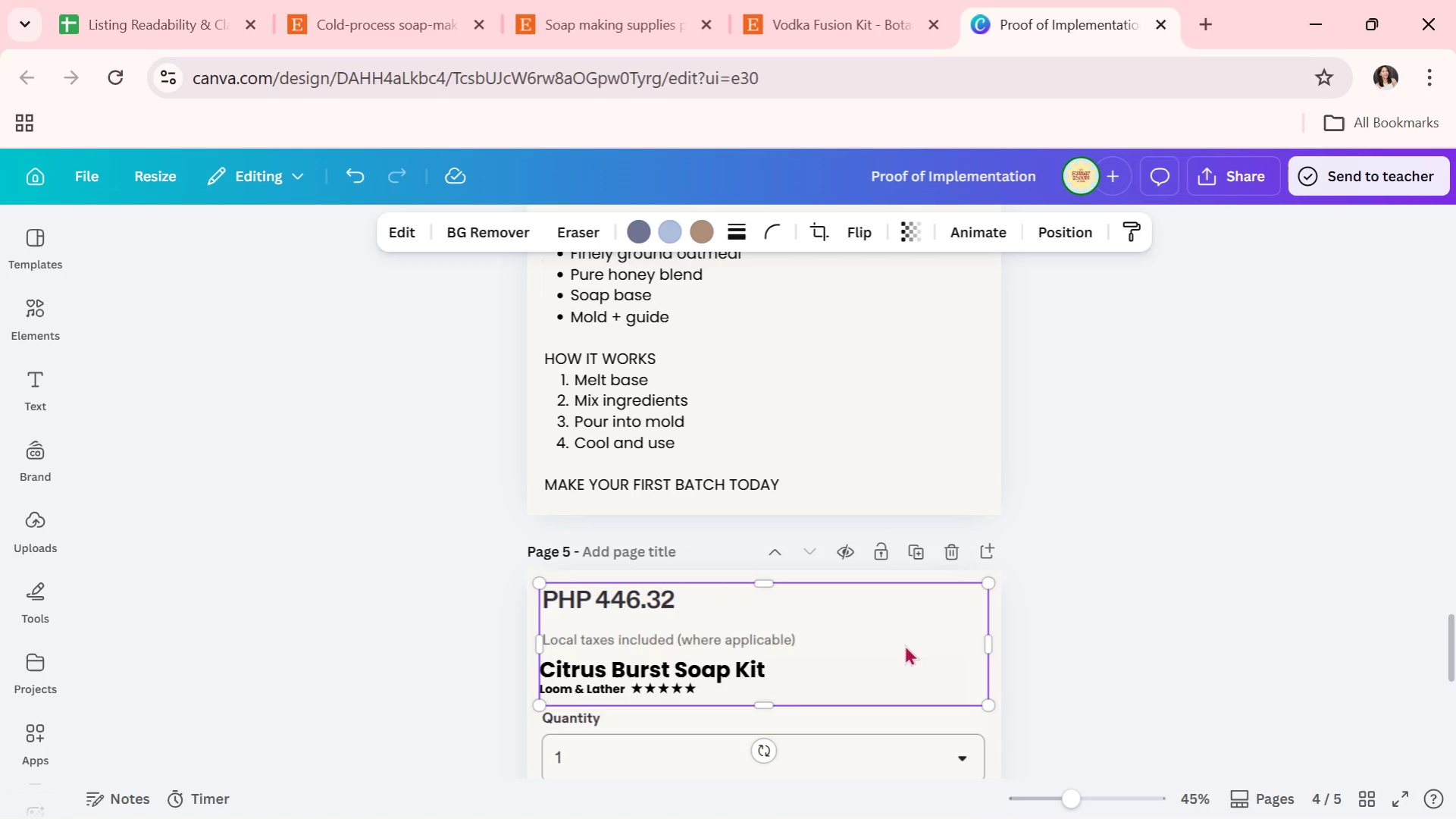 
double_click([1129, 660])
 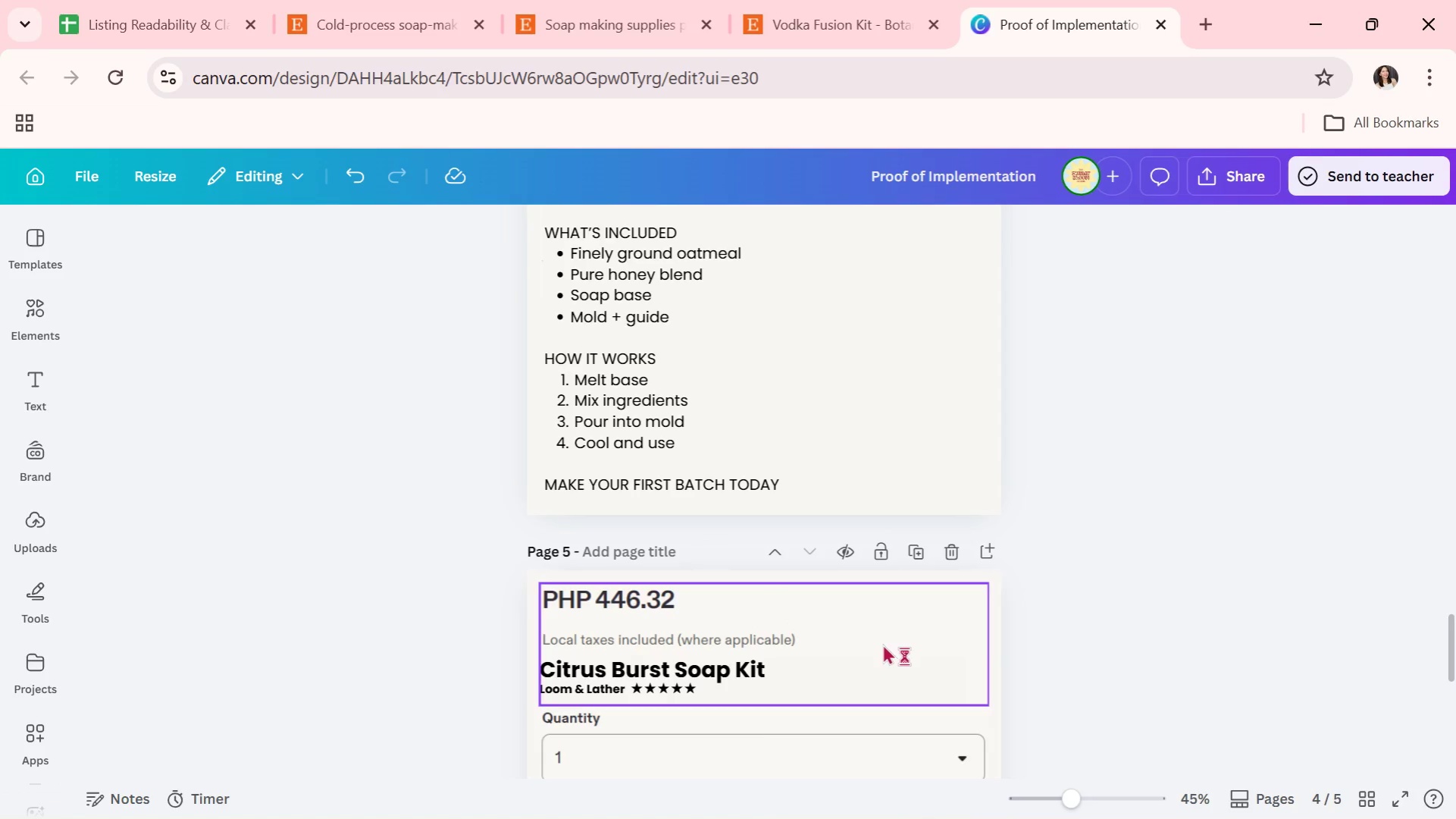 
triple_click([882, 644])
 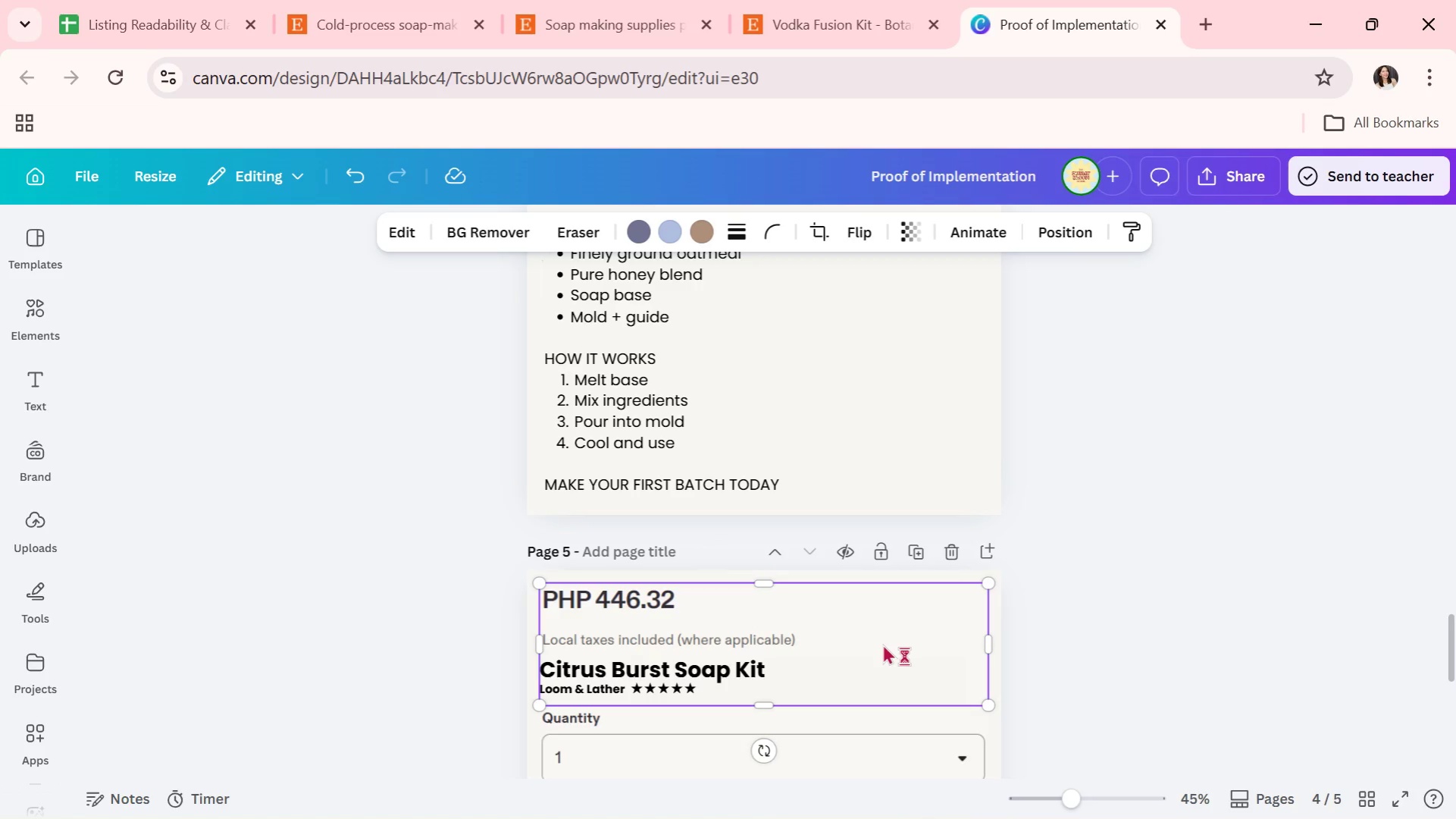 
key(Control+V)
 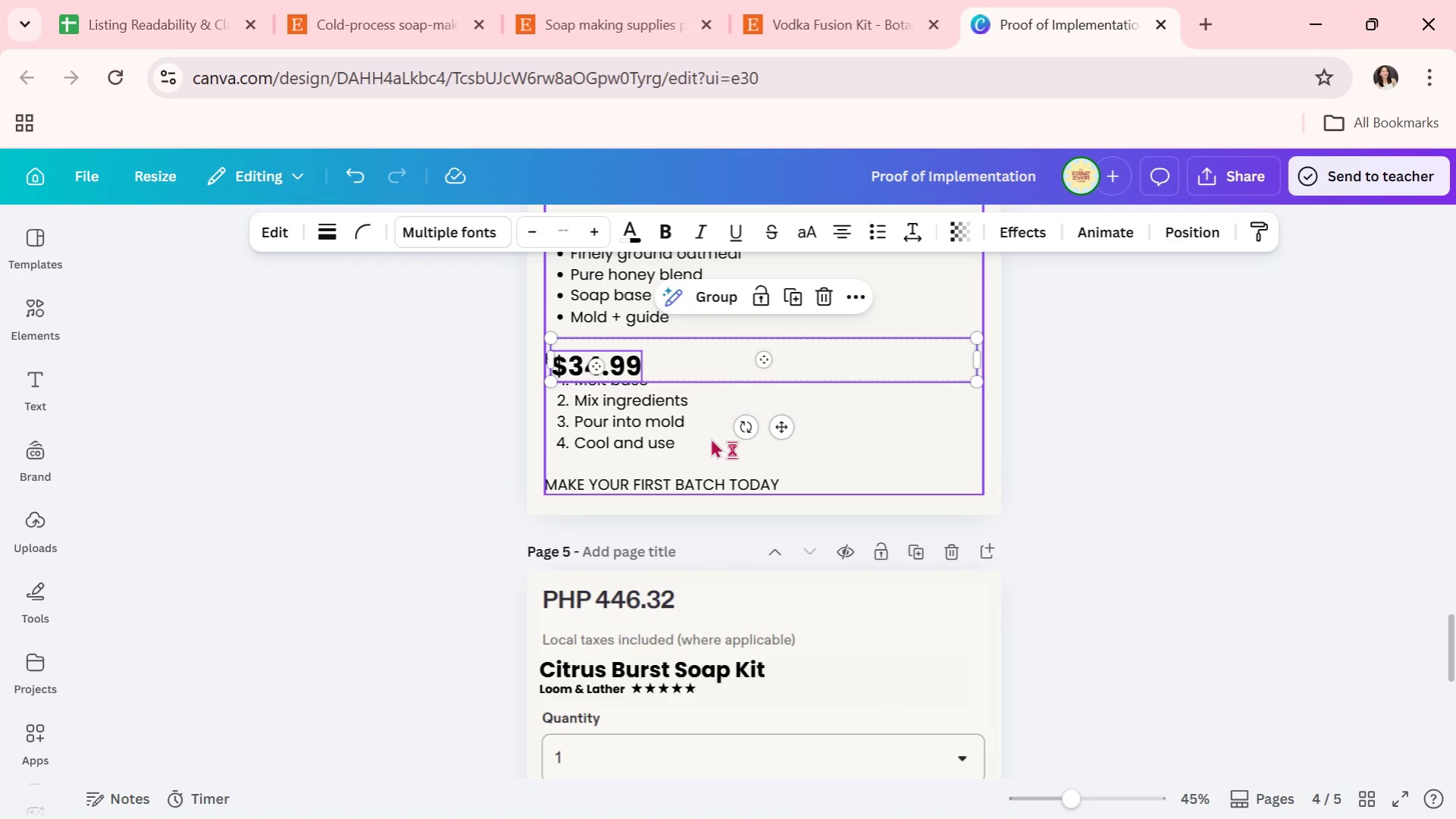 
key(Control+ControlLeft)
 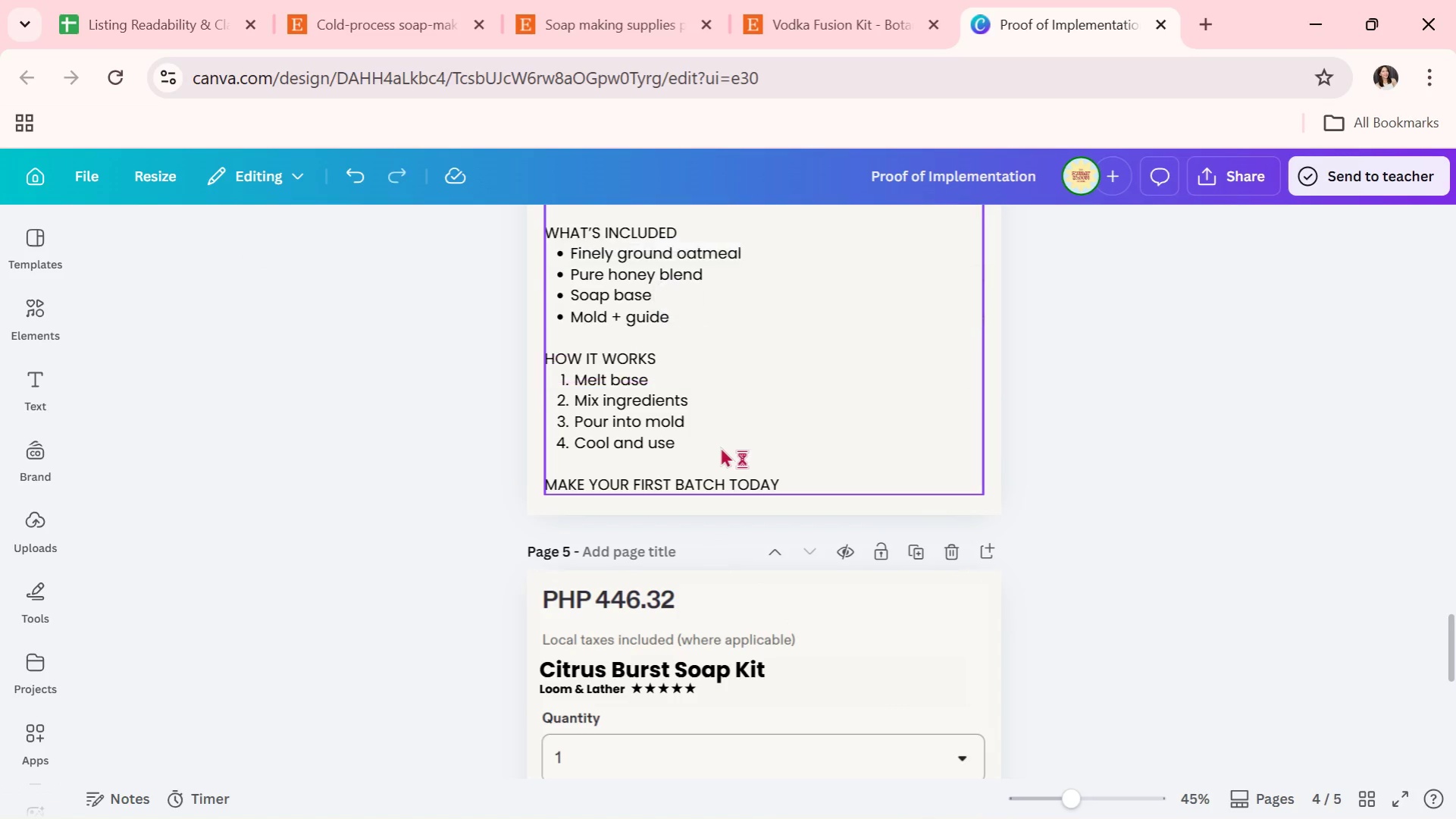 
key(Control+Z)
 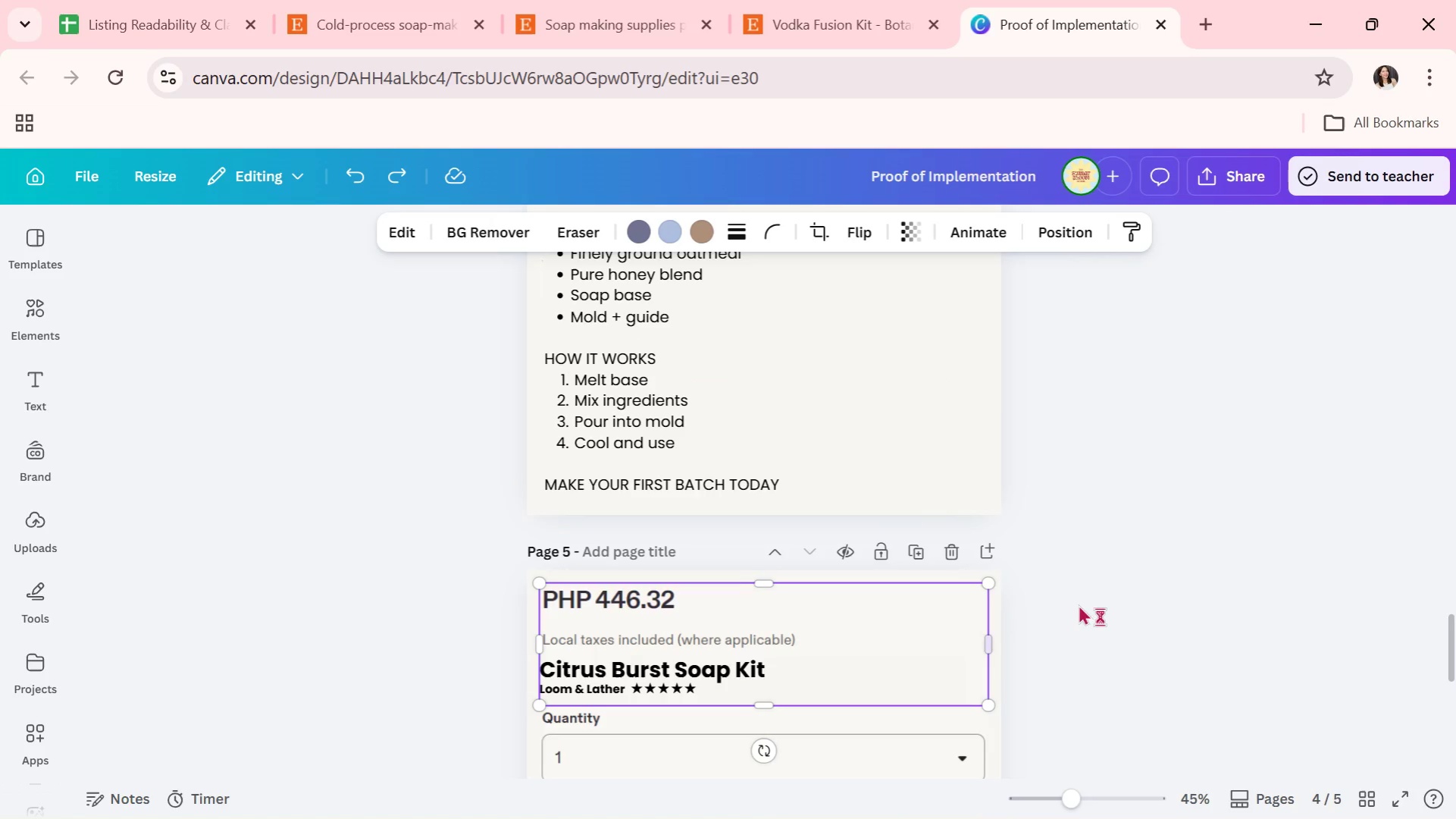 
key(Control+ControlLeft)
 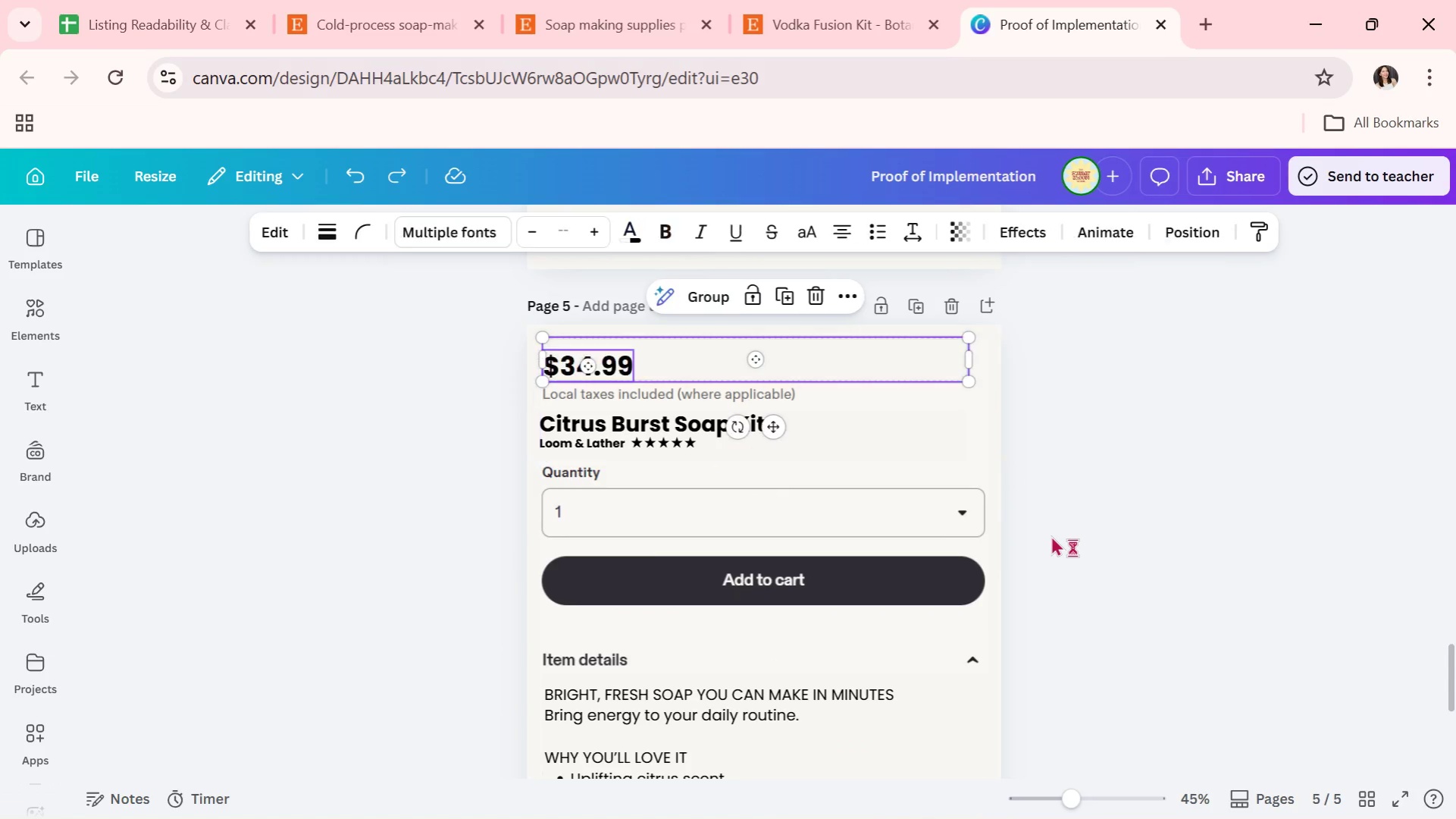 
key(Control+V)
 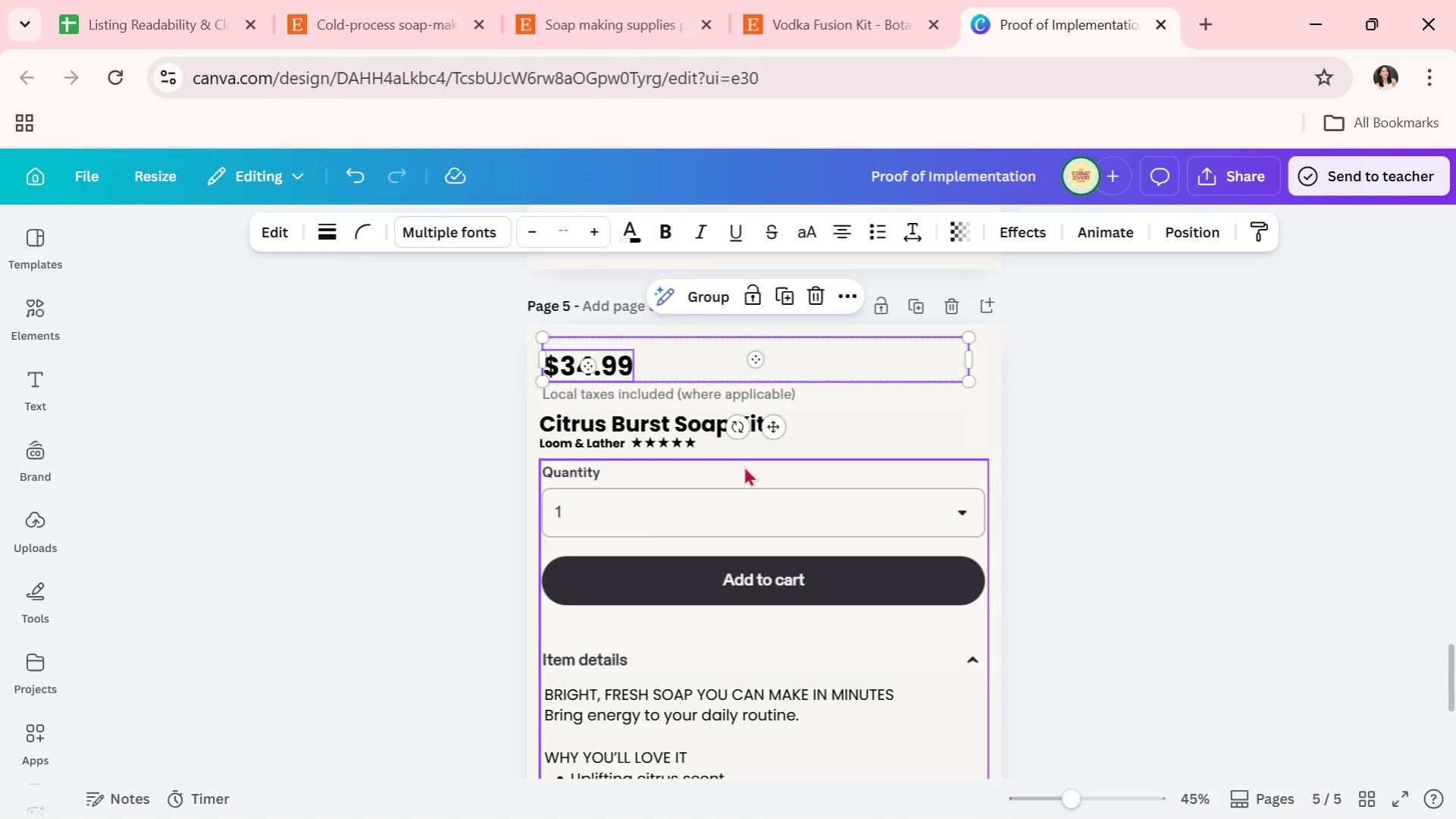 
left_click([1195, 465])
 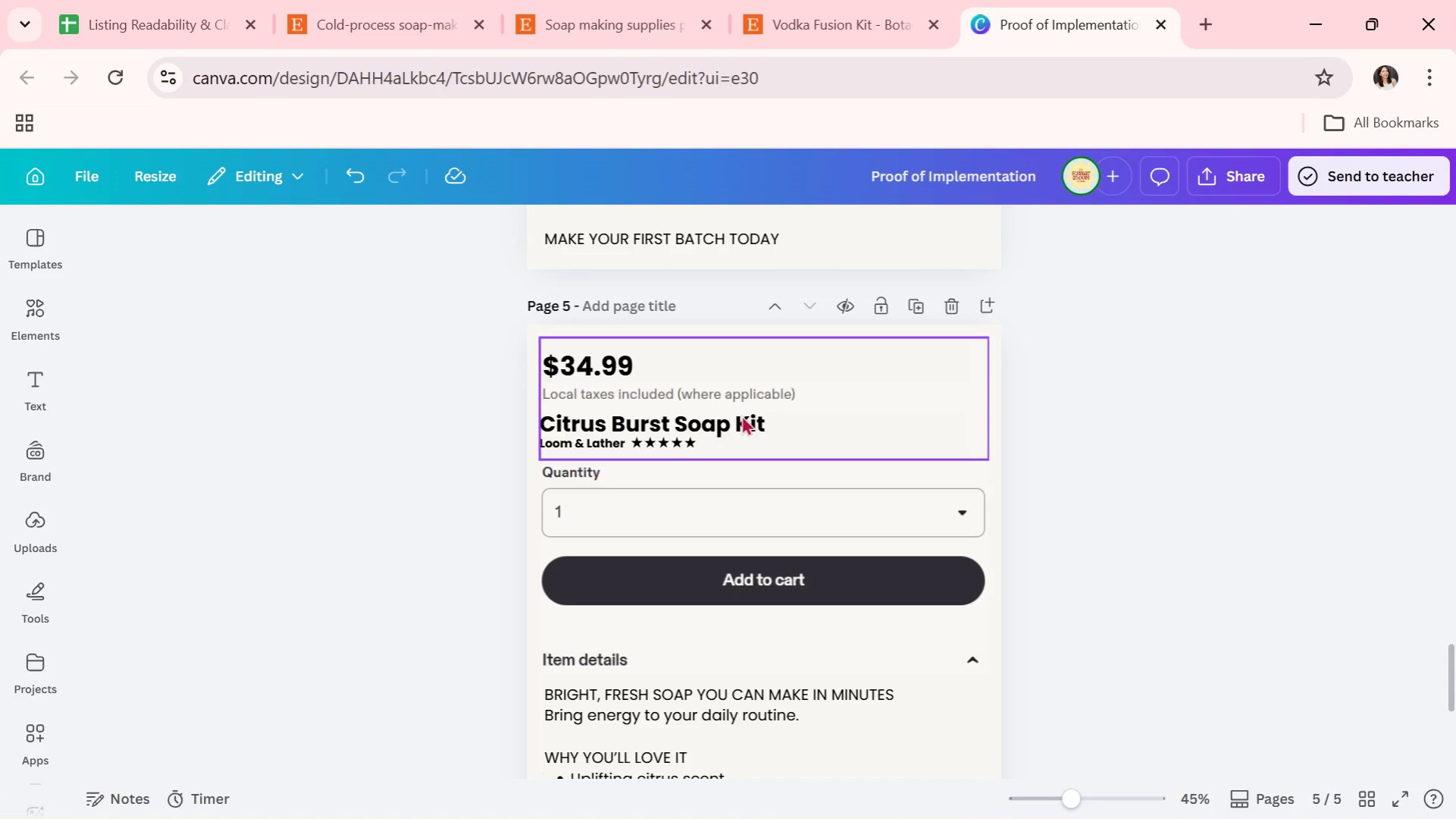 
scroll: coordinate [1123, 593], scroll_direction: down, amount: 2.0
 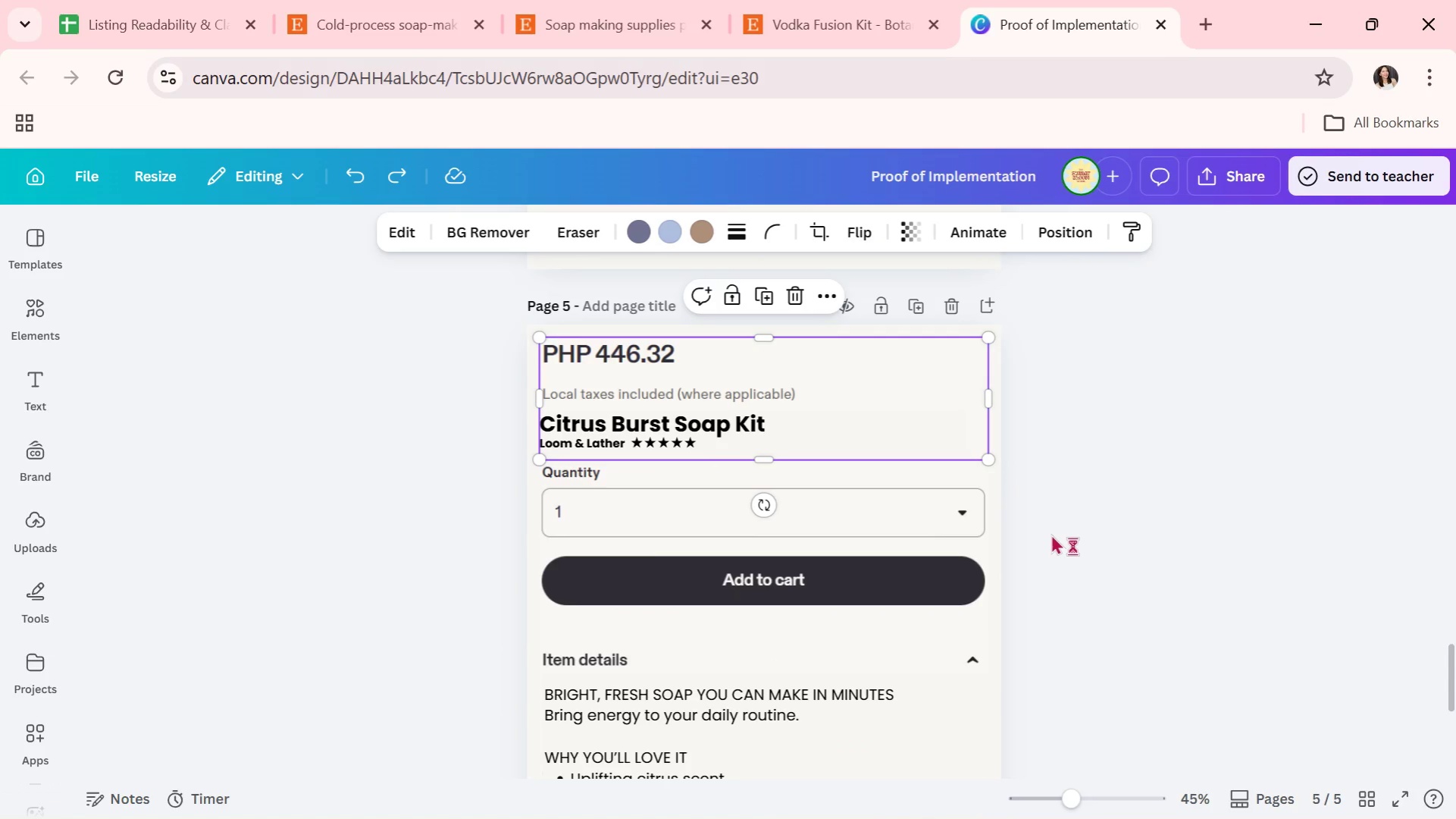 
double_click([593, 365])
 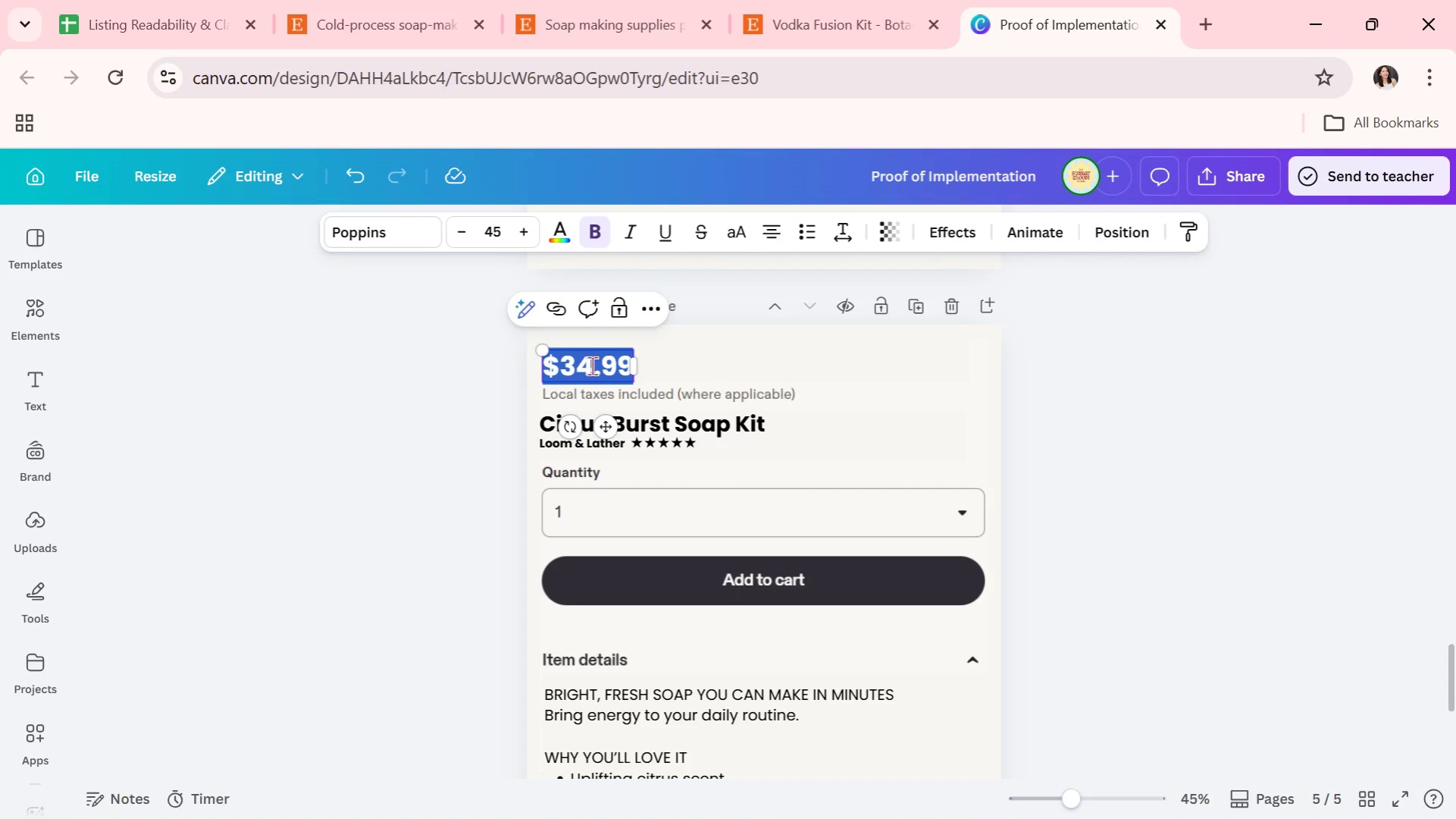 
left_click([592, 366])
 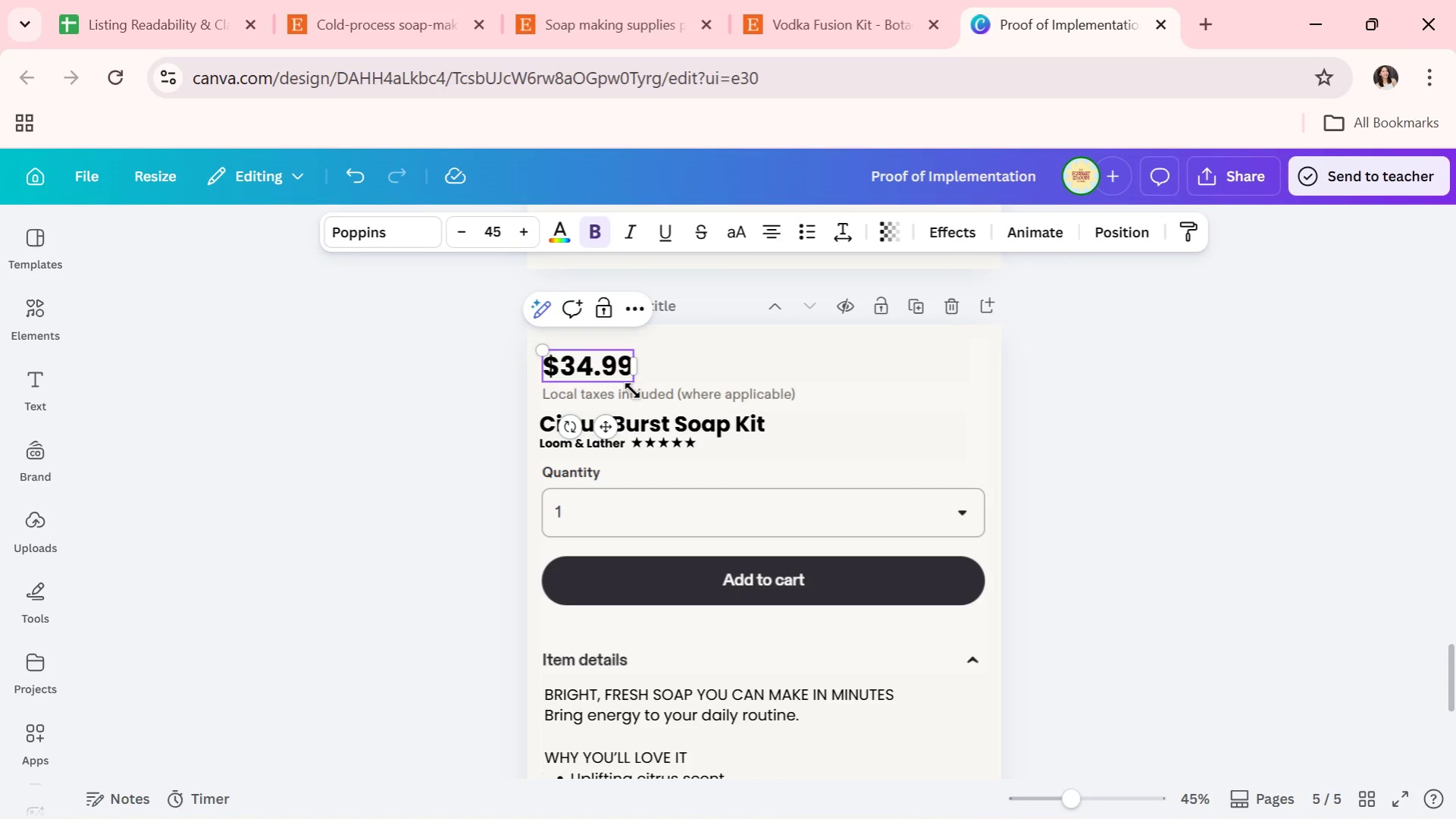 
key(Backspace)
 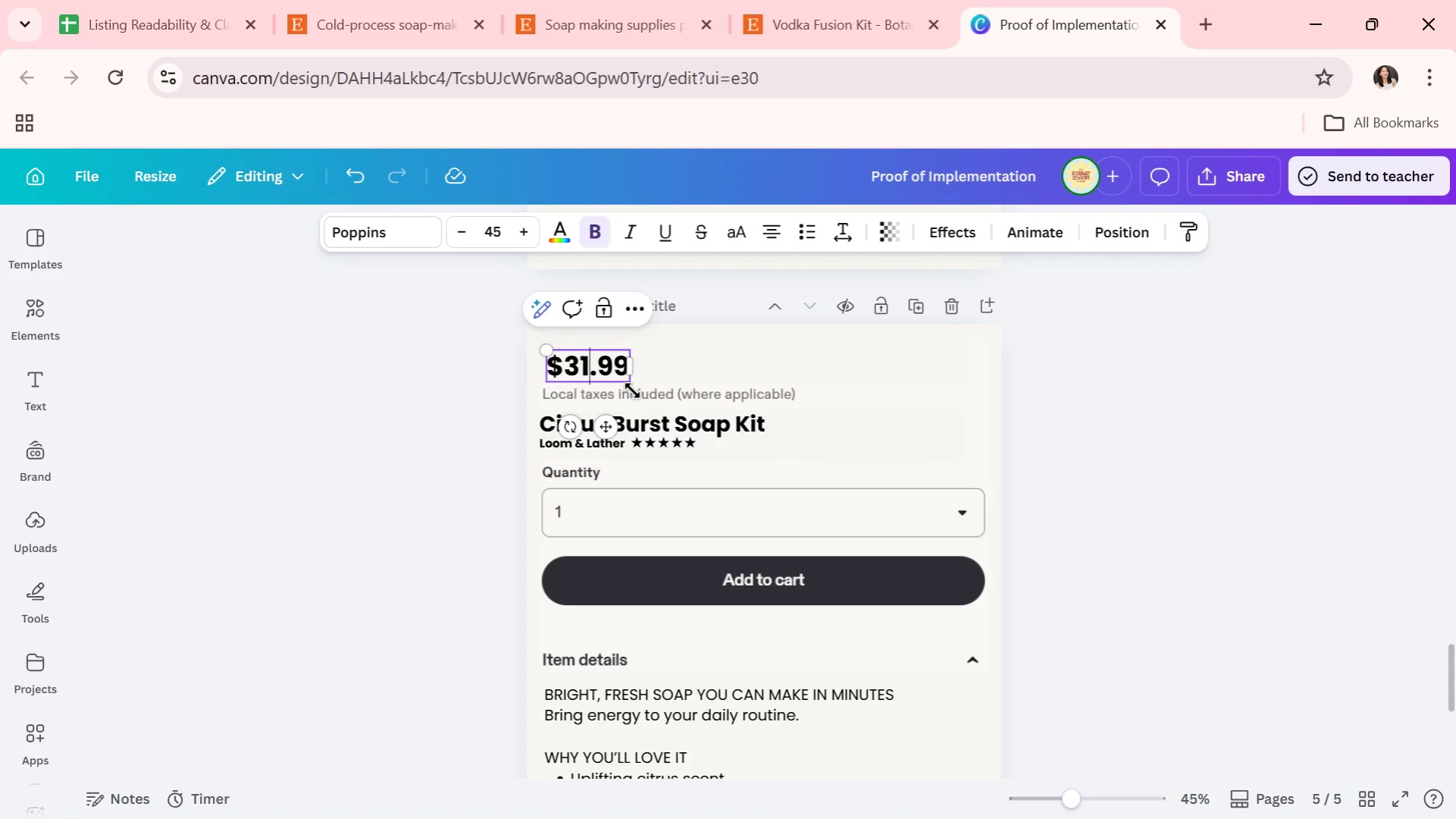 
key(1)
 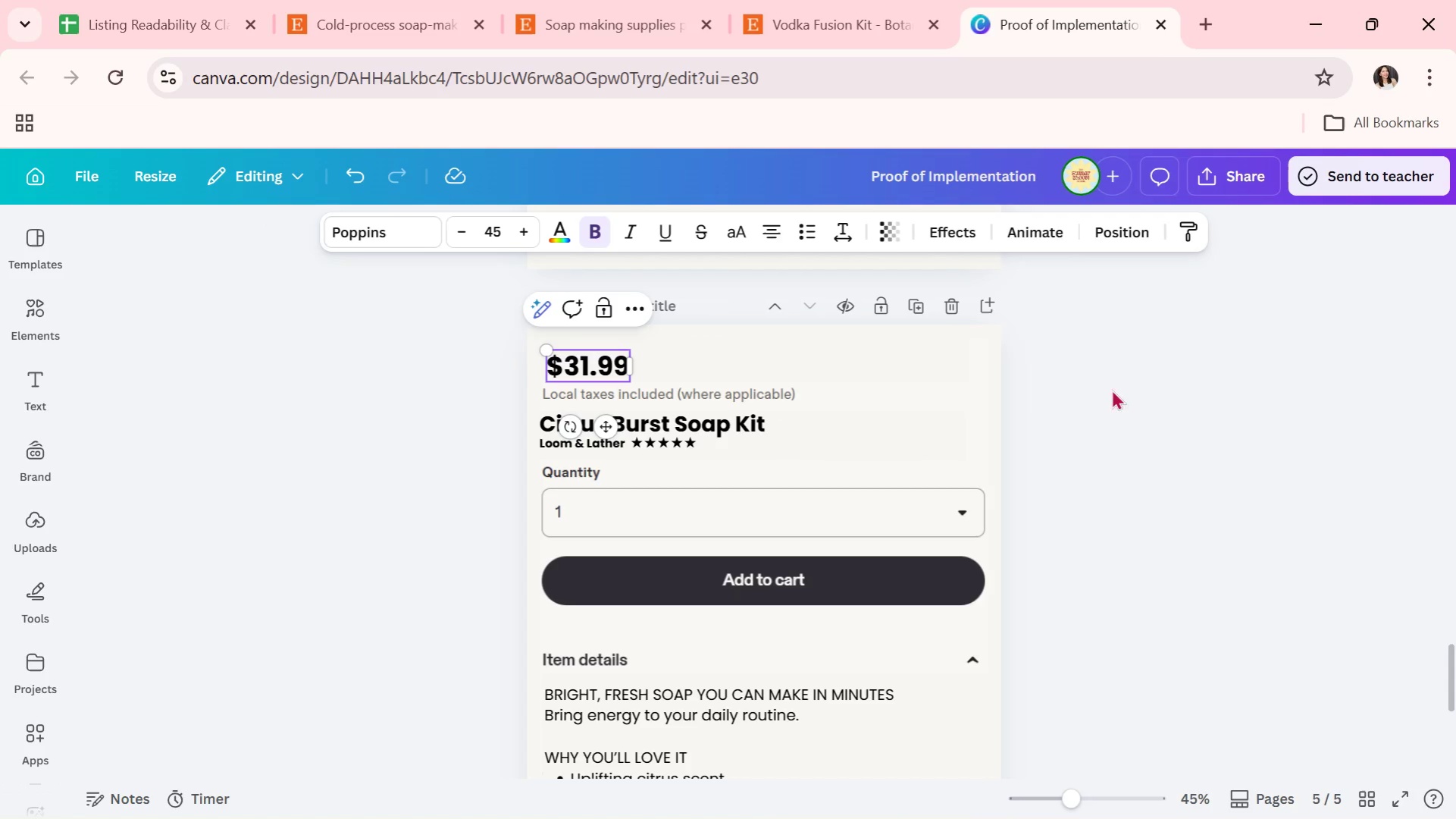 
left_click([1191, 396])
 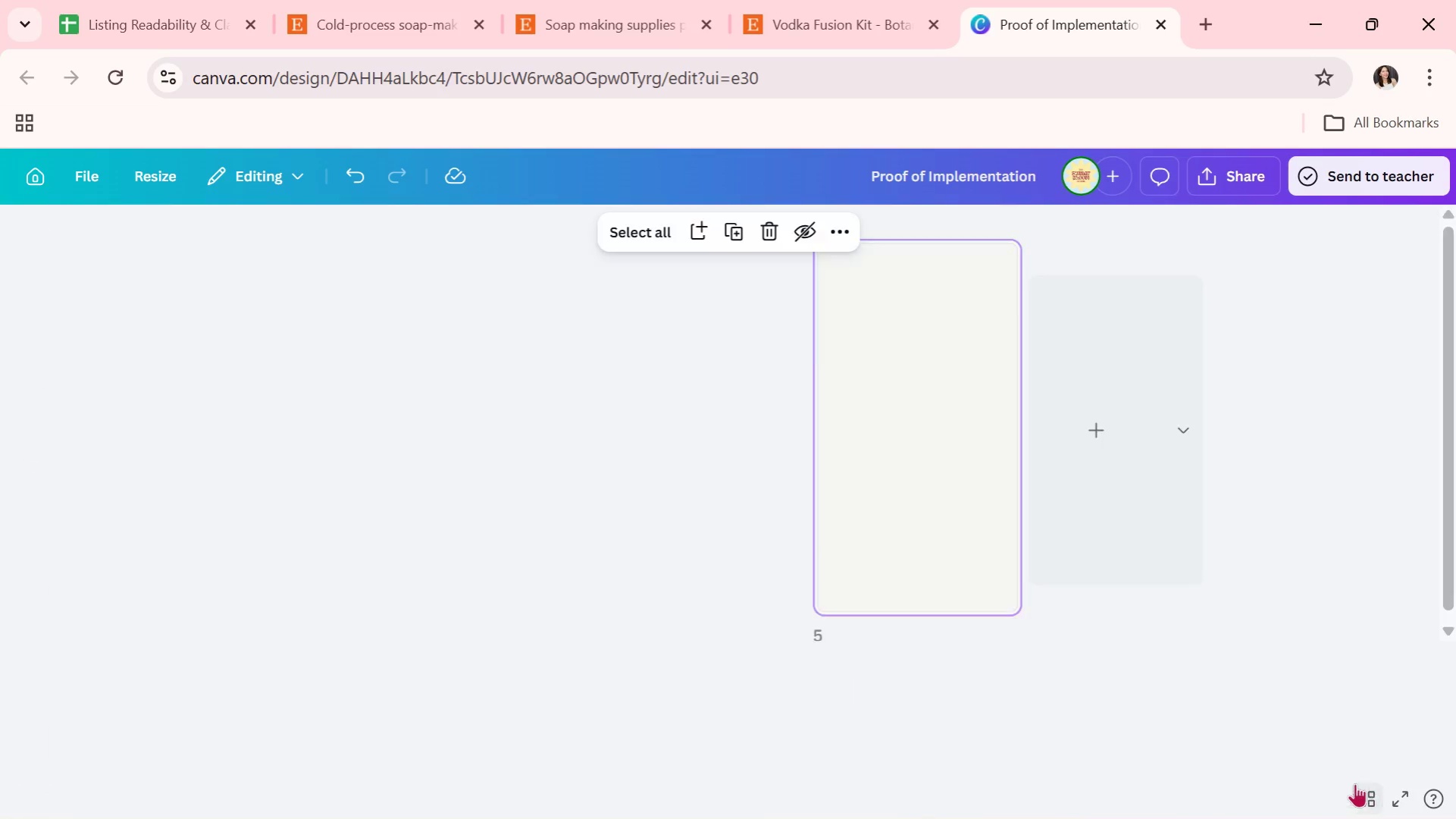 
left_click([656, 679])
 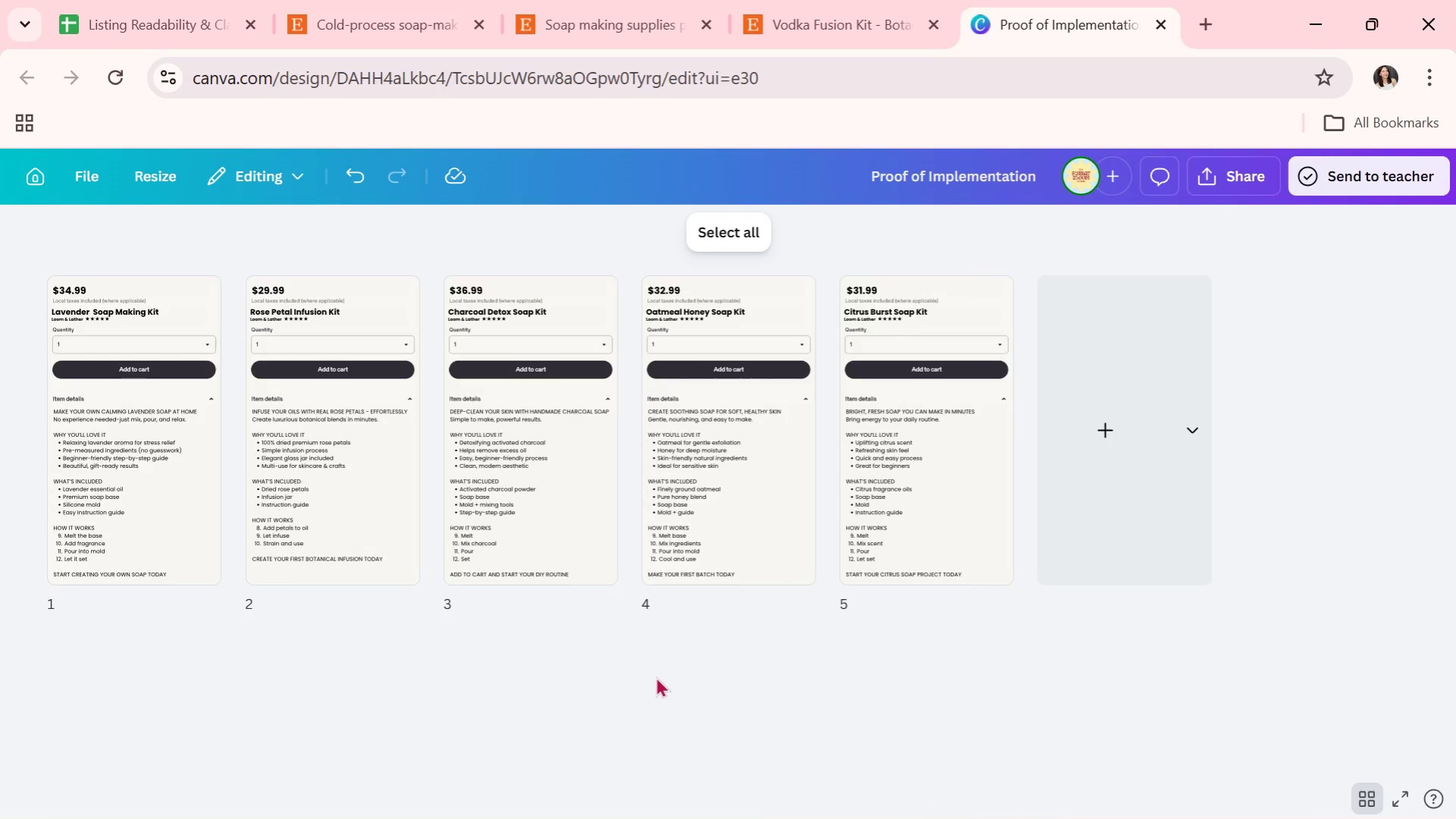 
key(Alt+AltLeft)
 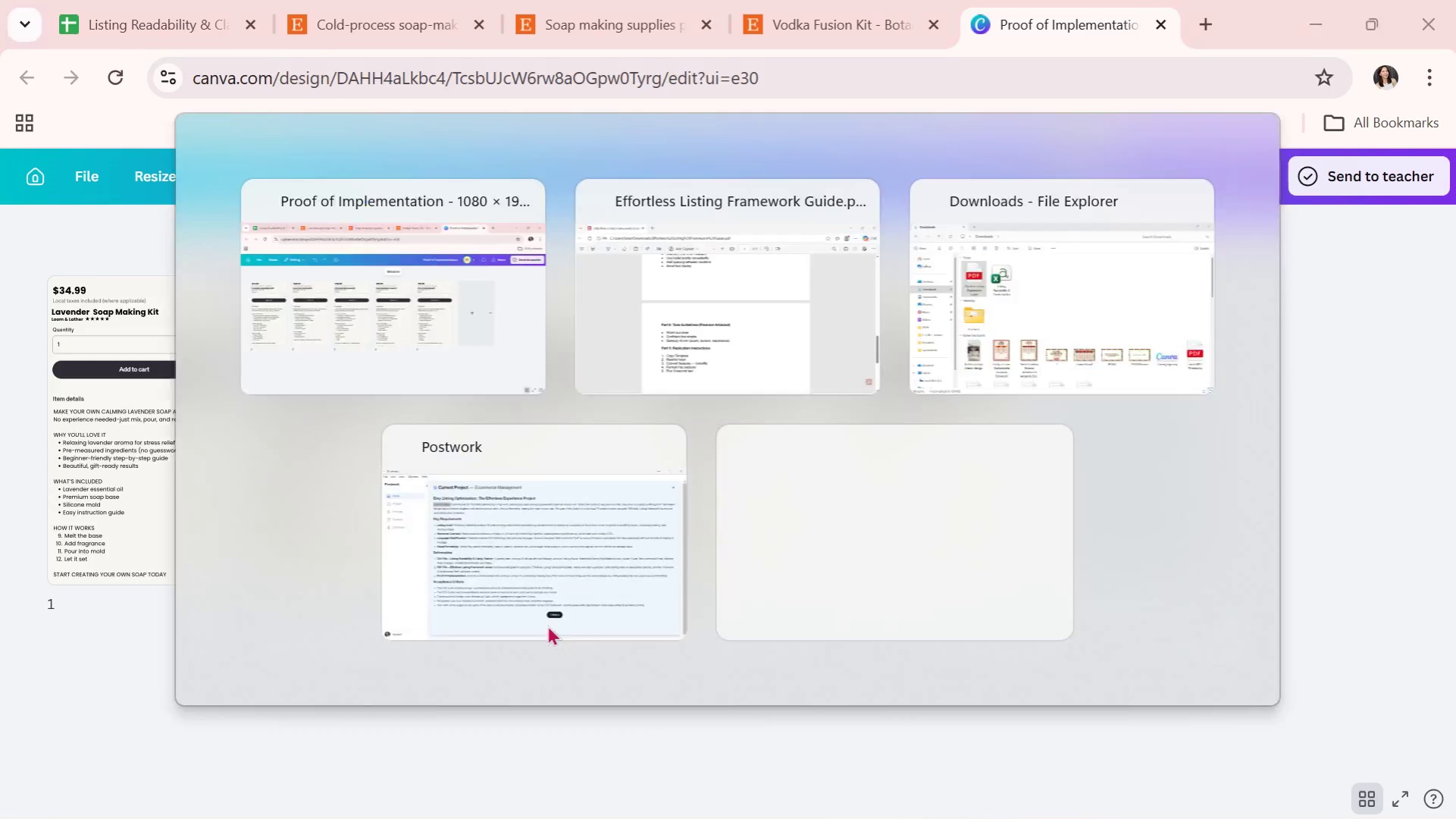 
key(Alt+Tab)
 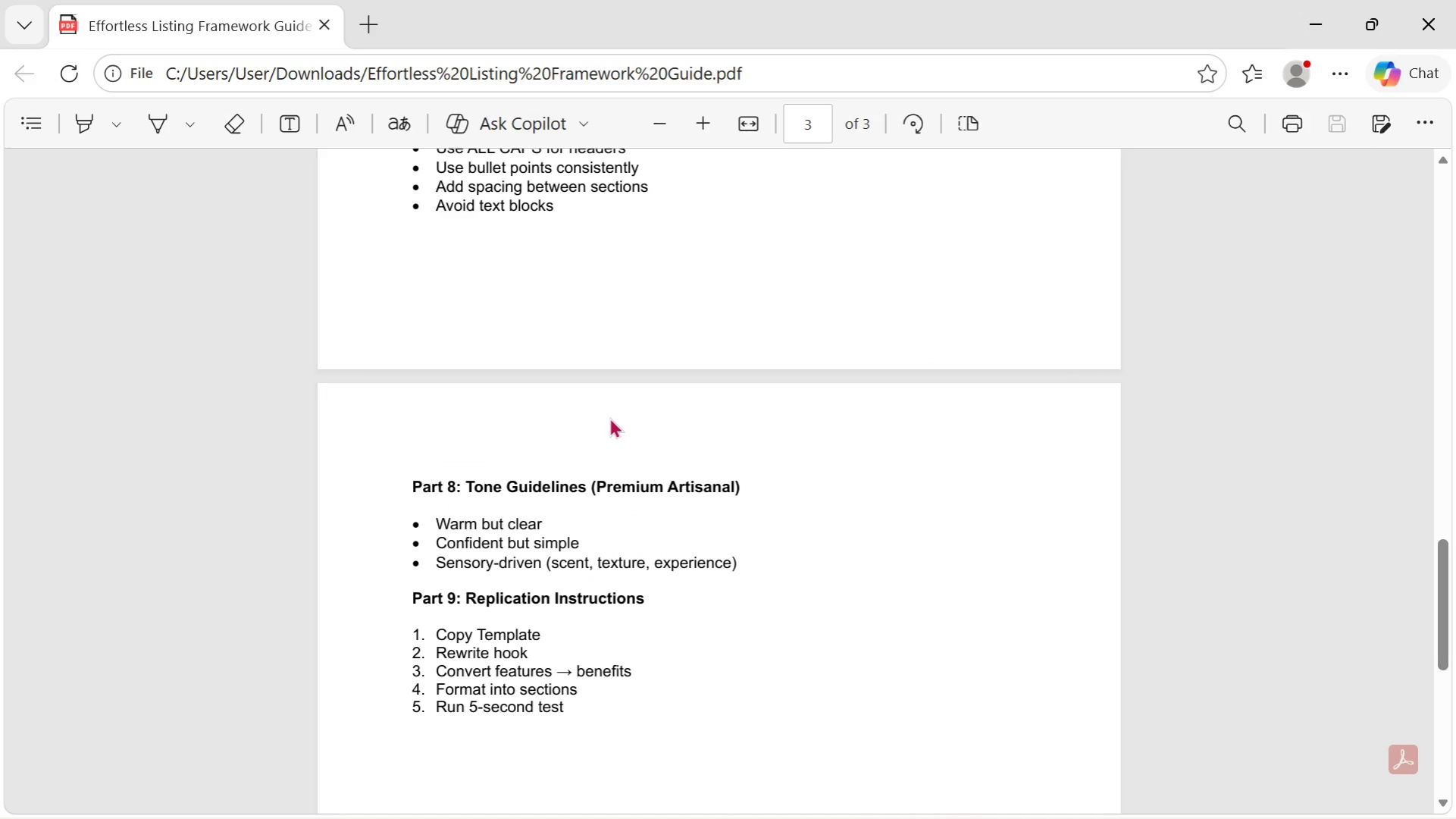 
key(Alt+Tab)
 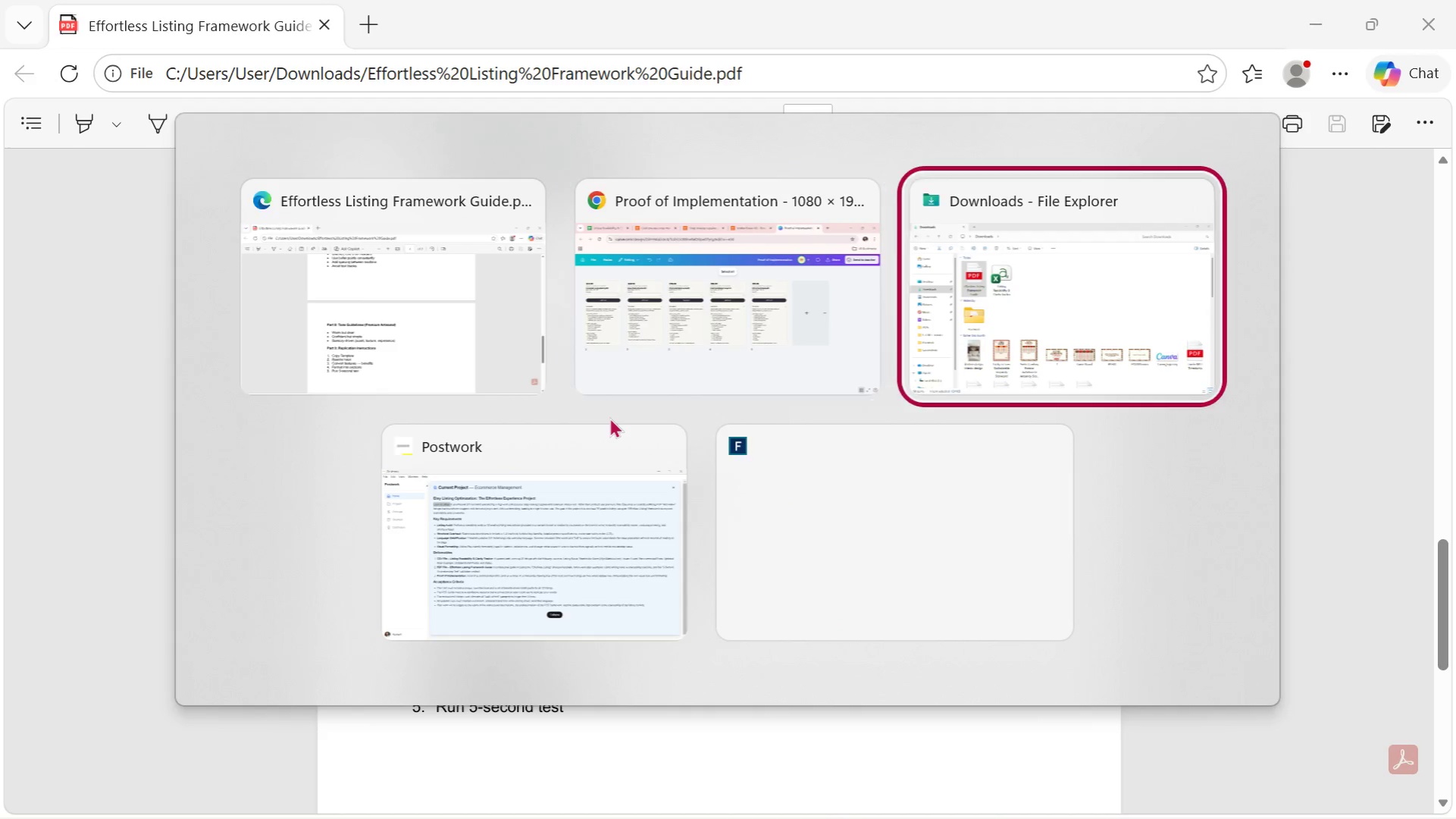 
key(Alt+Tab)
 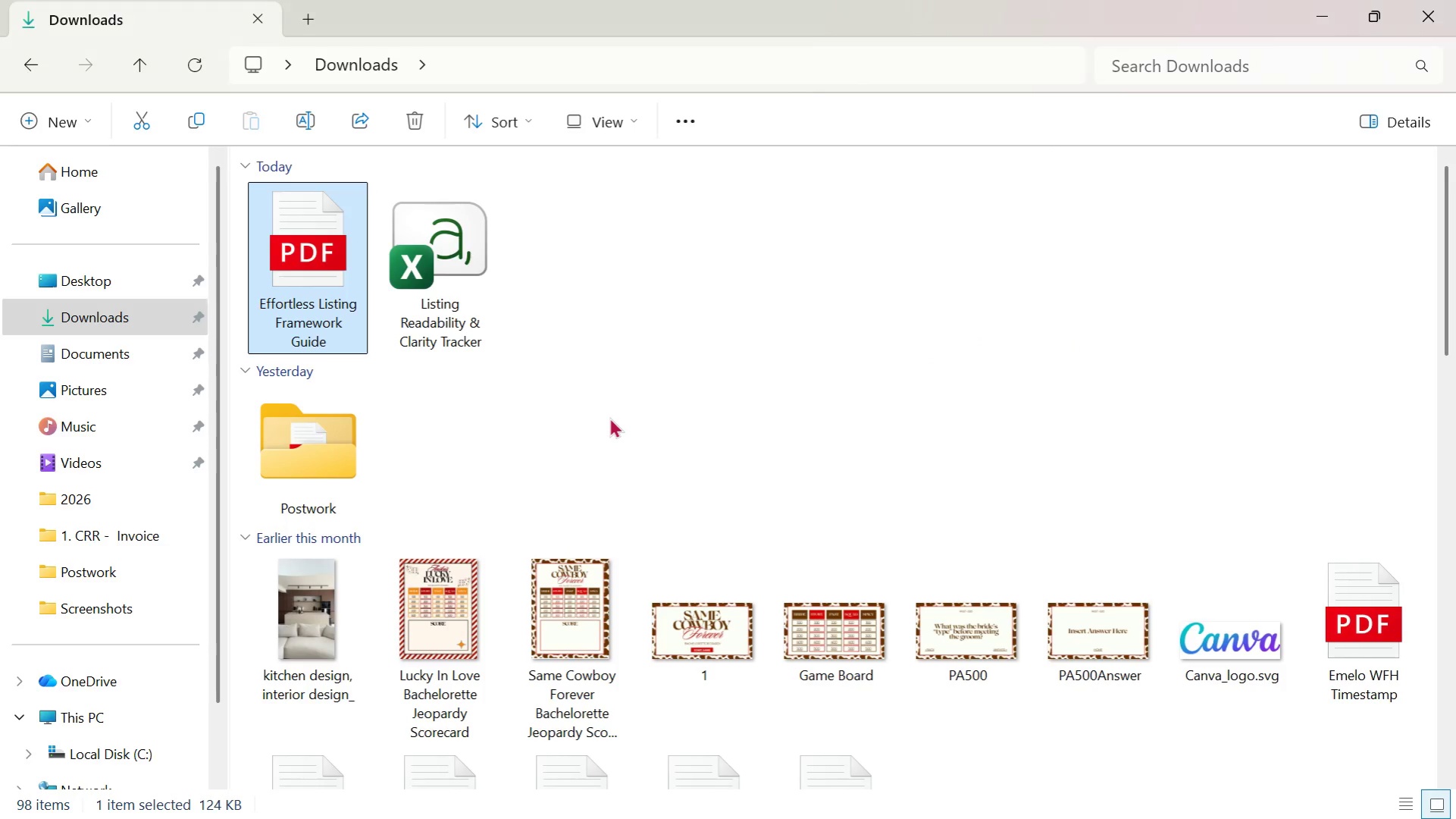 
key(Alt+Tab)
 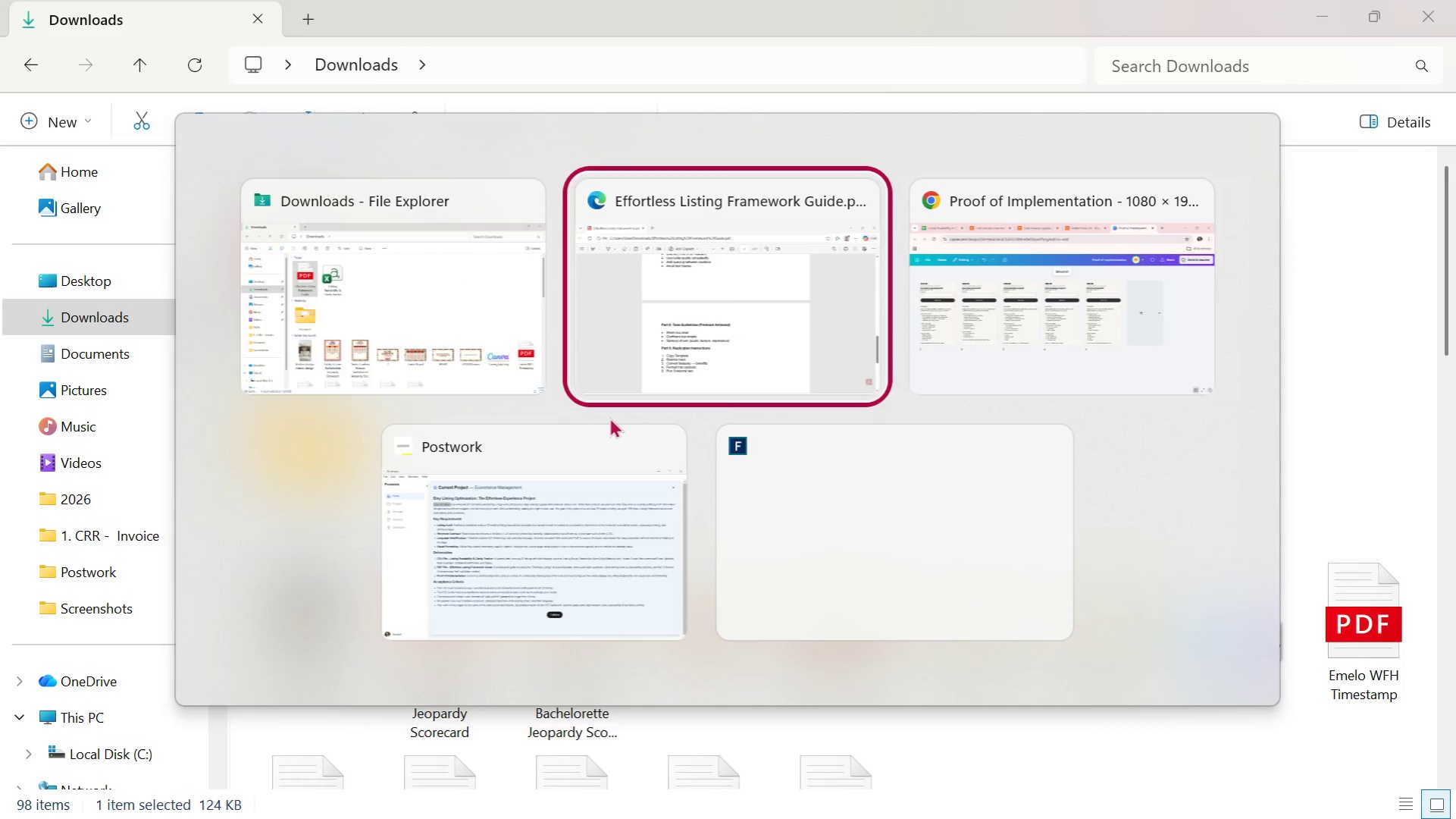 
key(Alt+Tab)
 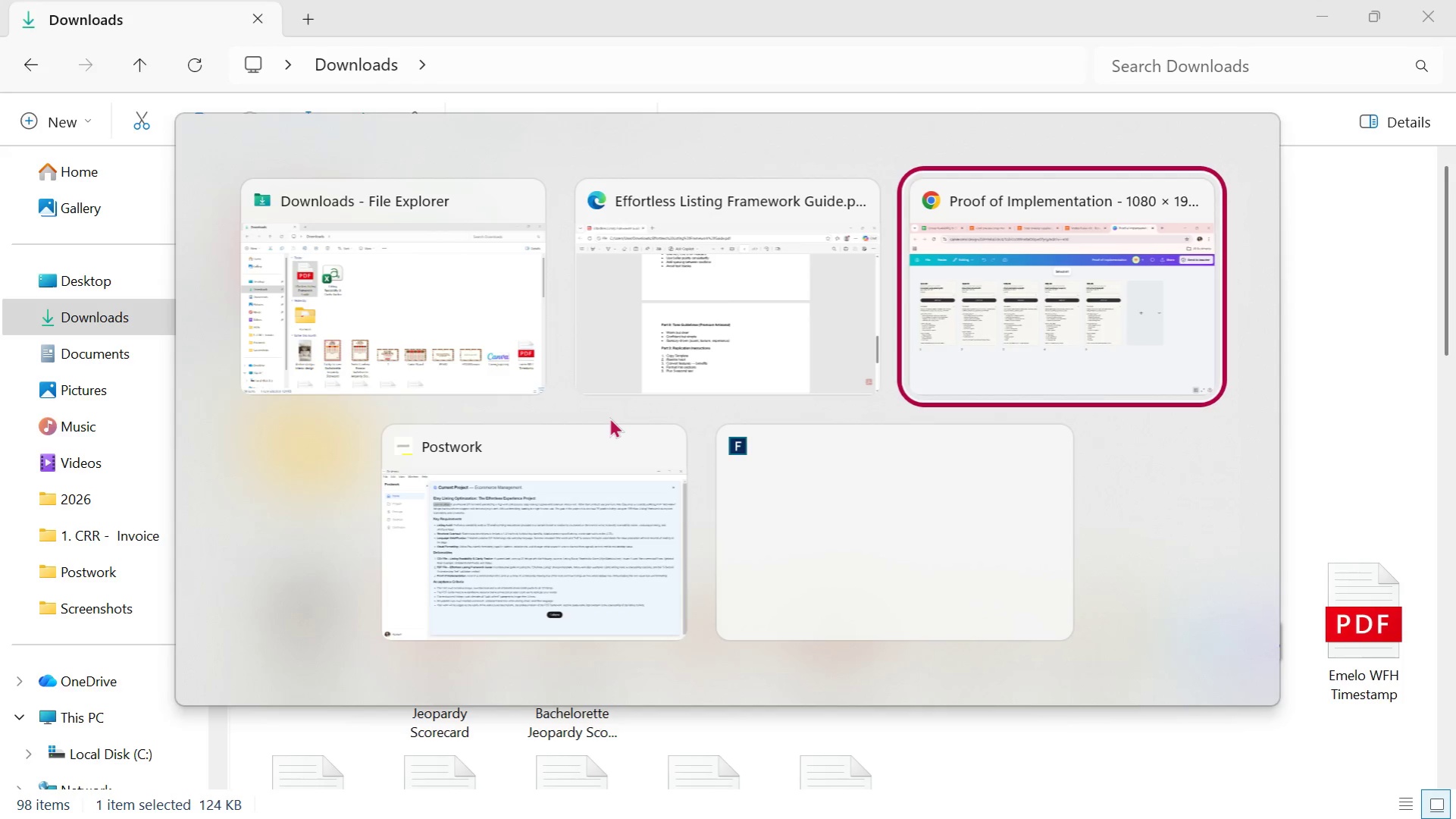 
key(Alt+Tab)